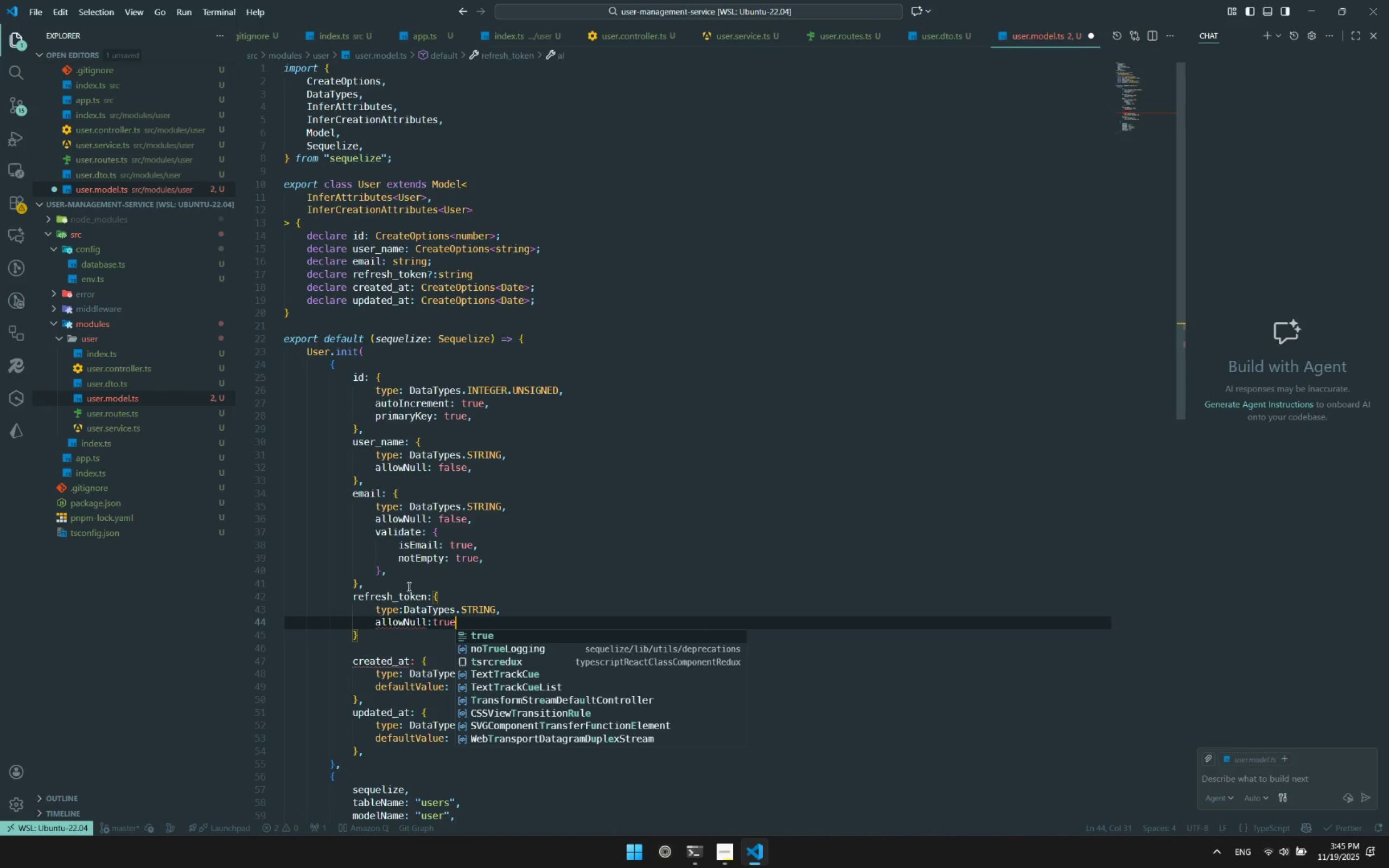 
key(Control+ControlLeft)
 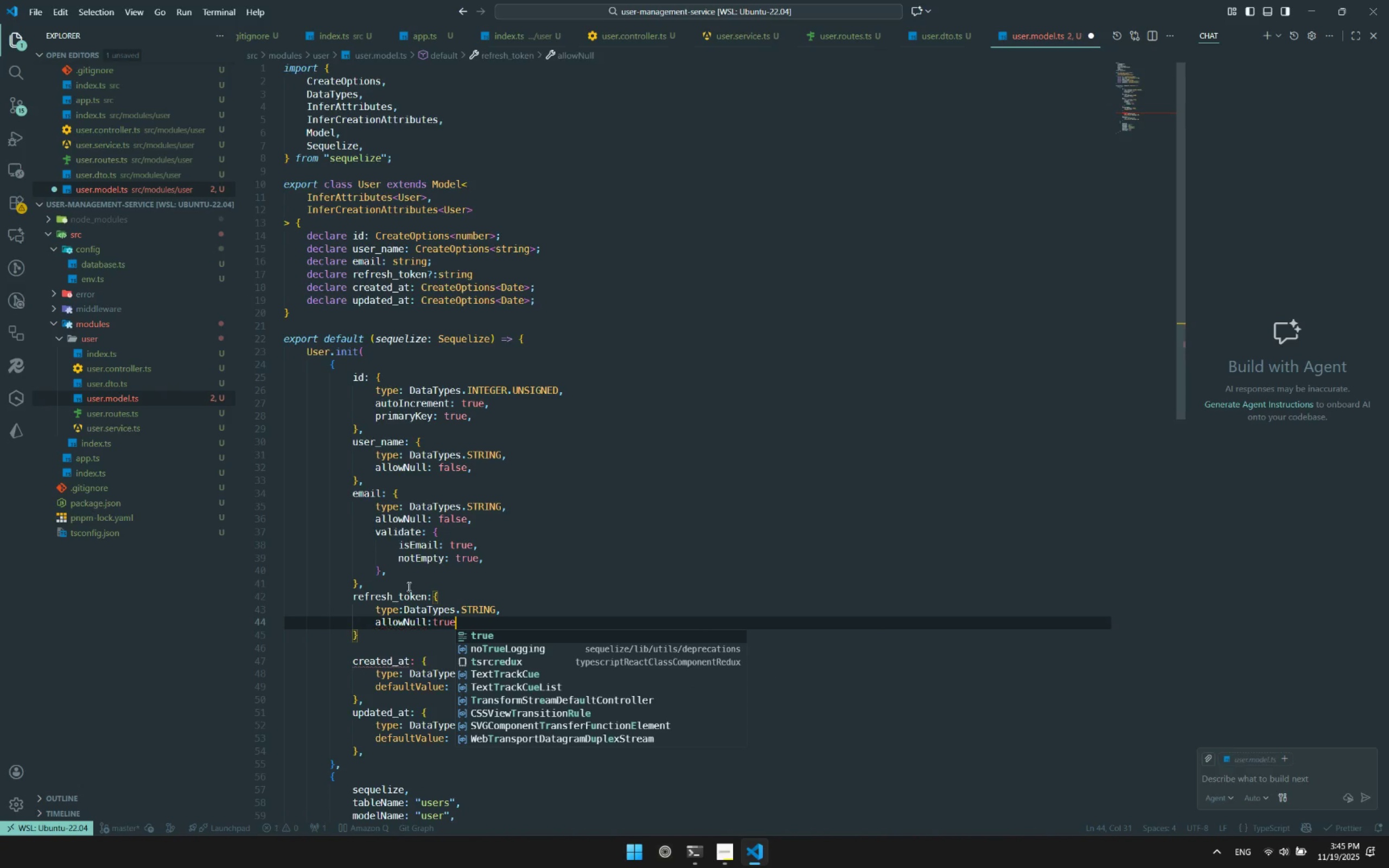 
key(Control+S)
 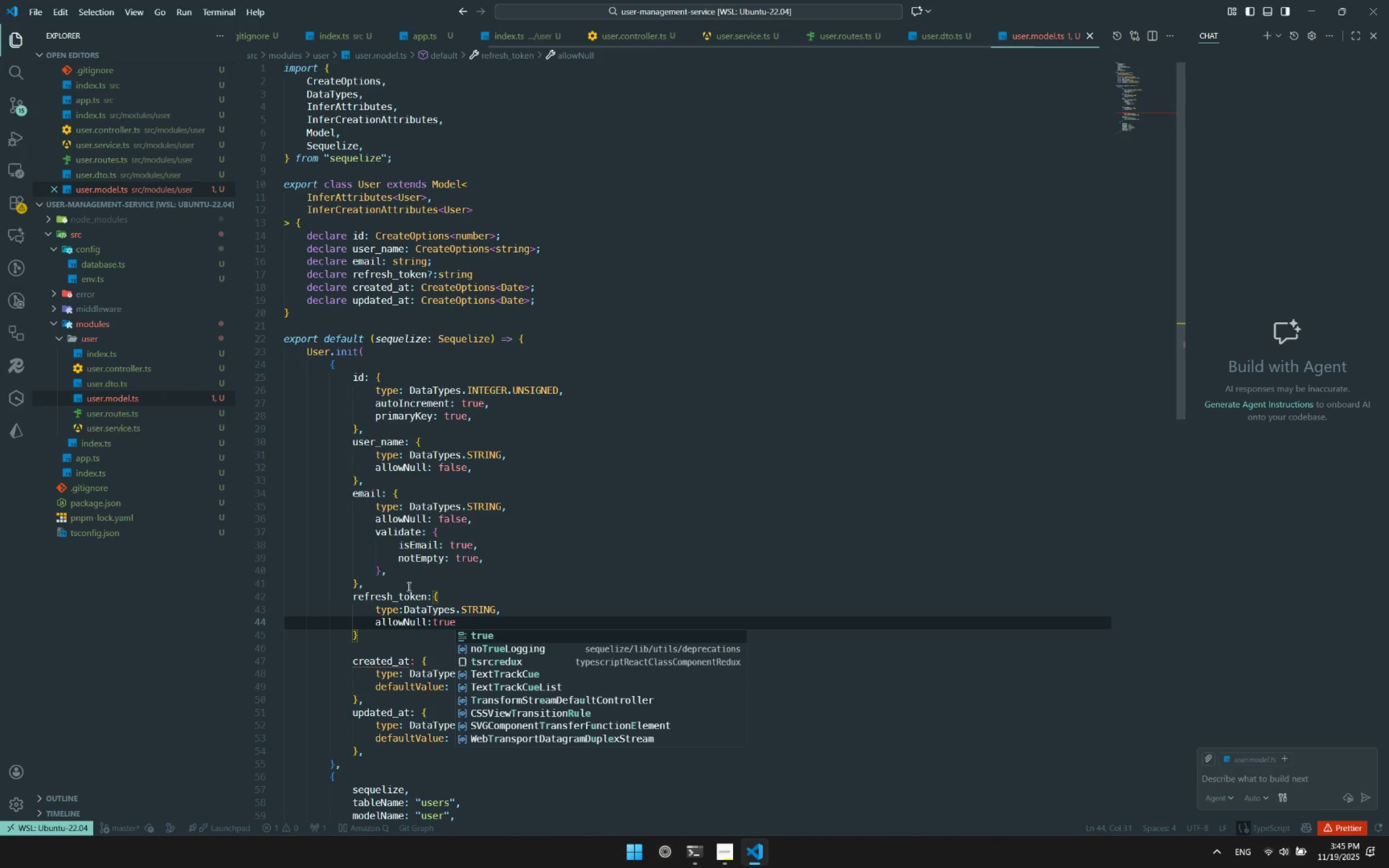 
key(Control+ArrowDown)
 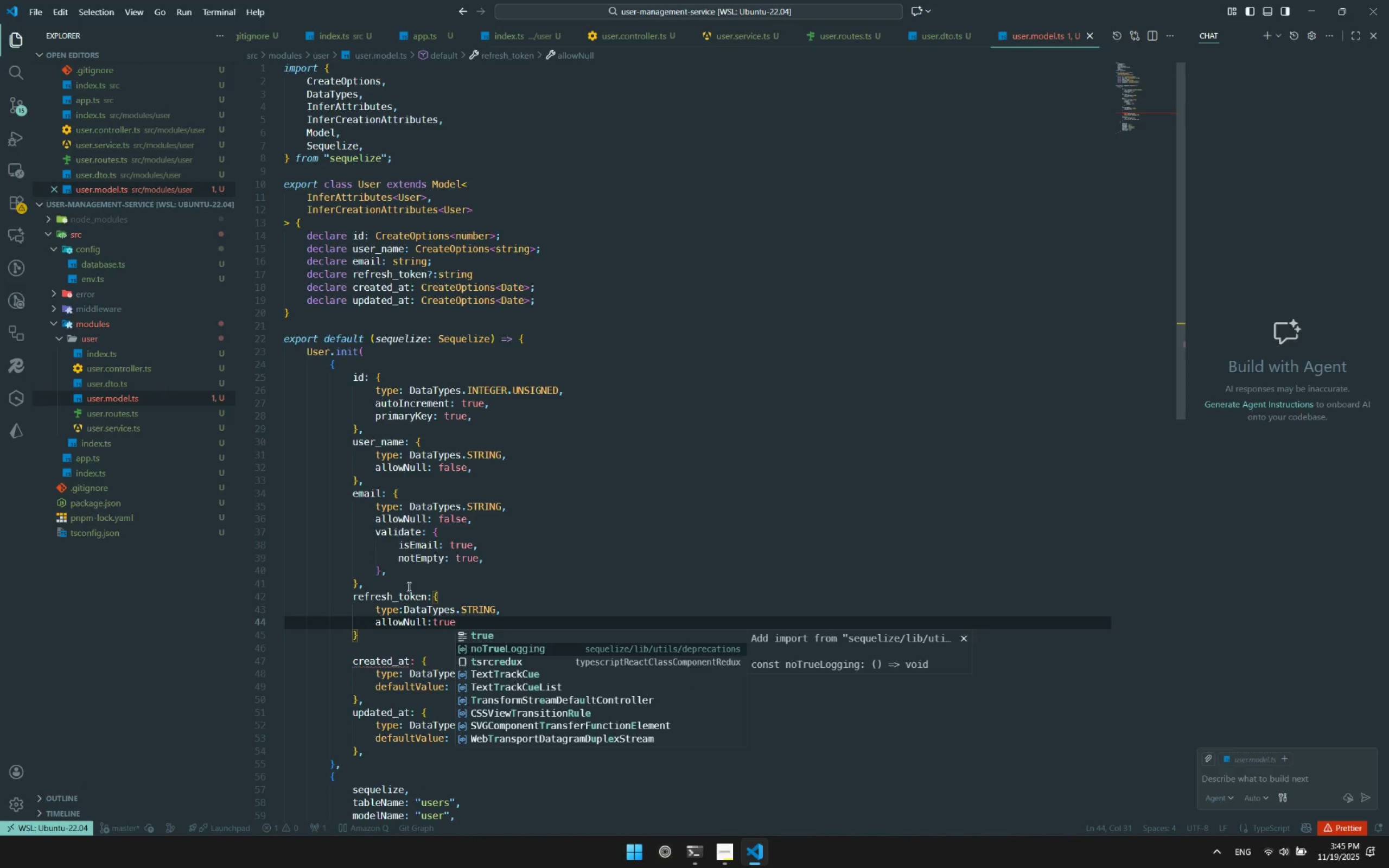 
key(Control+Escape)
 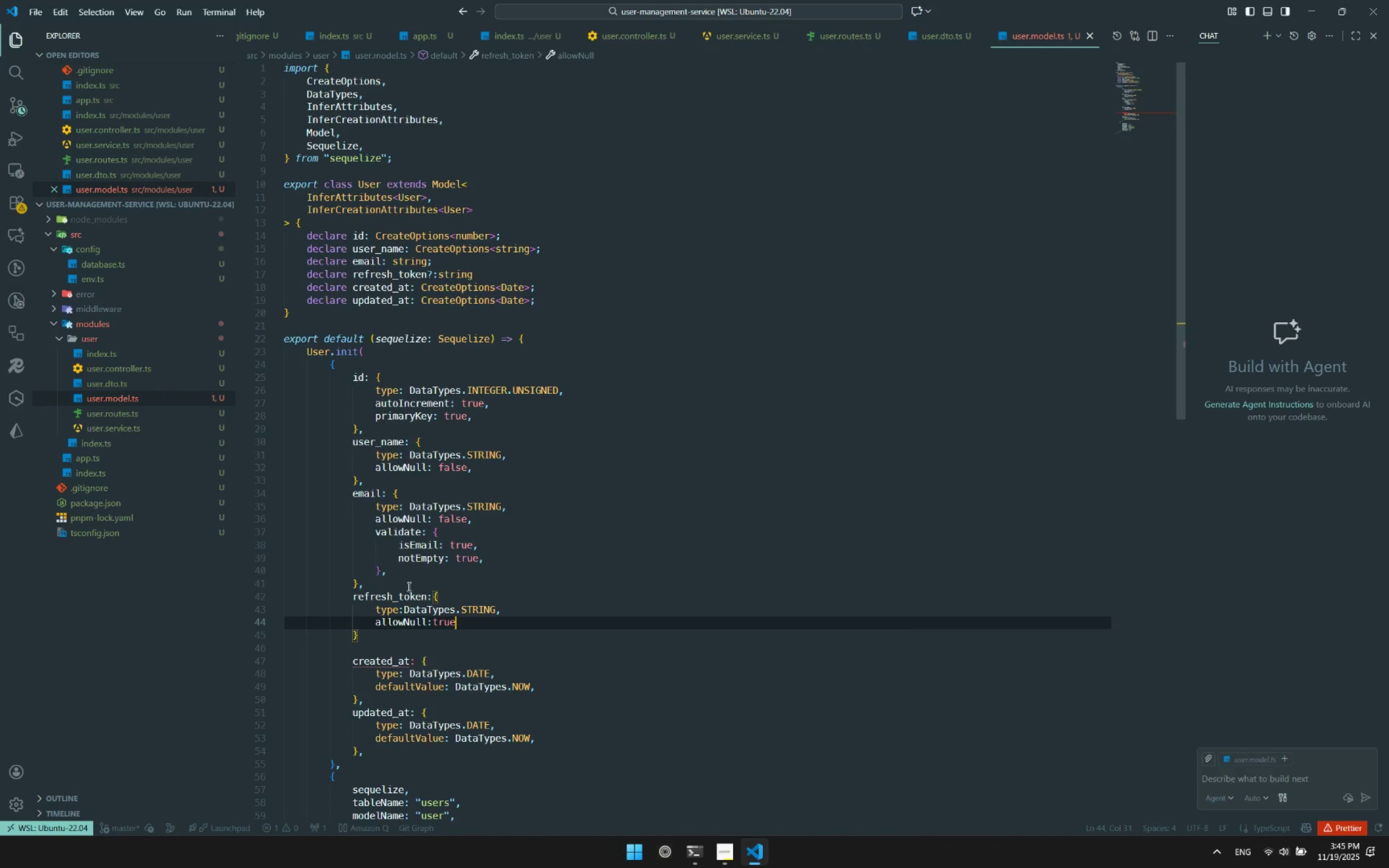 
key(Control+ArrowDown)
 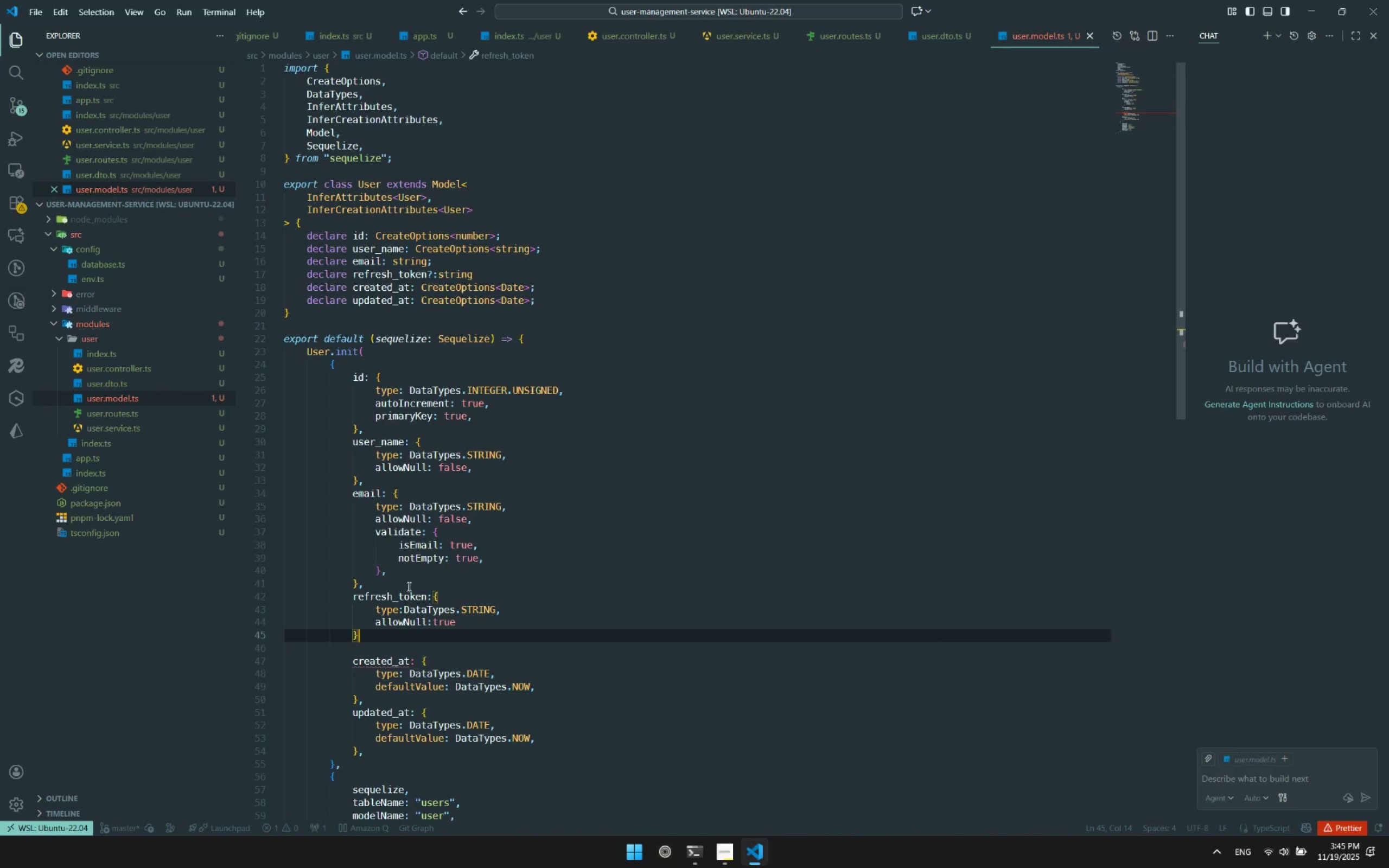 
key(Control+Comma)
 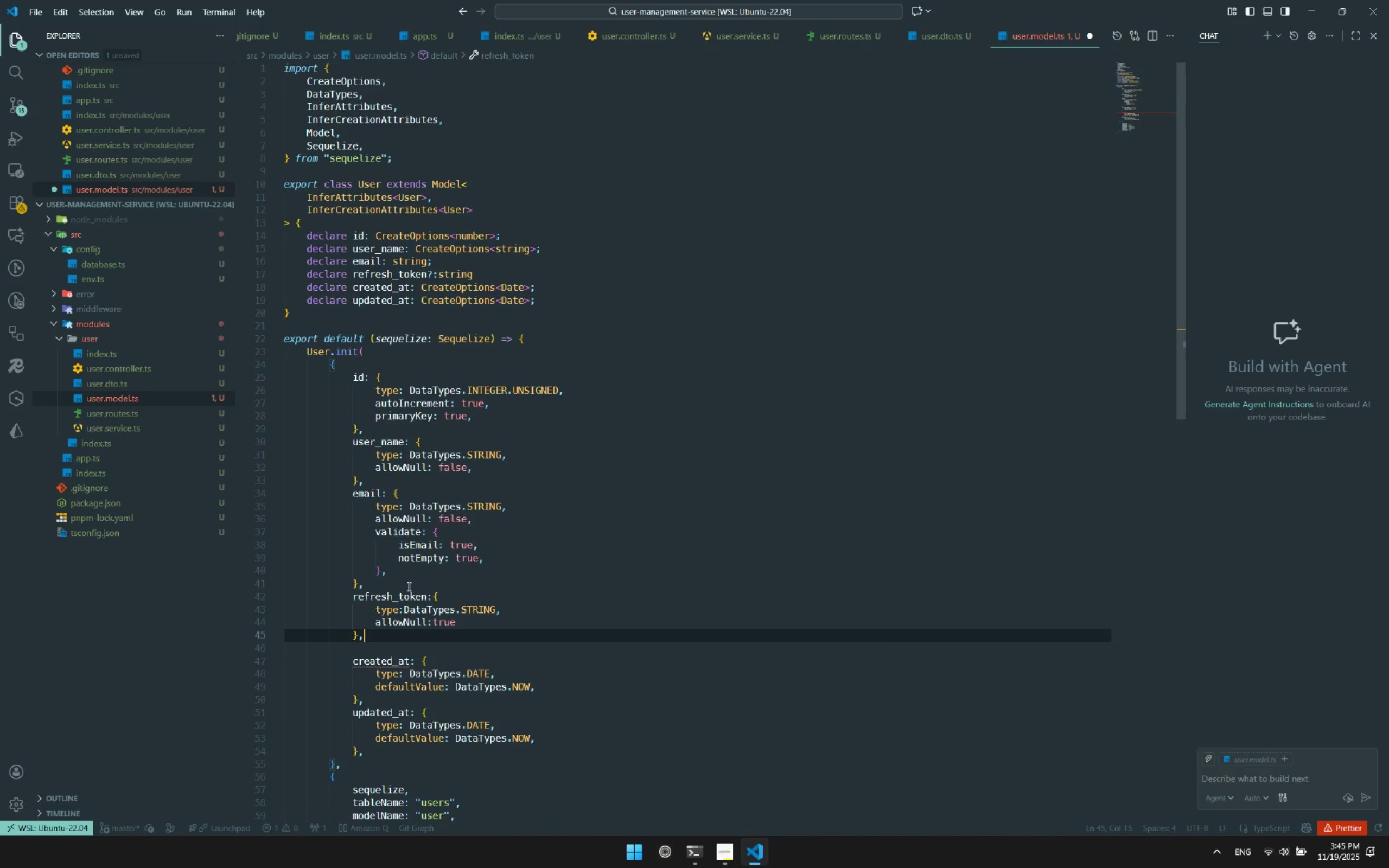 
key(Control+ControlLeft)
 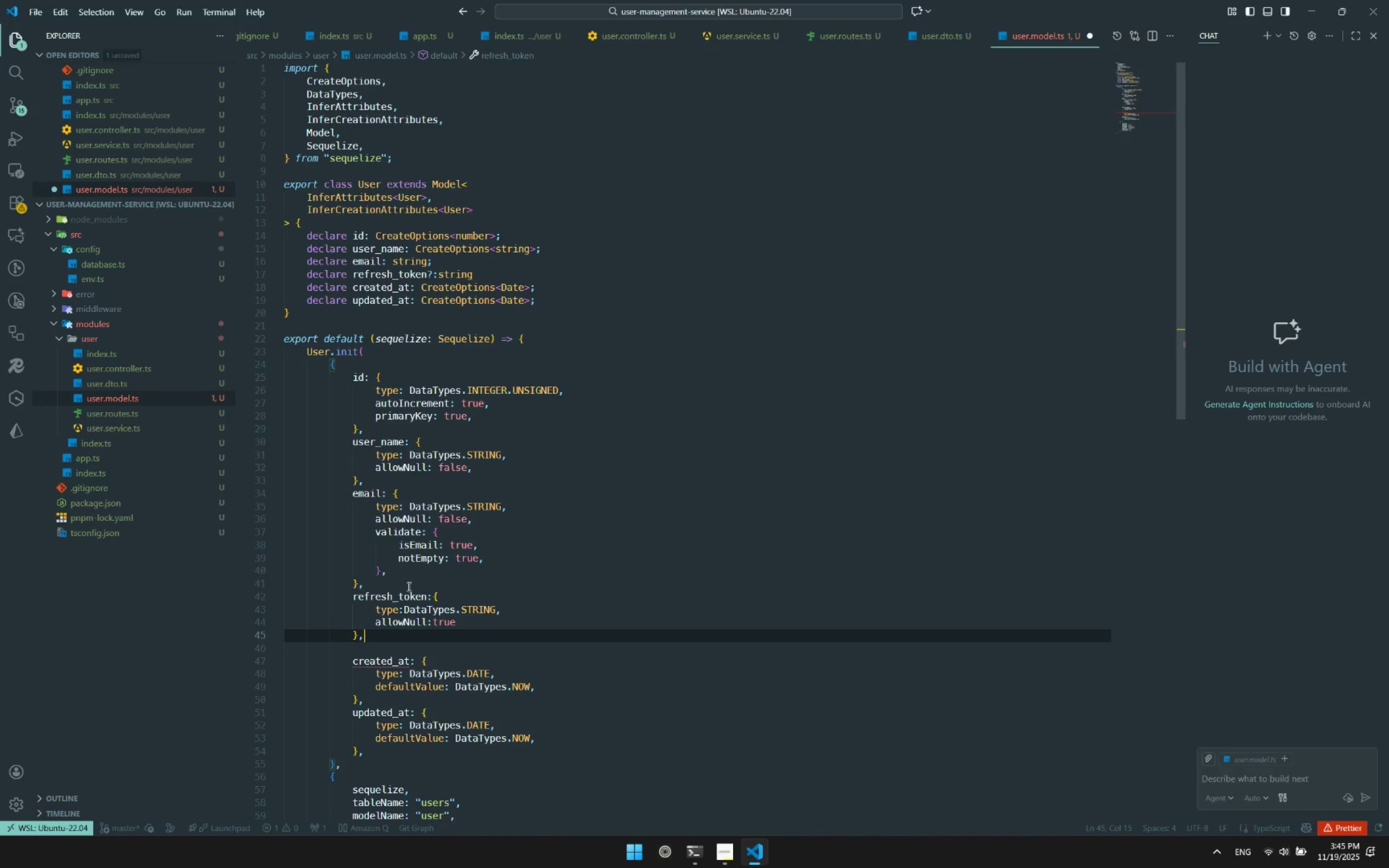 
key(Control+S)
 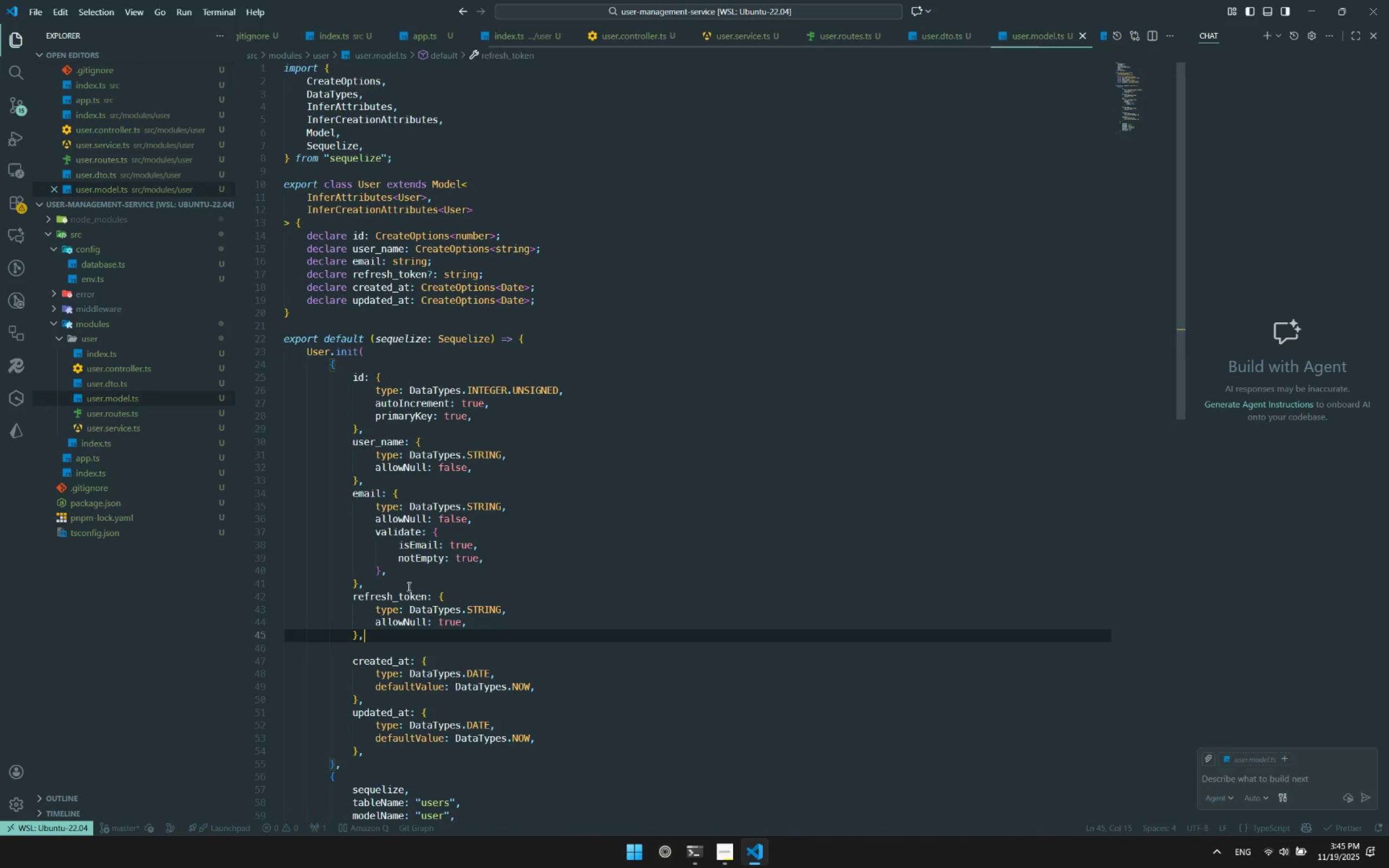 
key(Control+ArrowDown)
 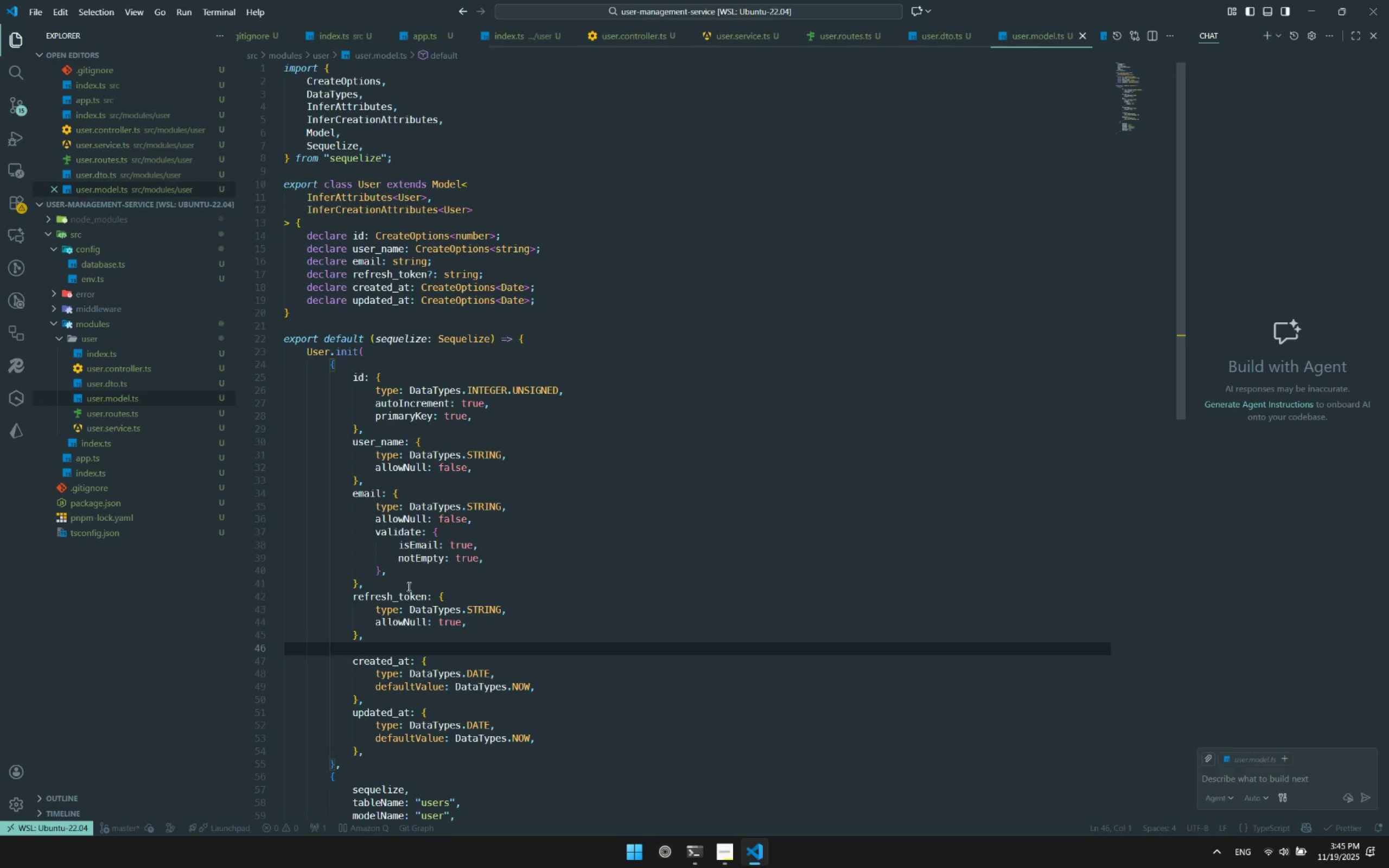 
scroll: coordinate [408, 586], scroll_direction: down, amount: 6.0
 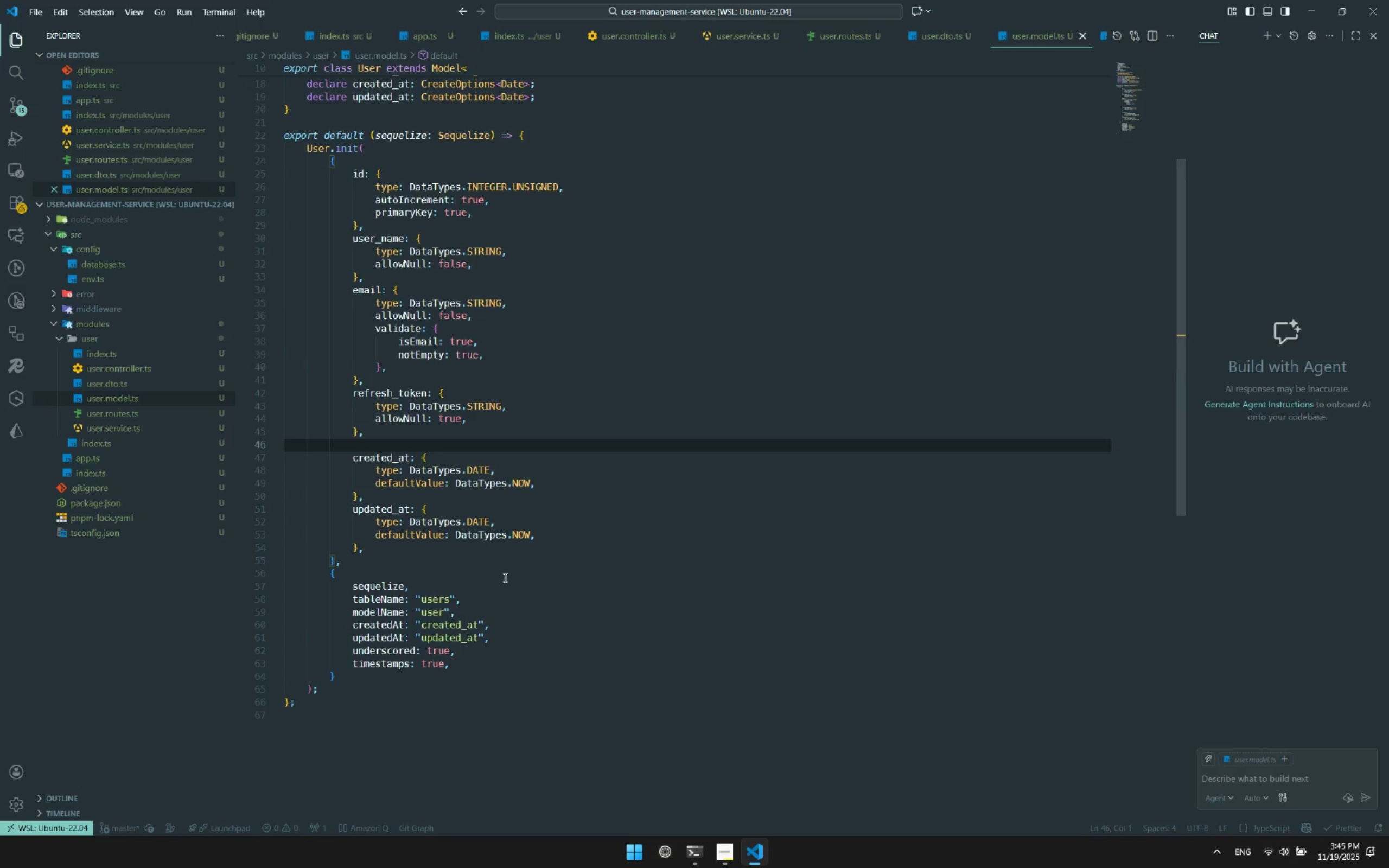 
left_click([492, 511])
 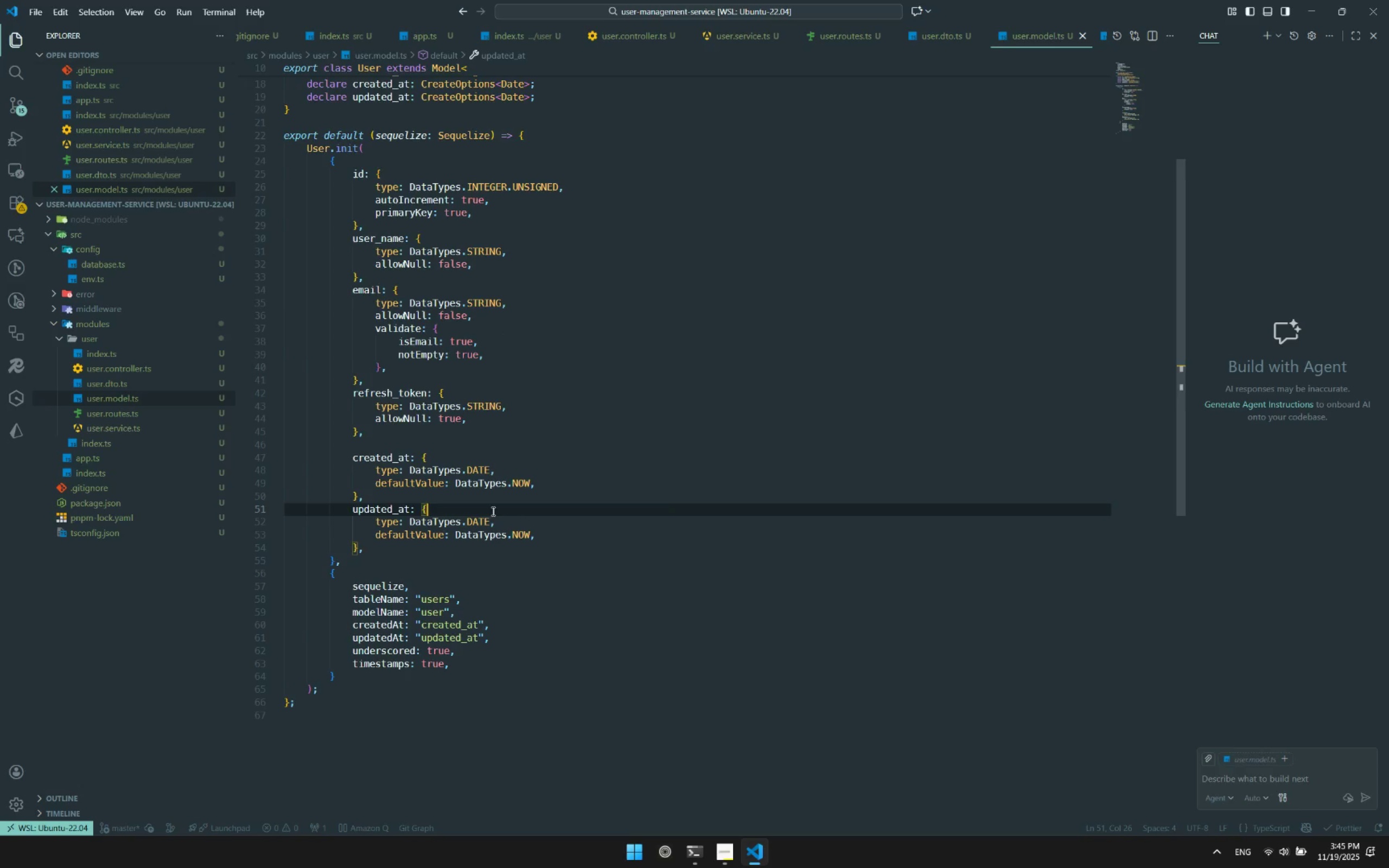 
key(Control+ControlLeft)
 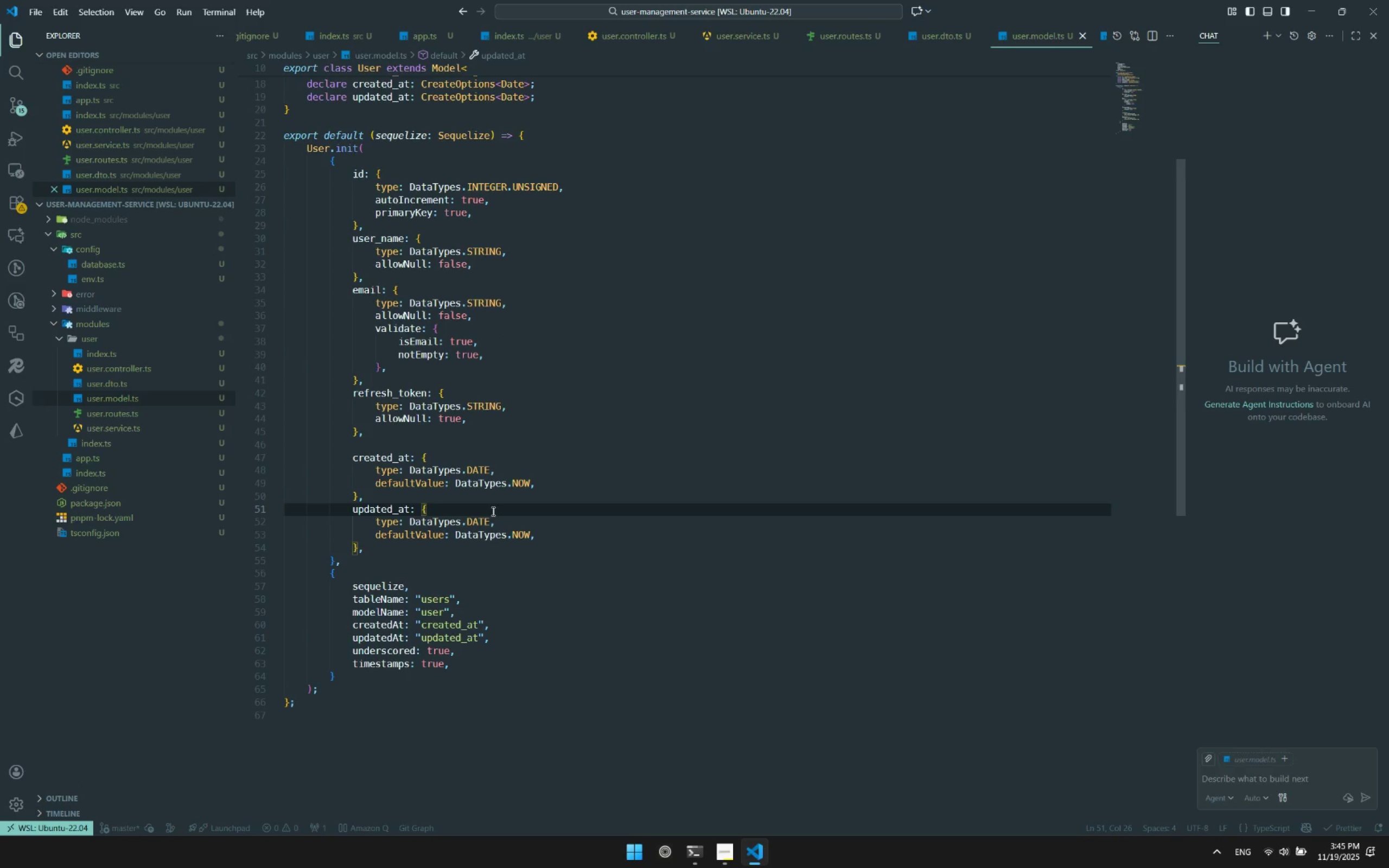 
key(Control+S)
 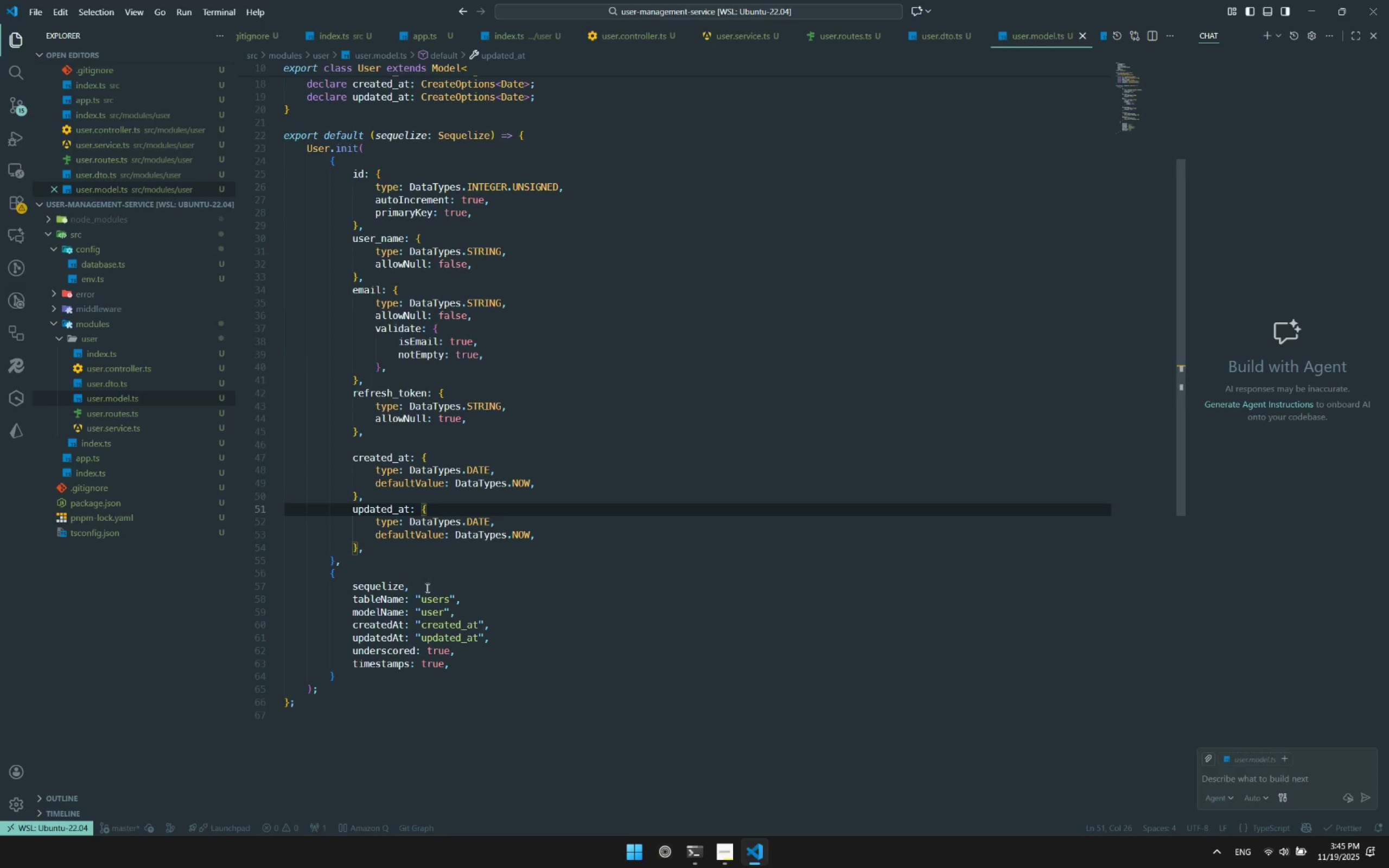 
scroll: coordinate [426, 589], scroll_direction: up, amount: 11.0
 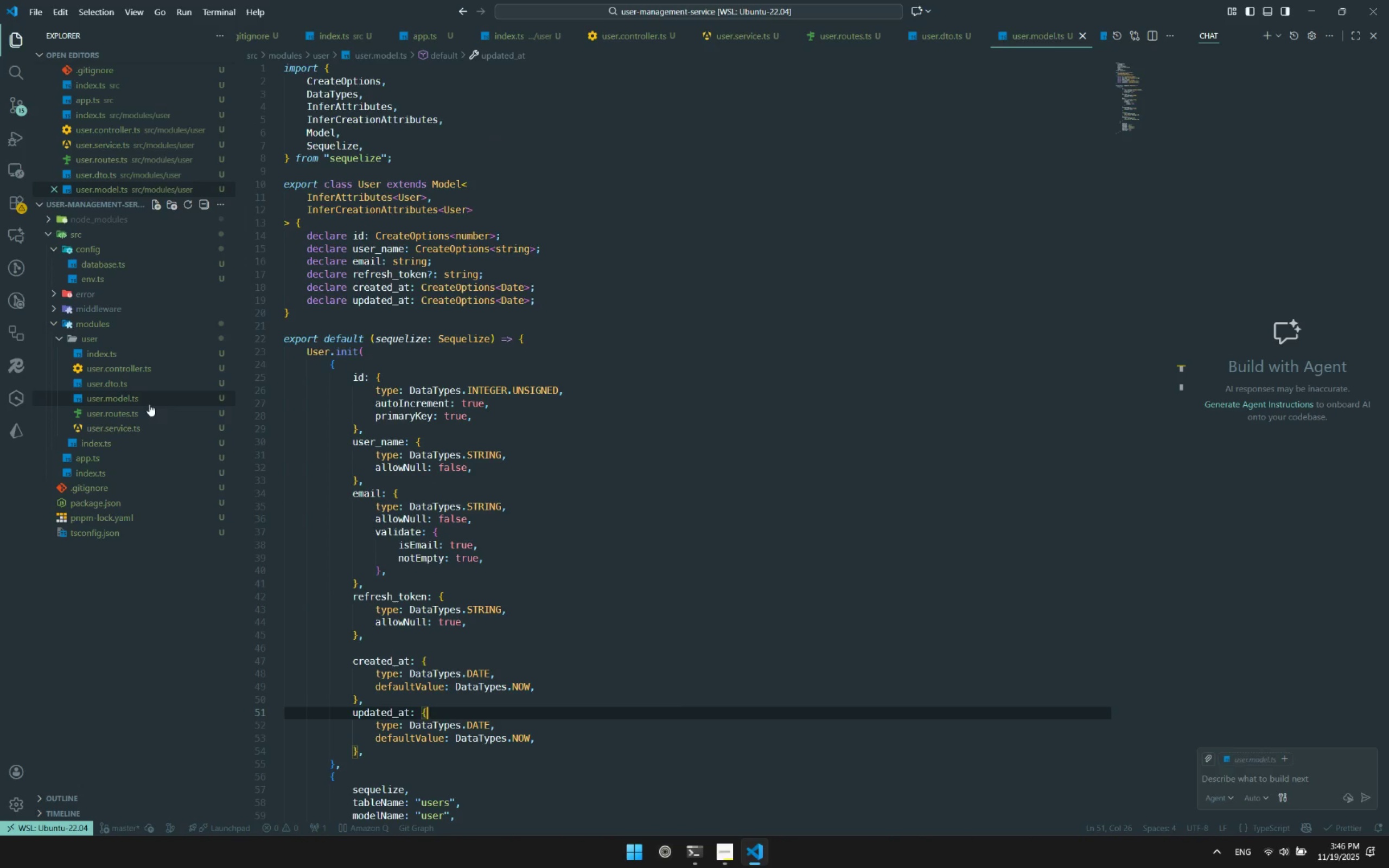 
left_click([126, 427])
 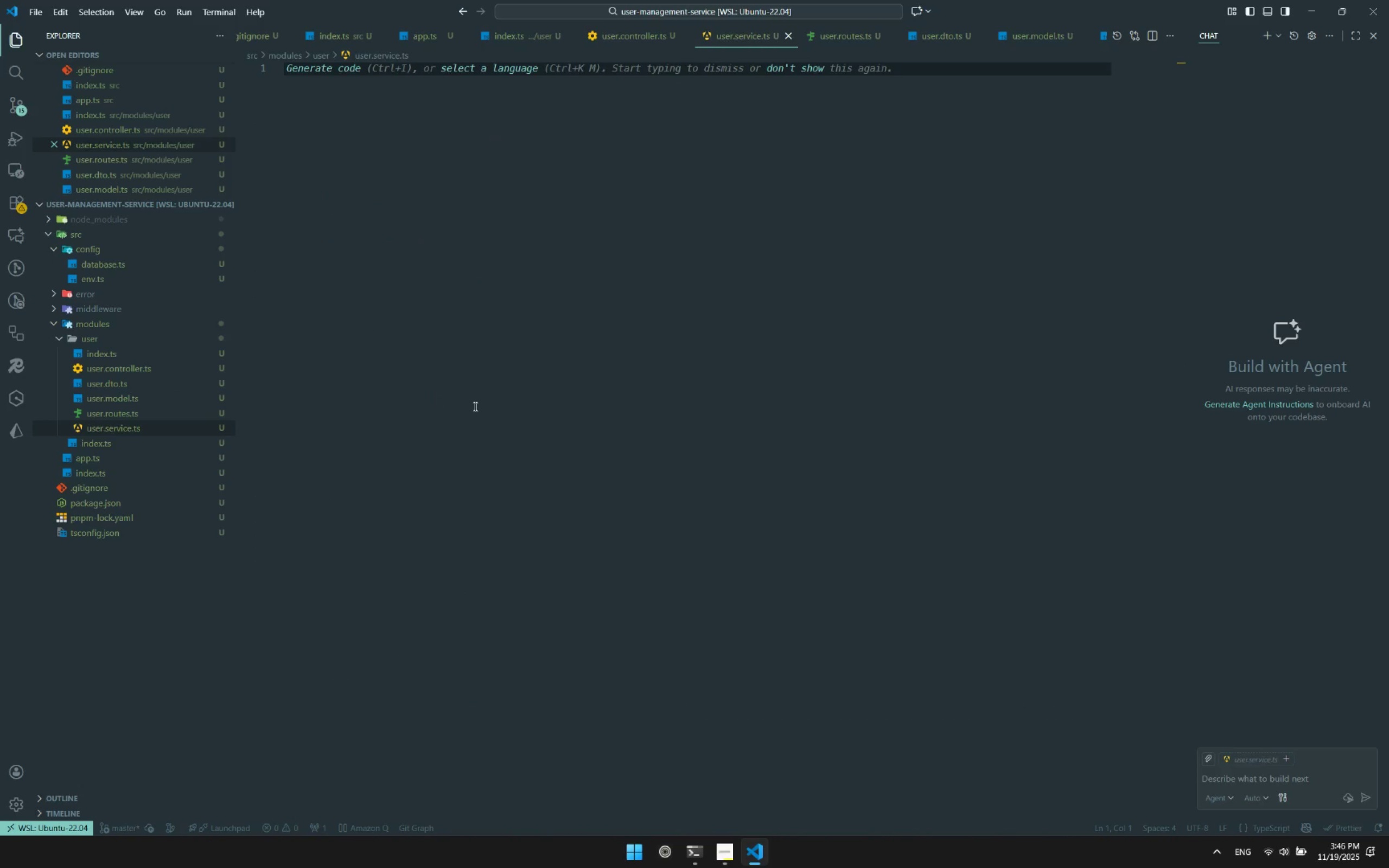 
type(ex)
key(Backspace)
key(Backspace)
type(const class UserServce)
key(Backspace)
key(Backspace)
key(Backspace)
type(vice )
key(Backspace)
type({)
 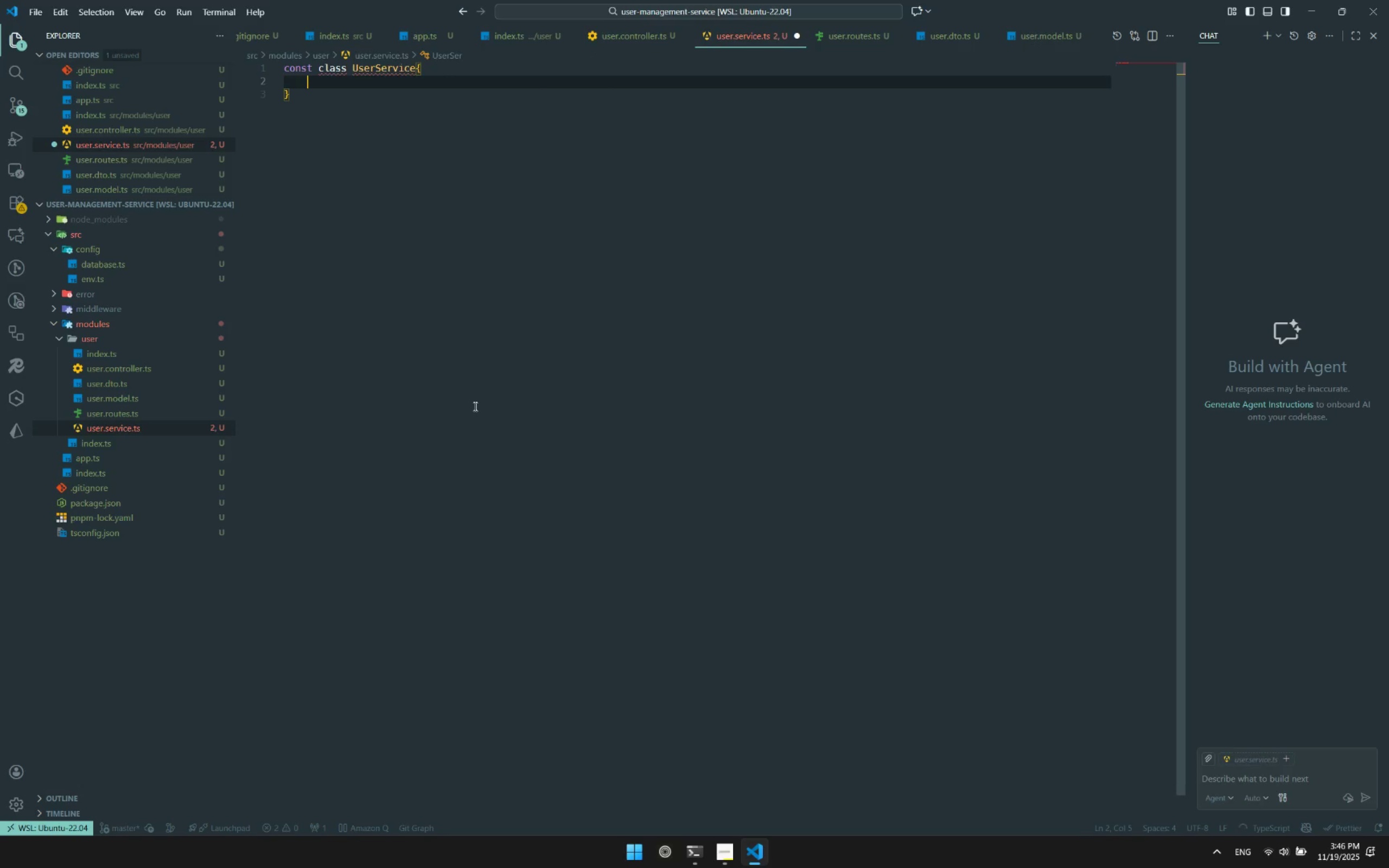 
 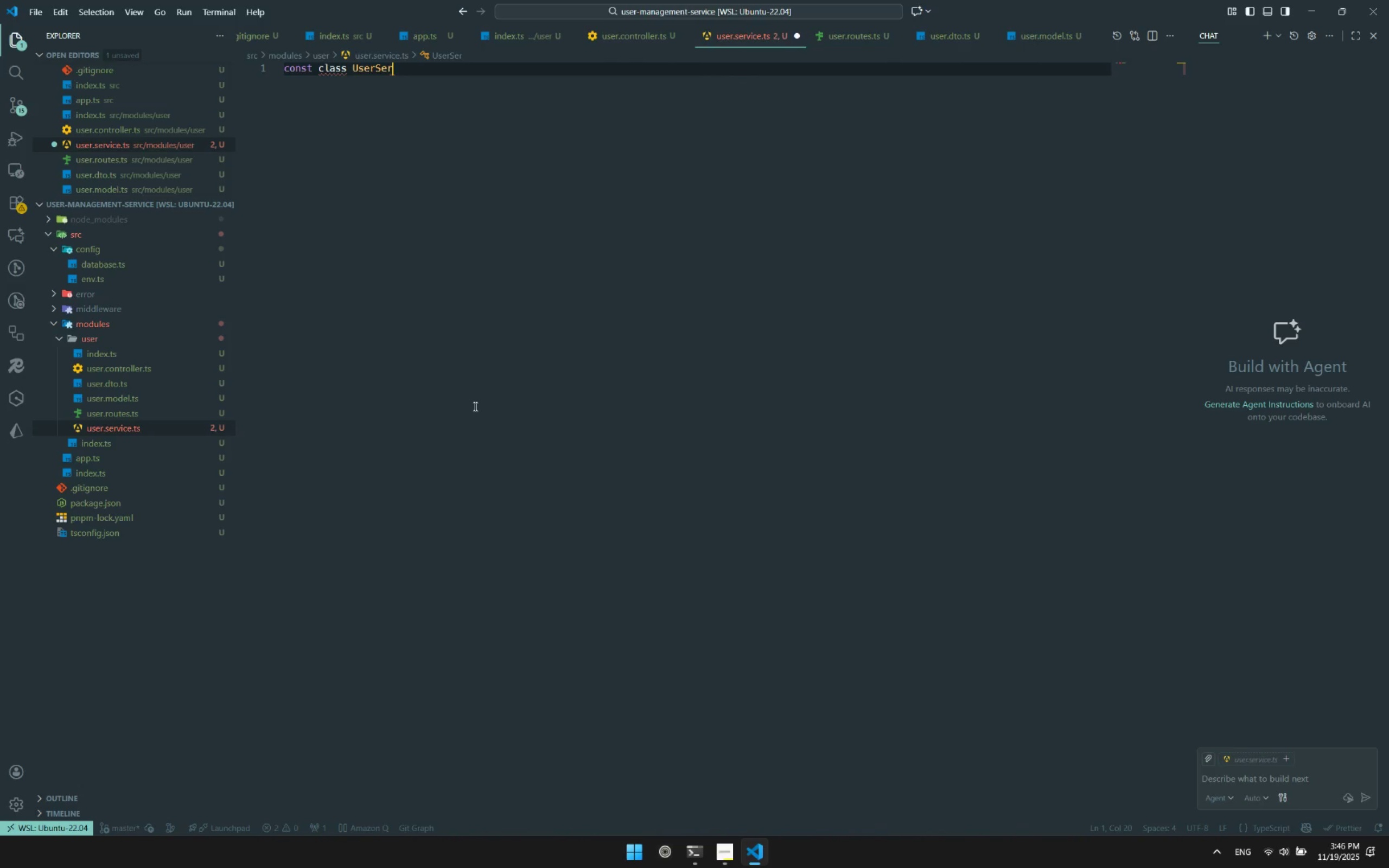 
key(Enter)
 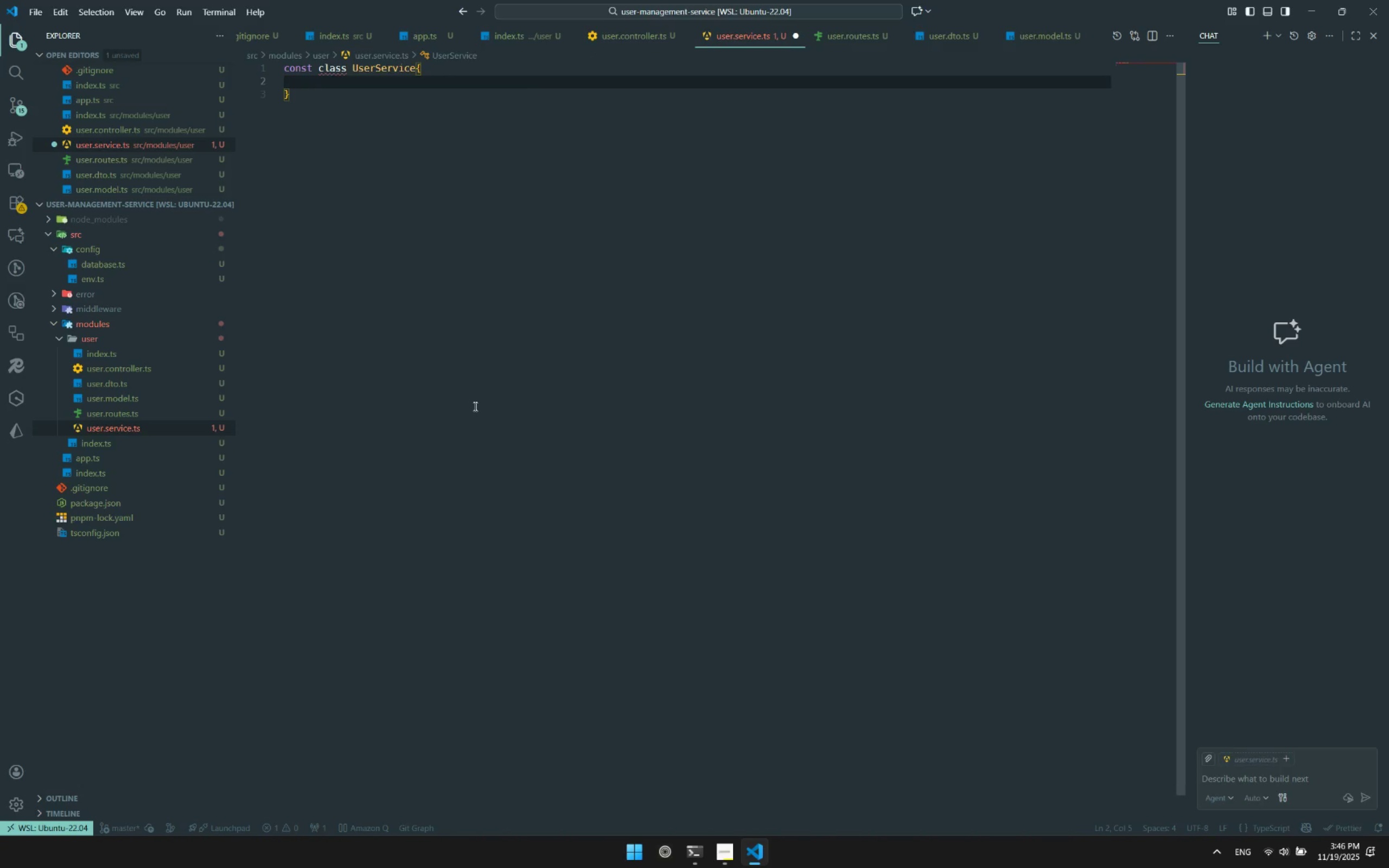 
wait(7.98)
 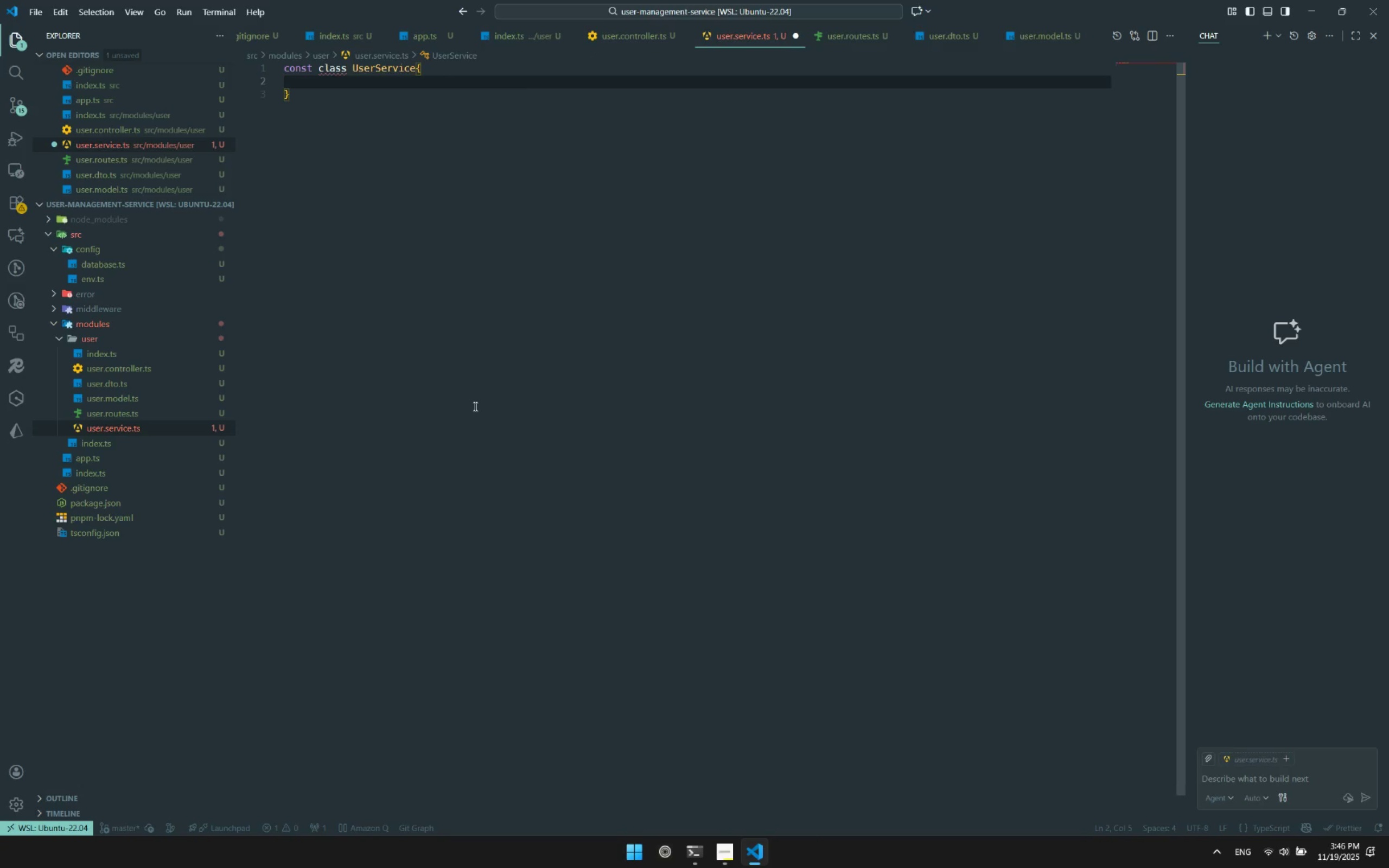 
left_click([482, 443])
 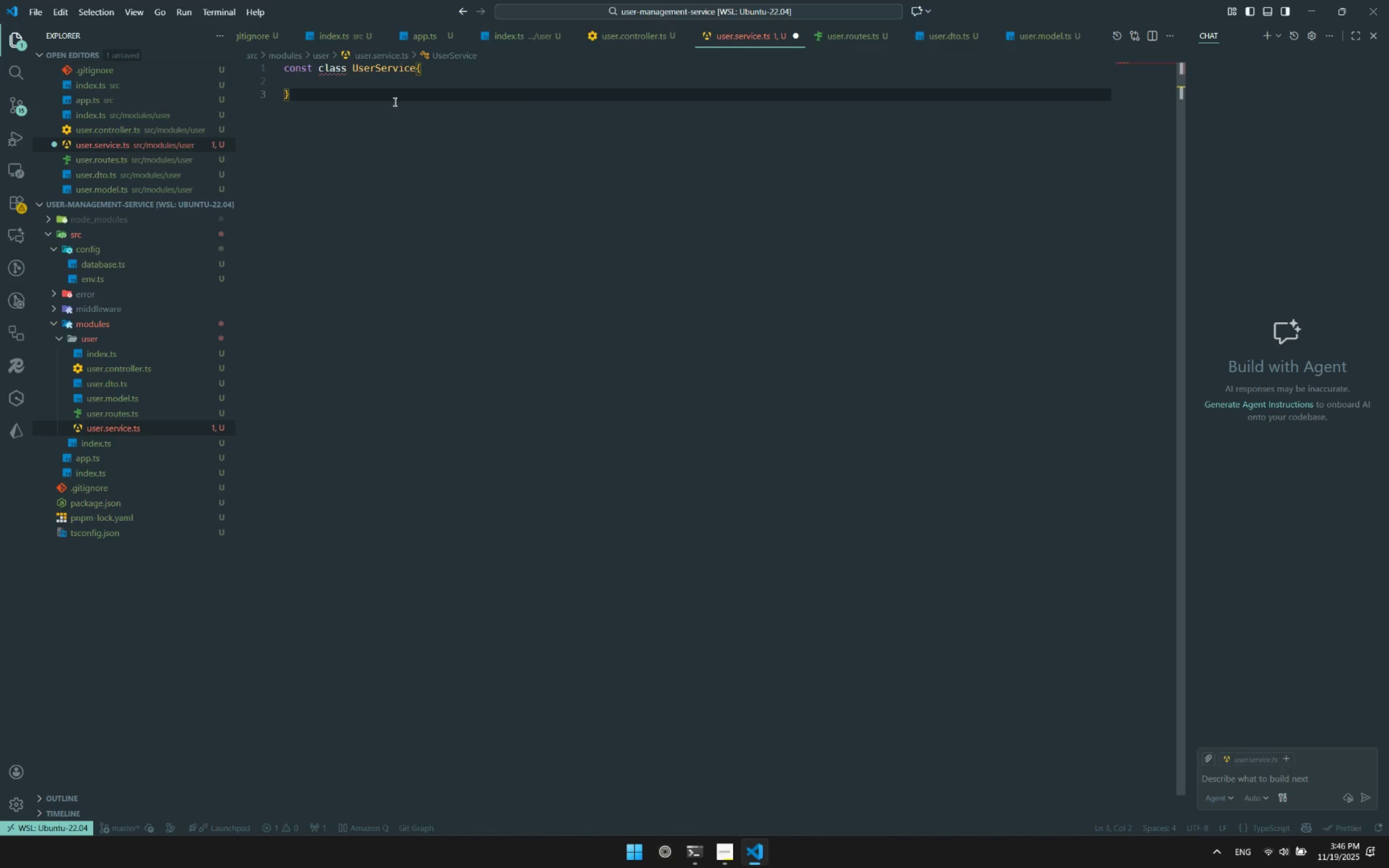 
mouse_move([321, 77])
 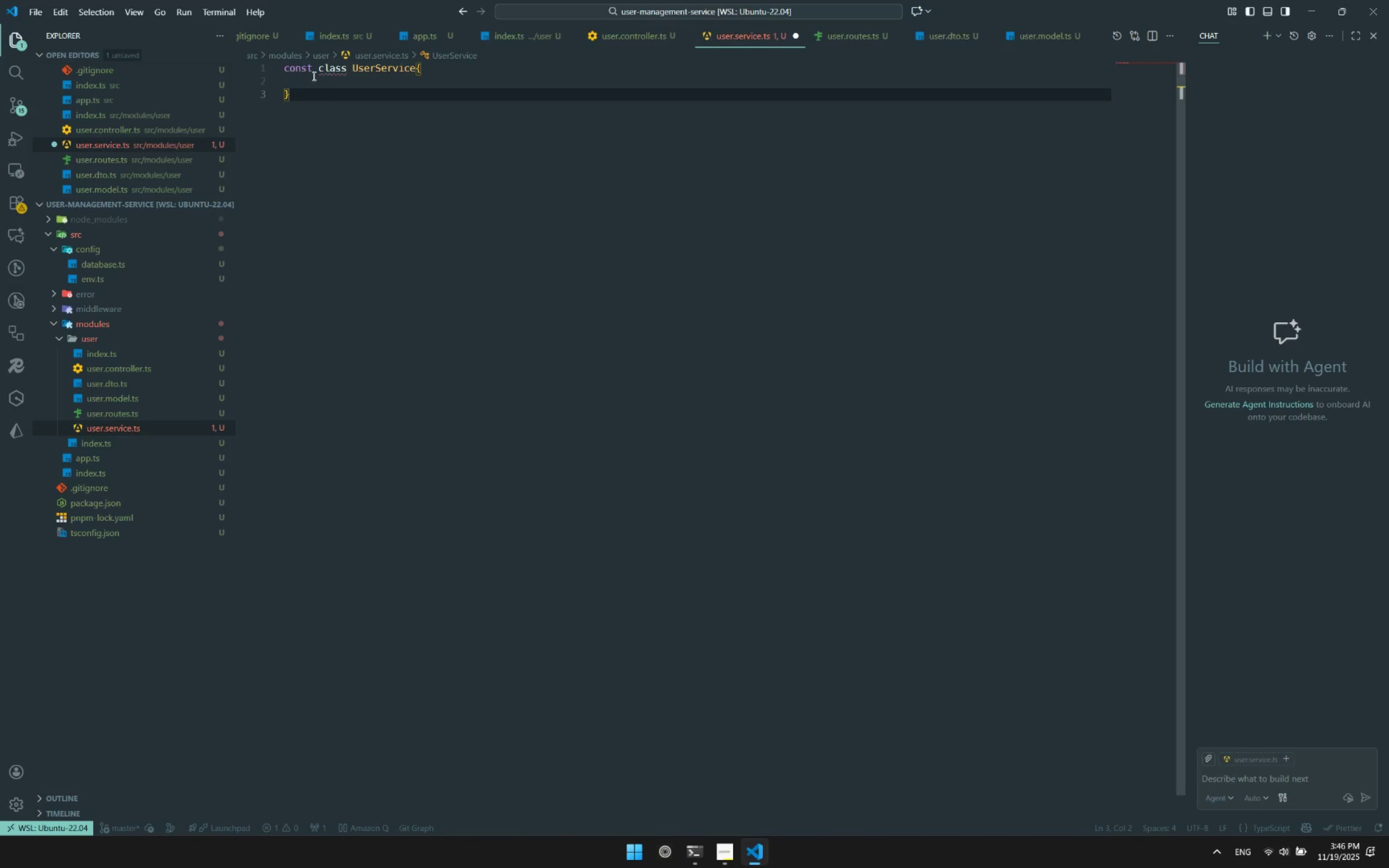 
double_click([310, 75])
 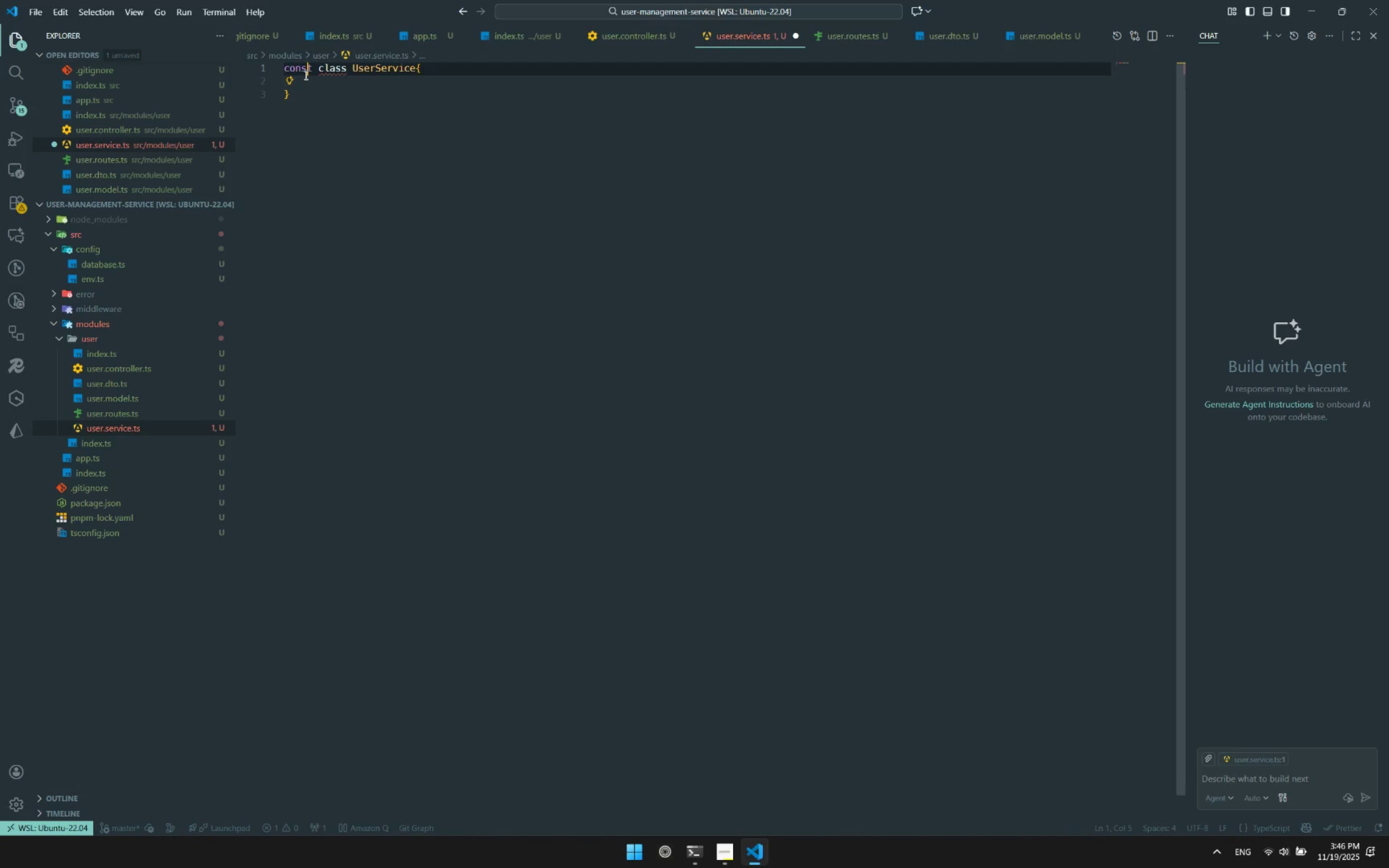 
double_click([305, 75])
 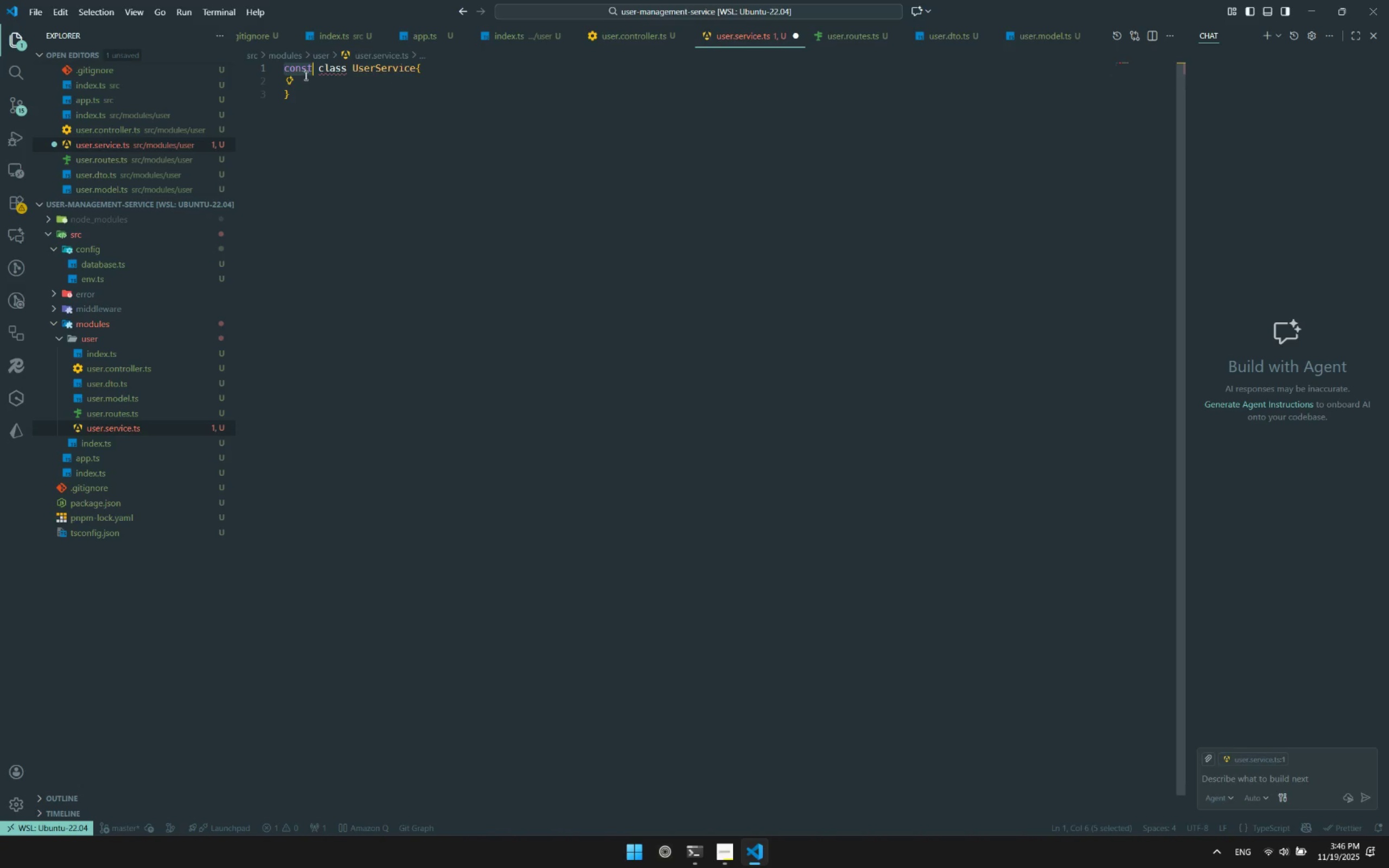 
type(export)
key(Escape)
 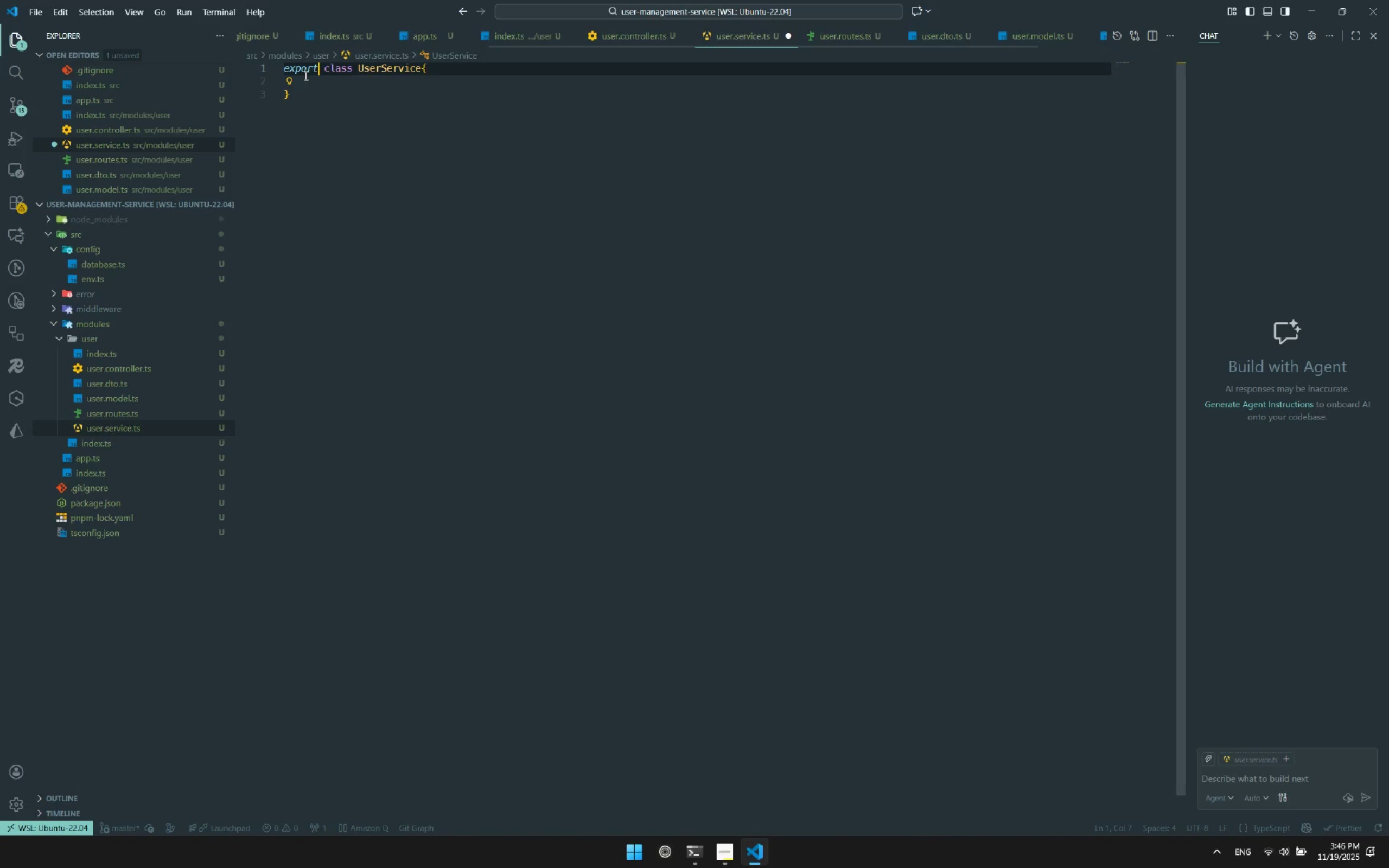 
key(ArrowDown)
 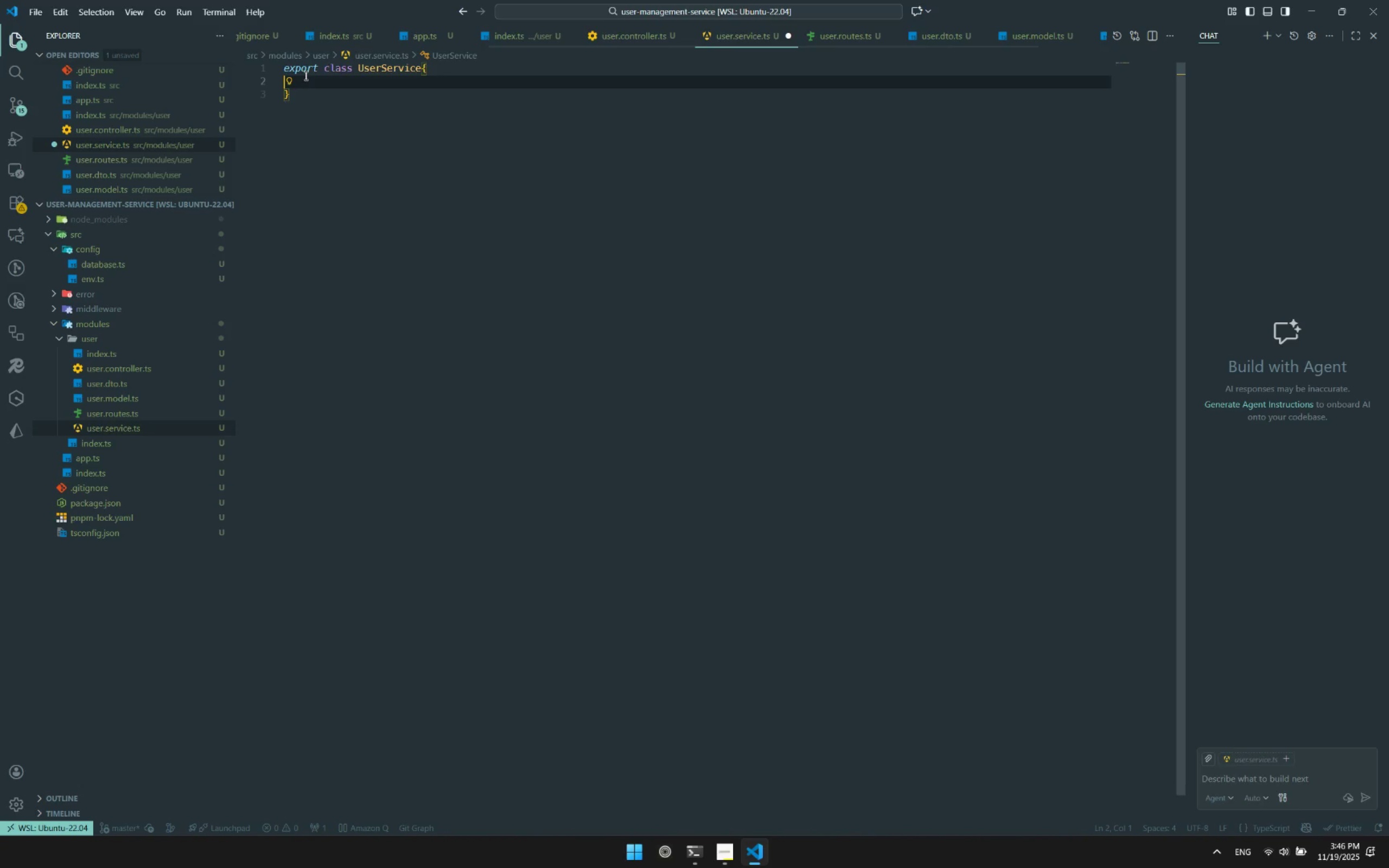 
key(Enter)
 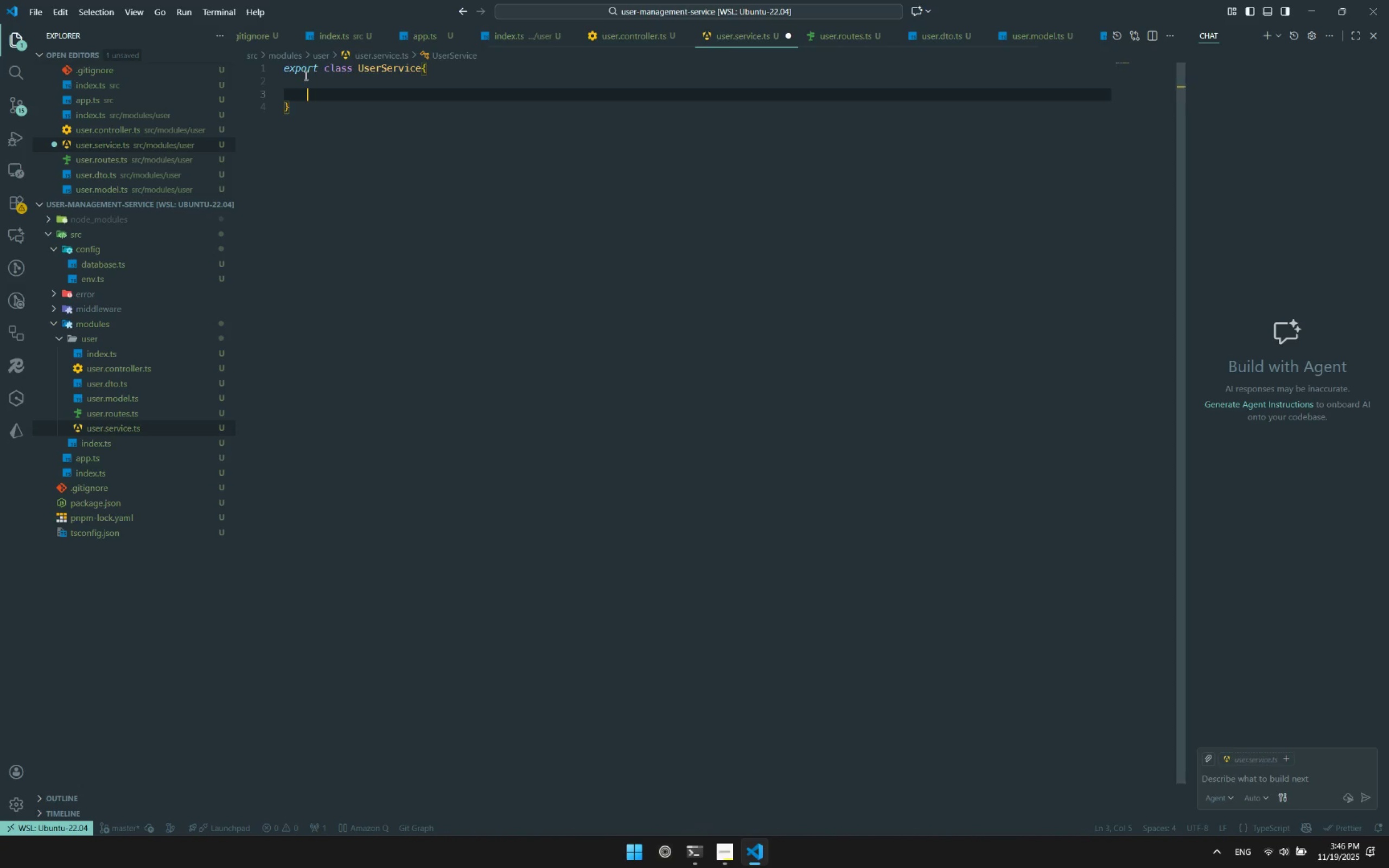 
key(Enter)
 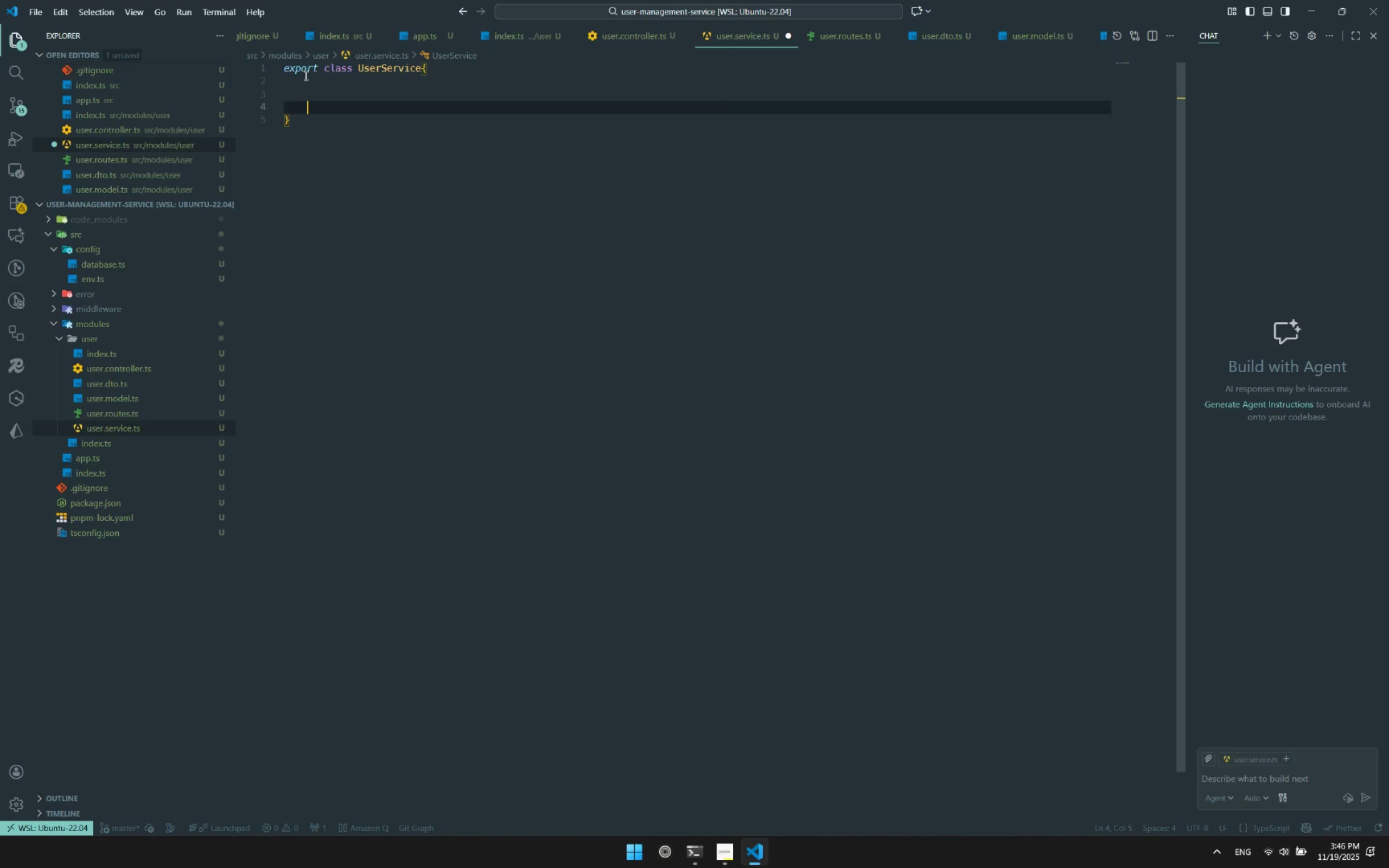 
key(ArrowUp)
 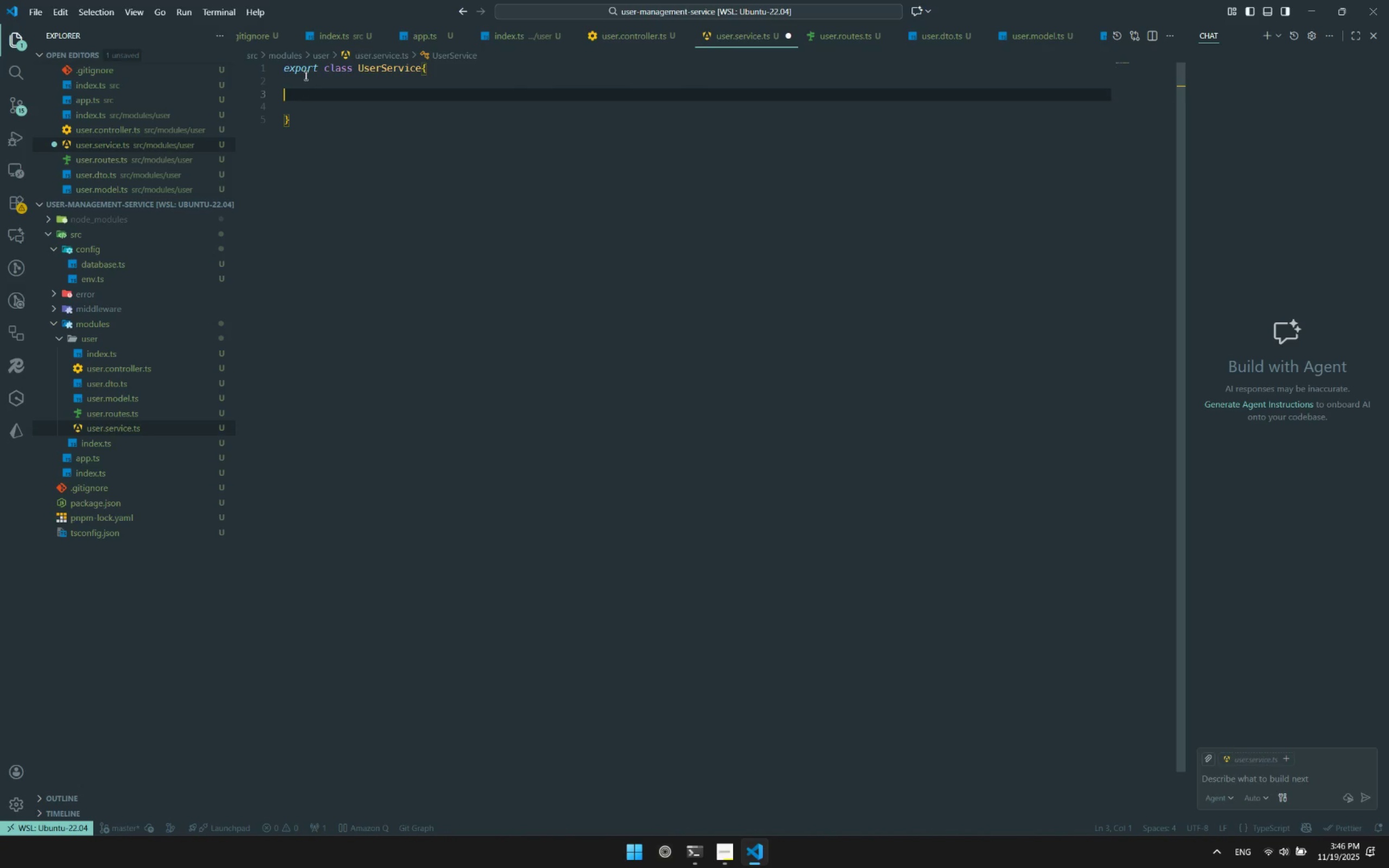 
key(ArrowUp)
 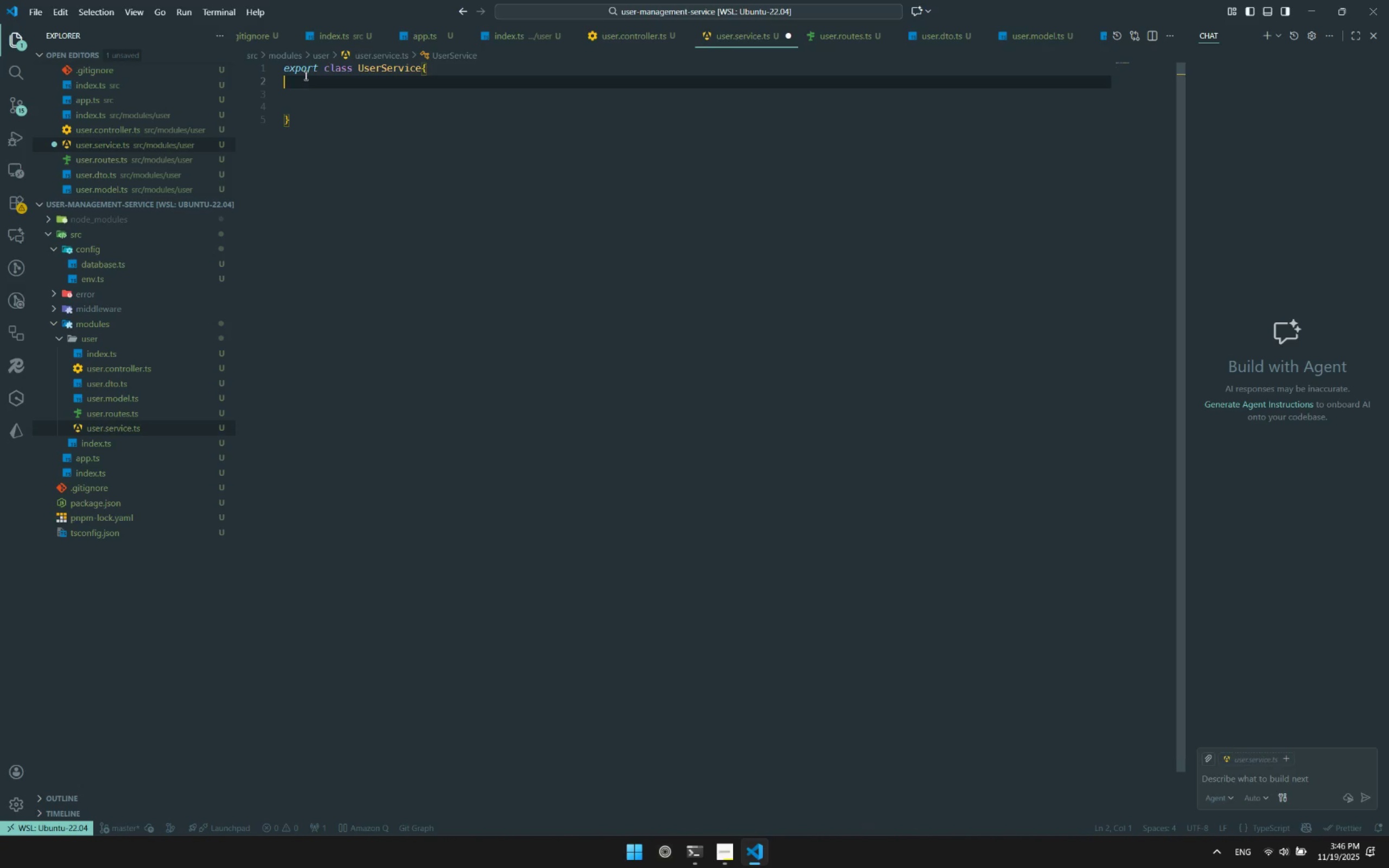 
key(Enter)
 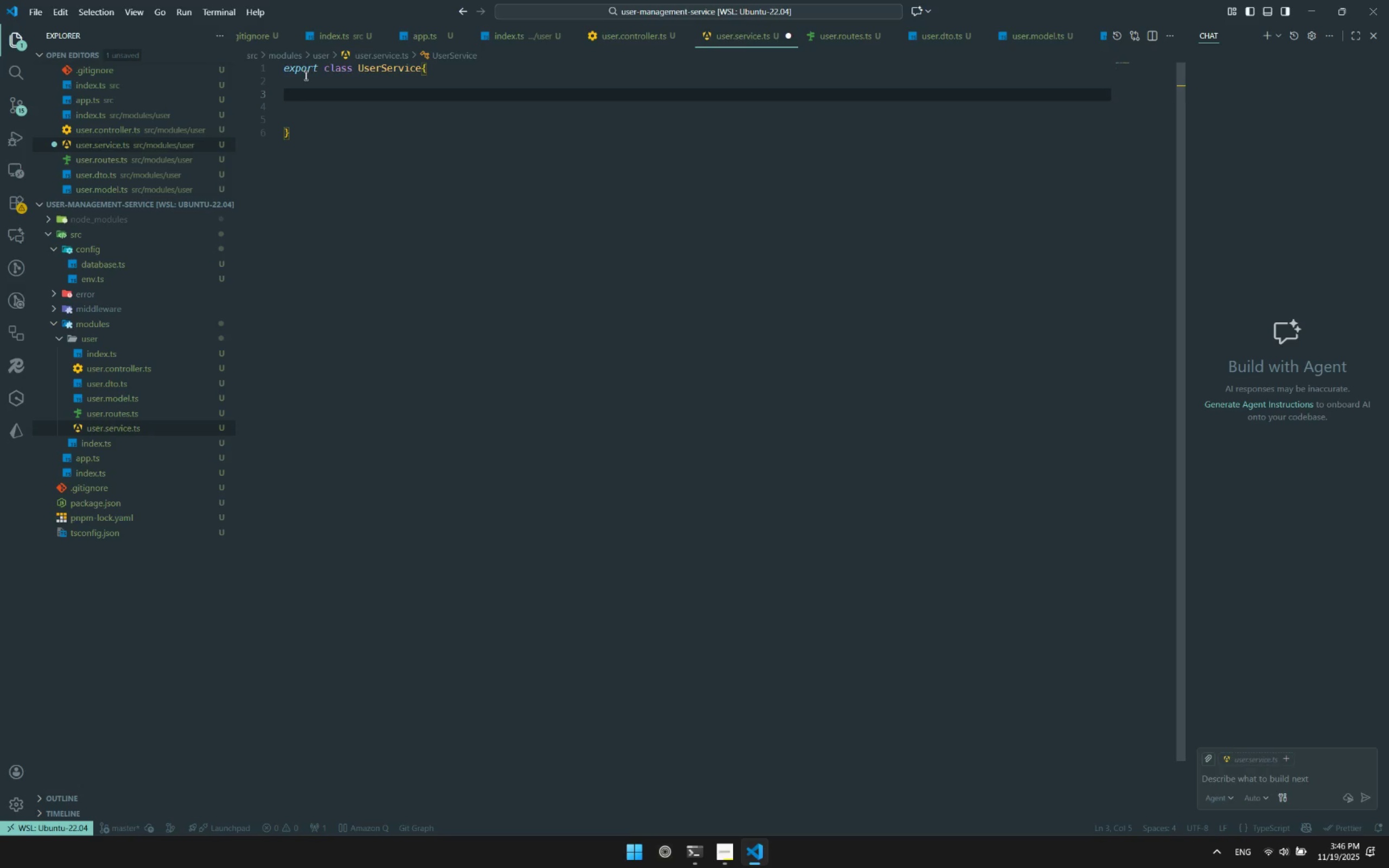 
key(ArrowUp)
 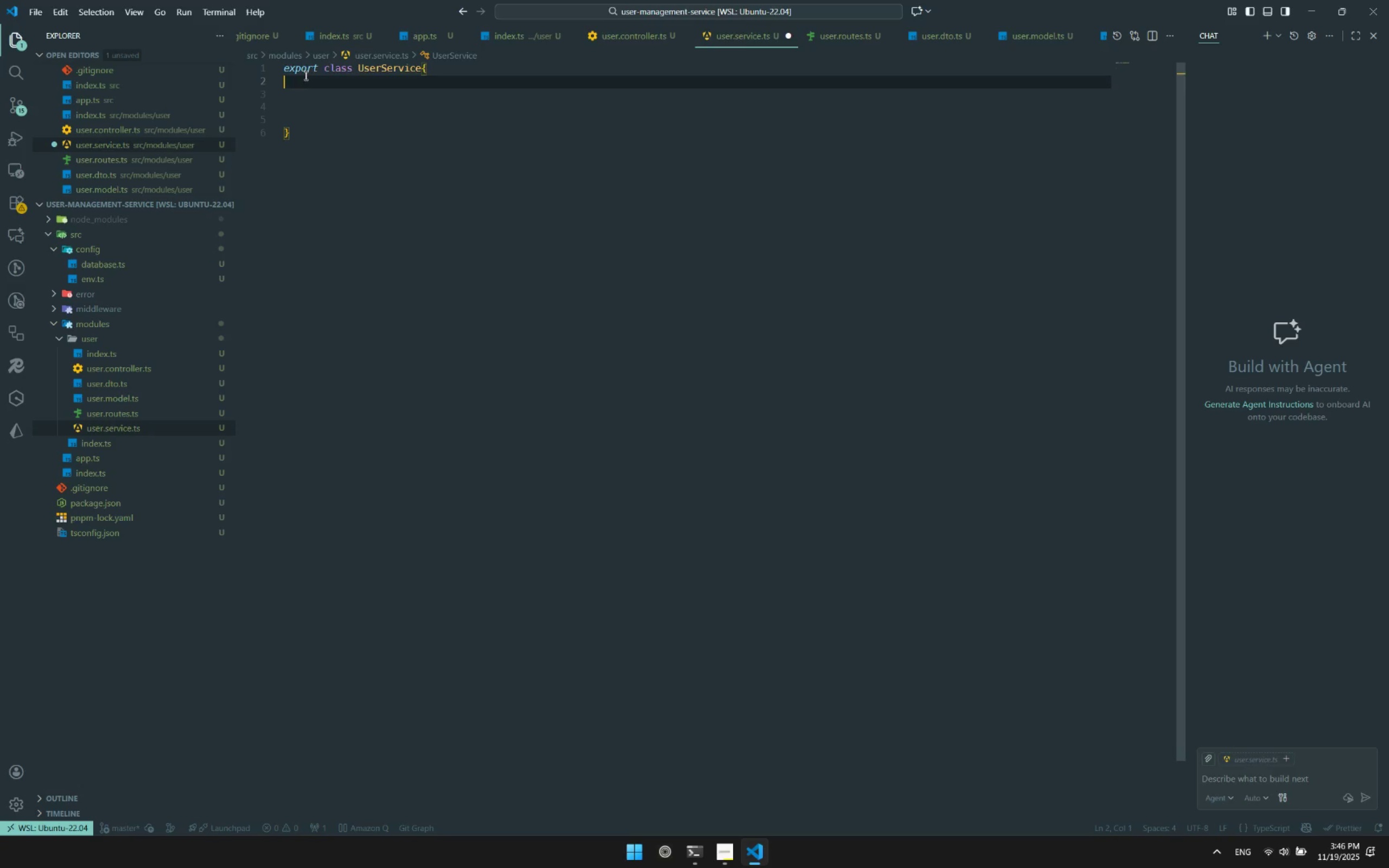 
key(Enter)
 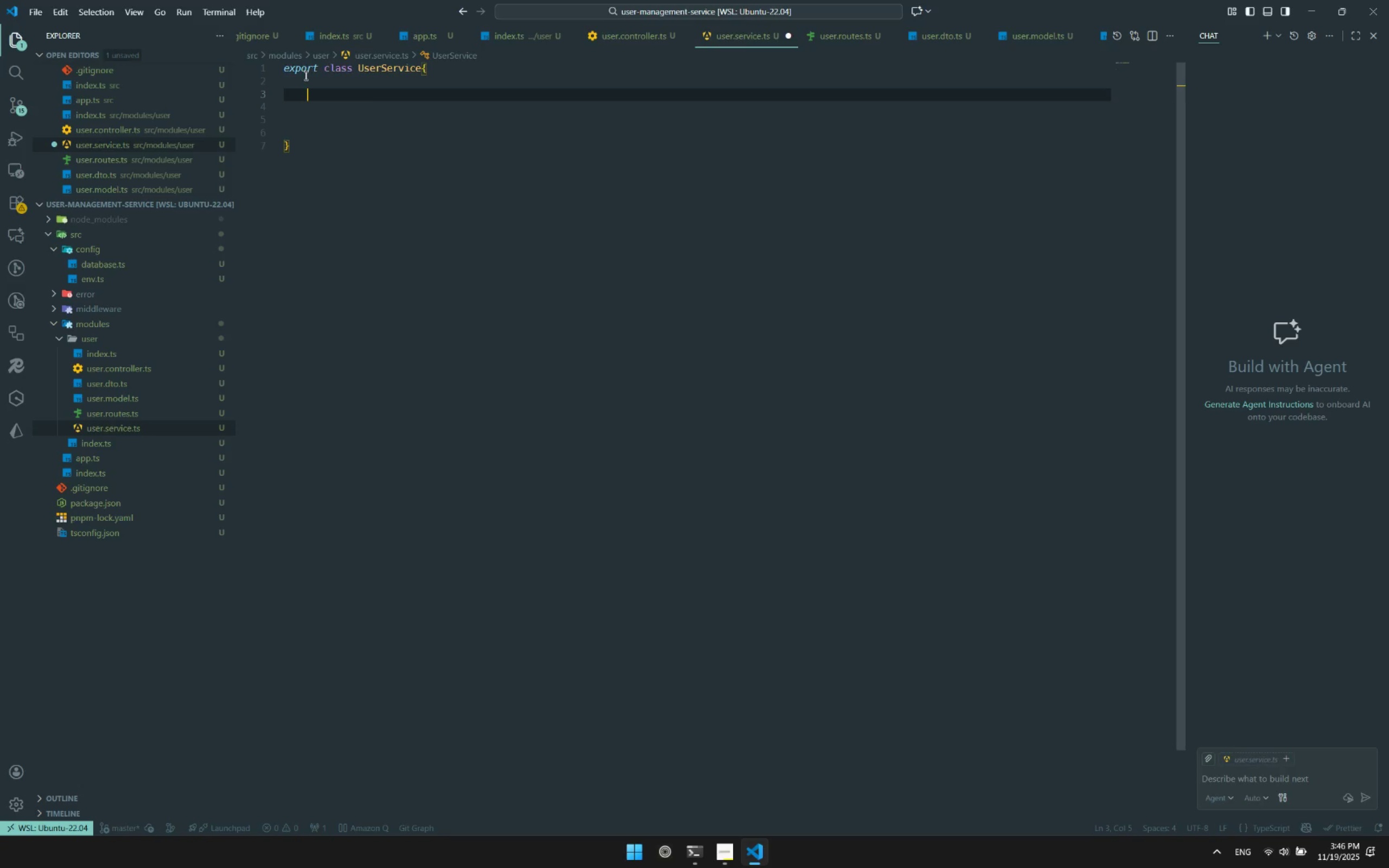 
type(asycn)
key(Backspace)
key(Backspace)
key(Backspace)
 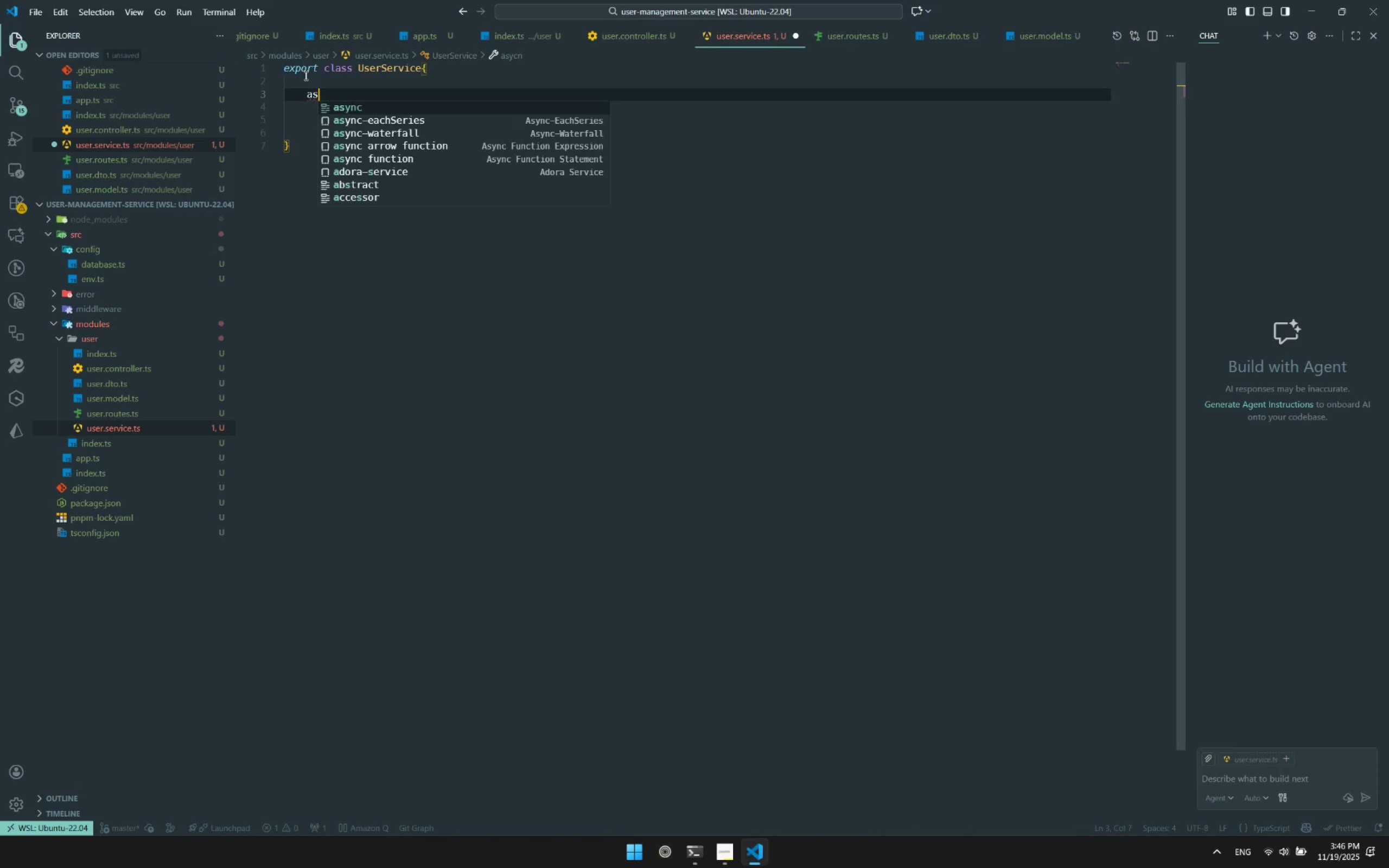 
key(Enter)
 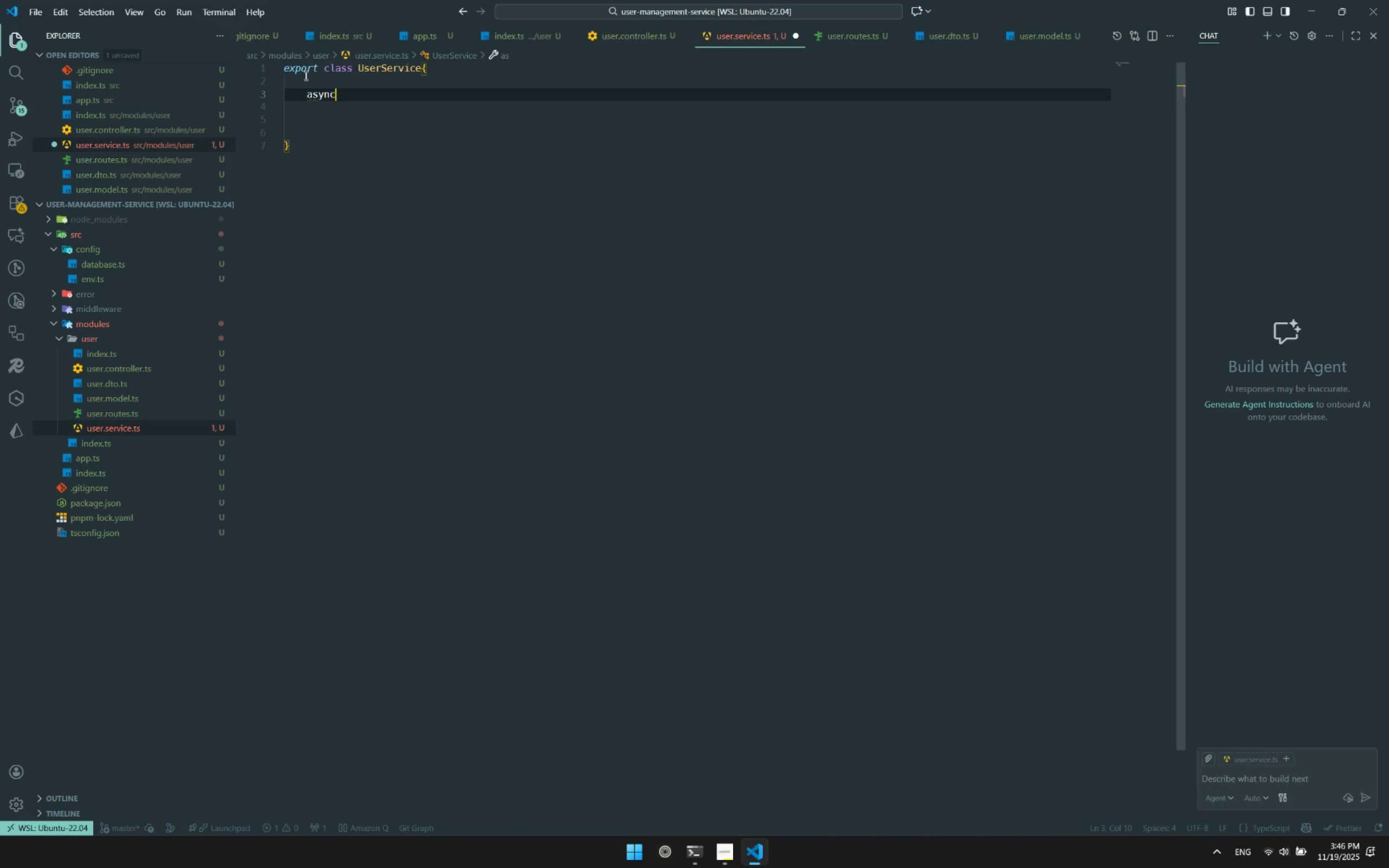 
type( create()
 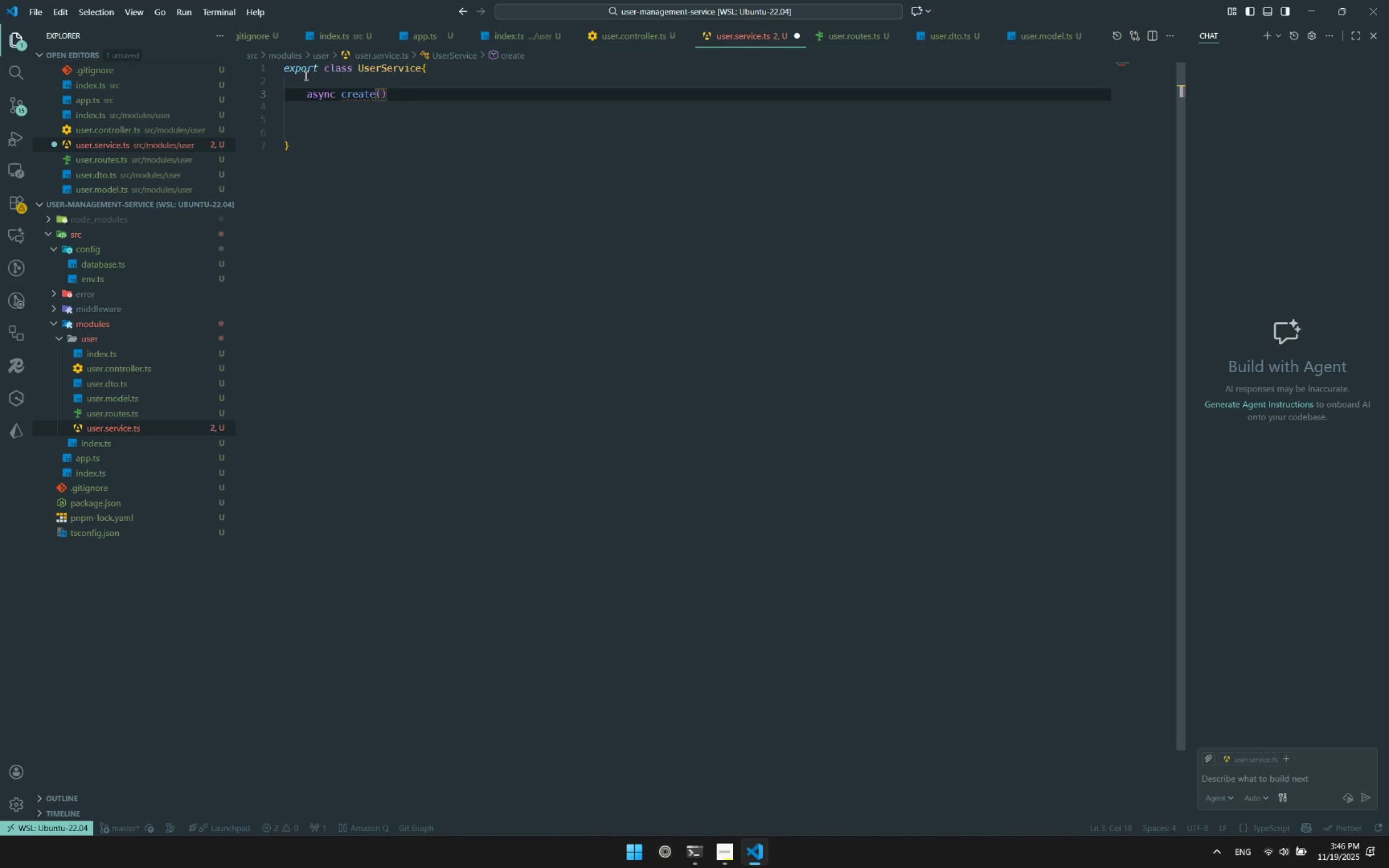 
key(ArrowRight)
 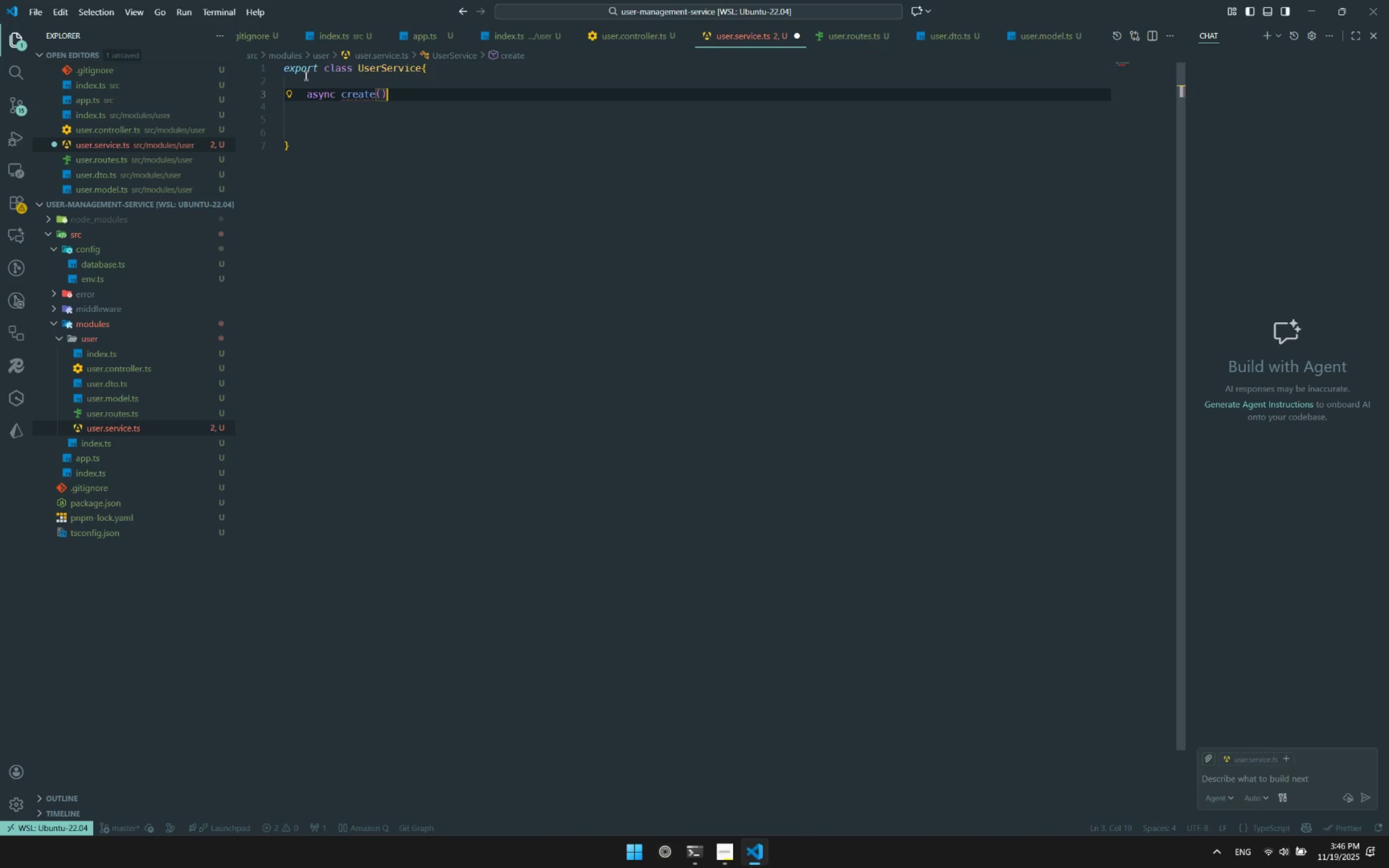 
key(Shift+ShiftRight)
 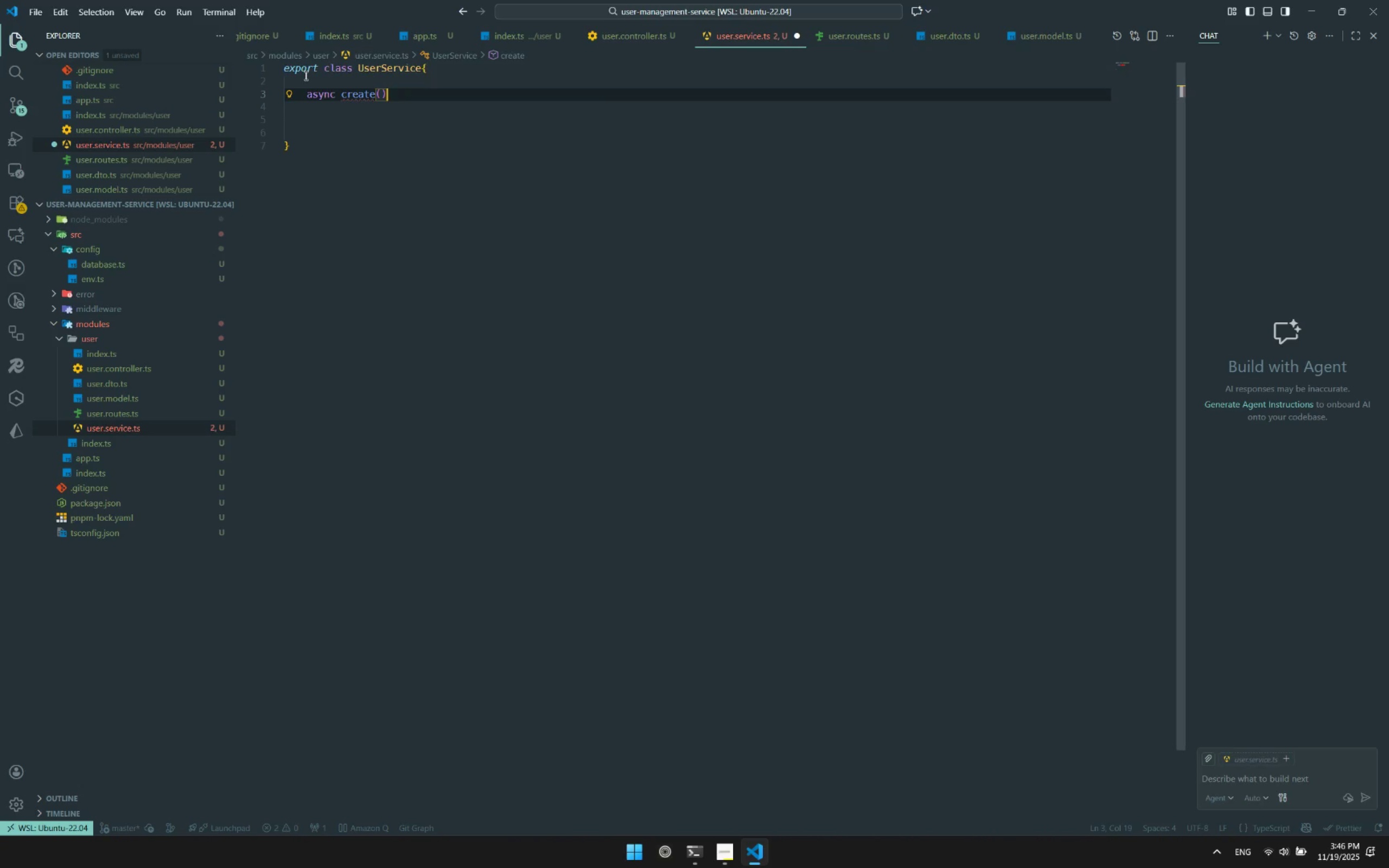 
key(Shift+BracketLeft)
 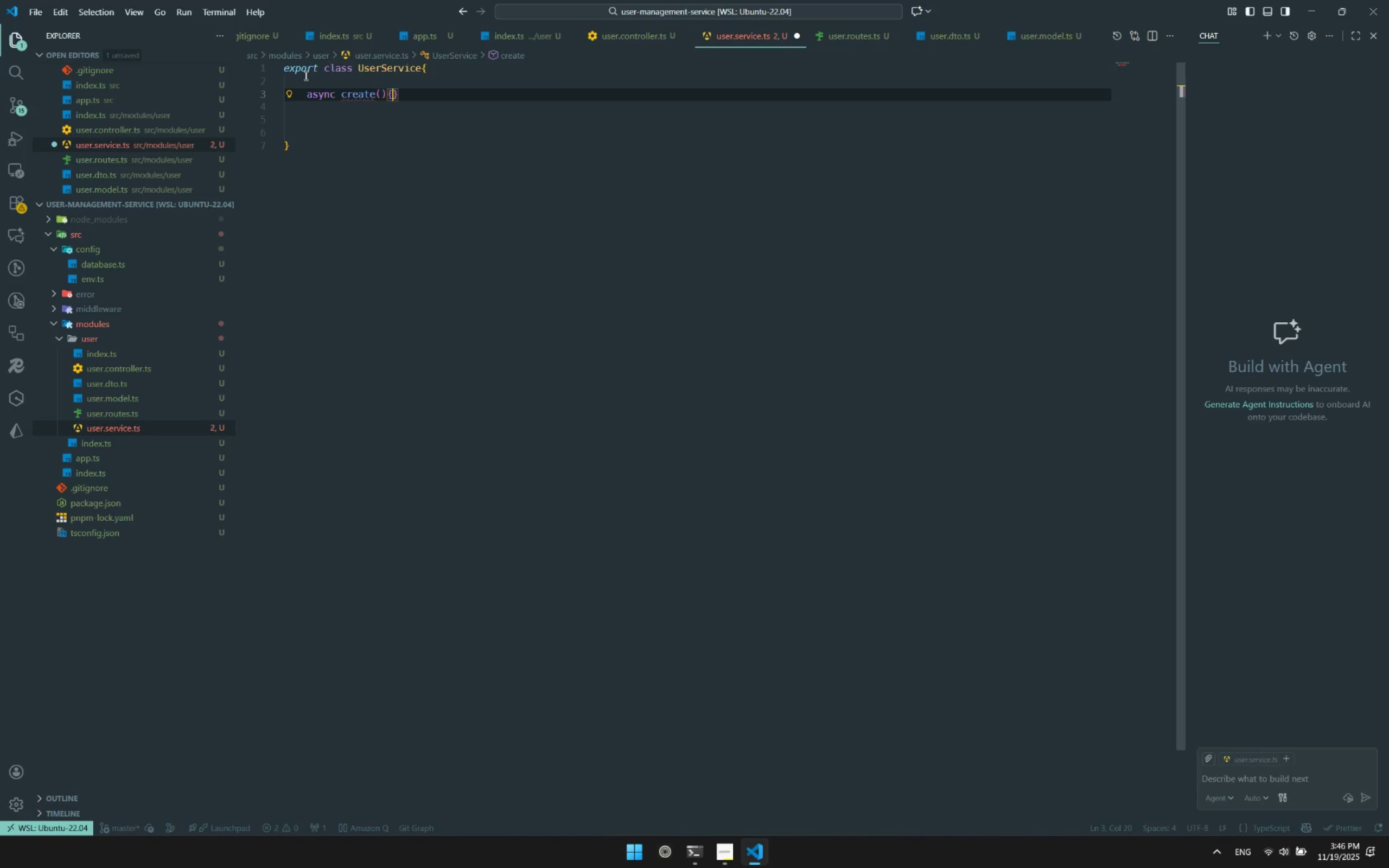 
key(Enter)
 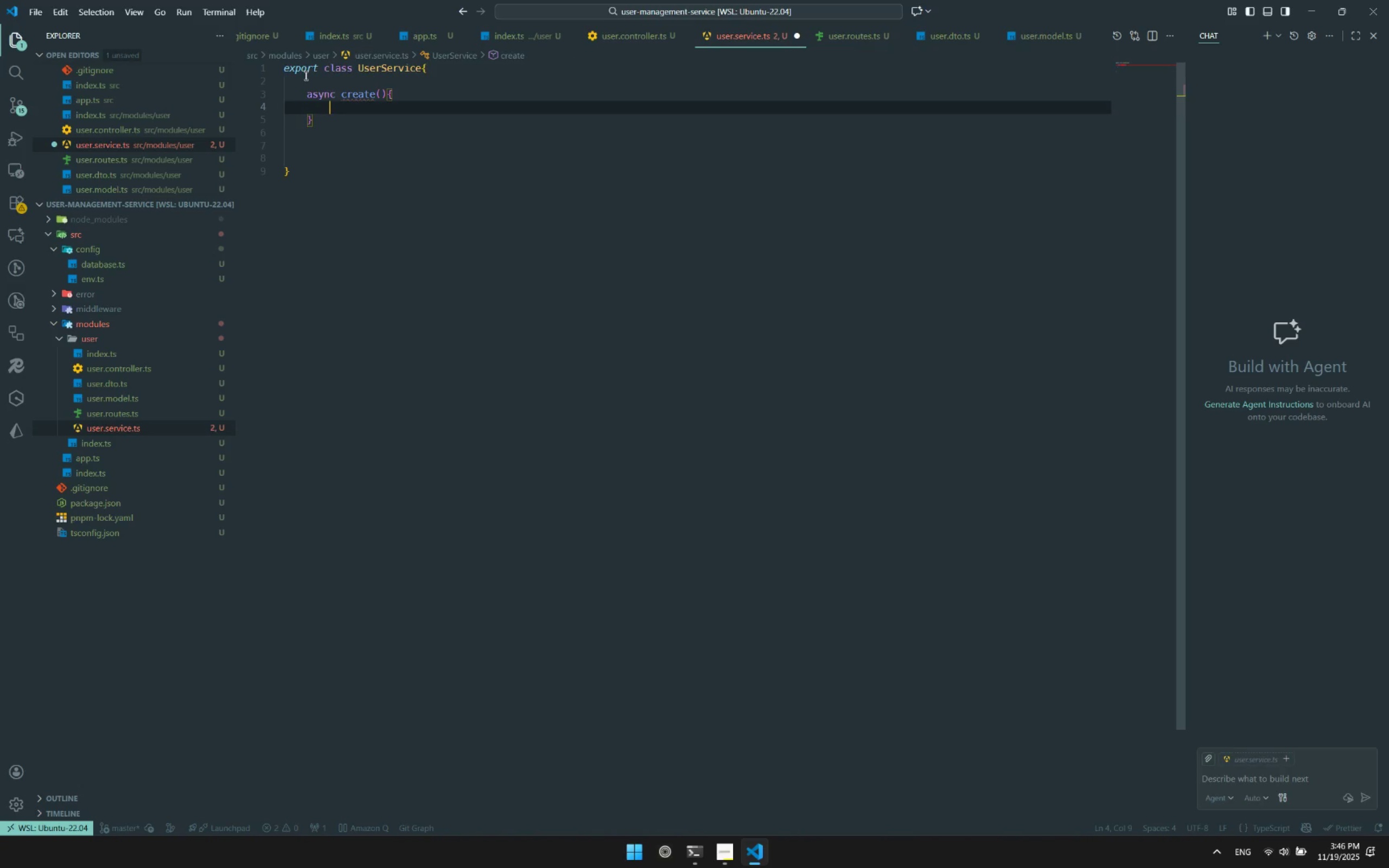 
key(ArrowDown)
 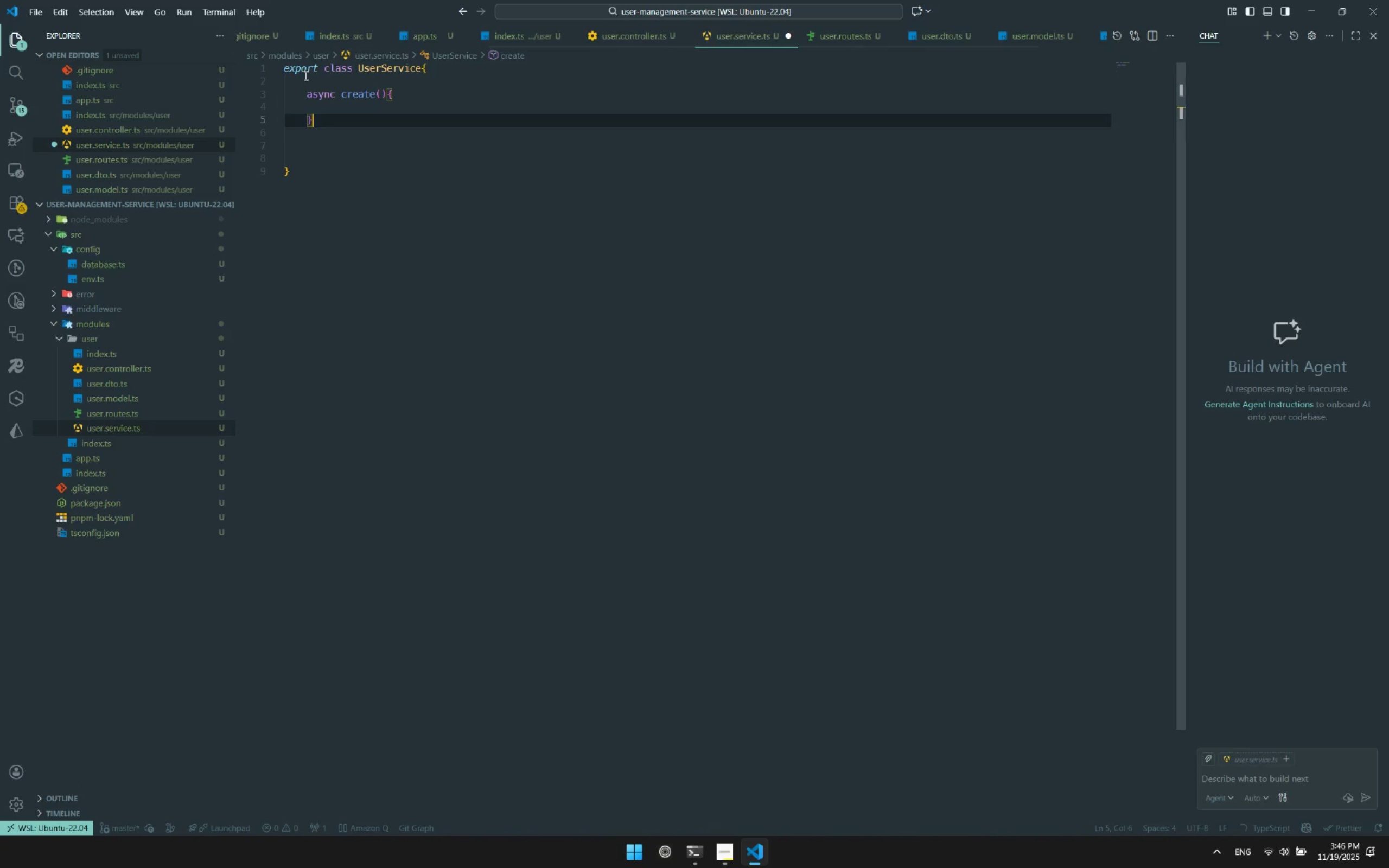 
key(Enter)
 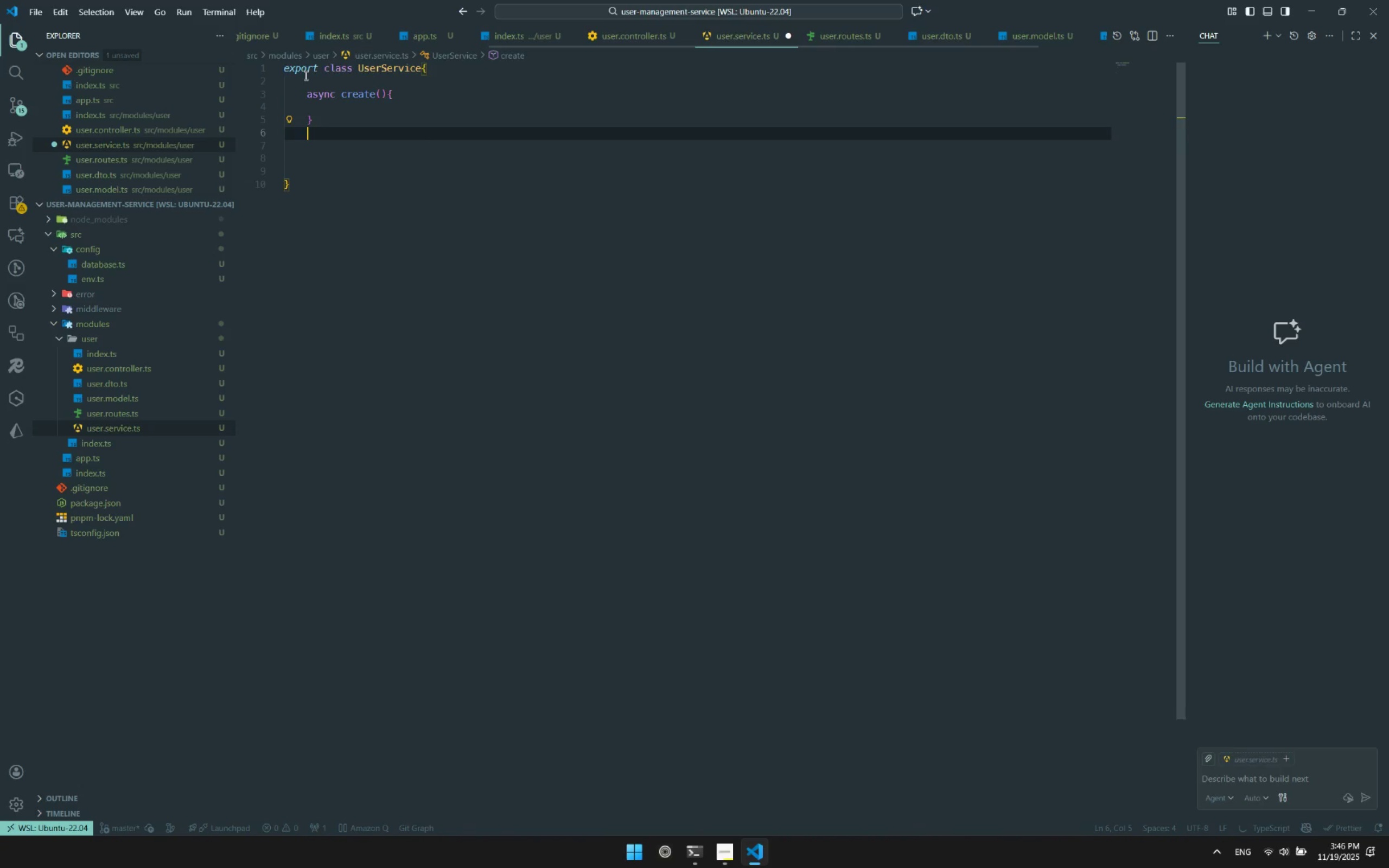 
key(Enter)
 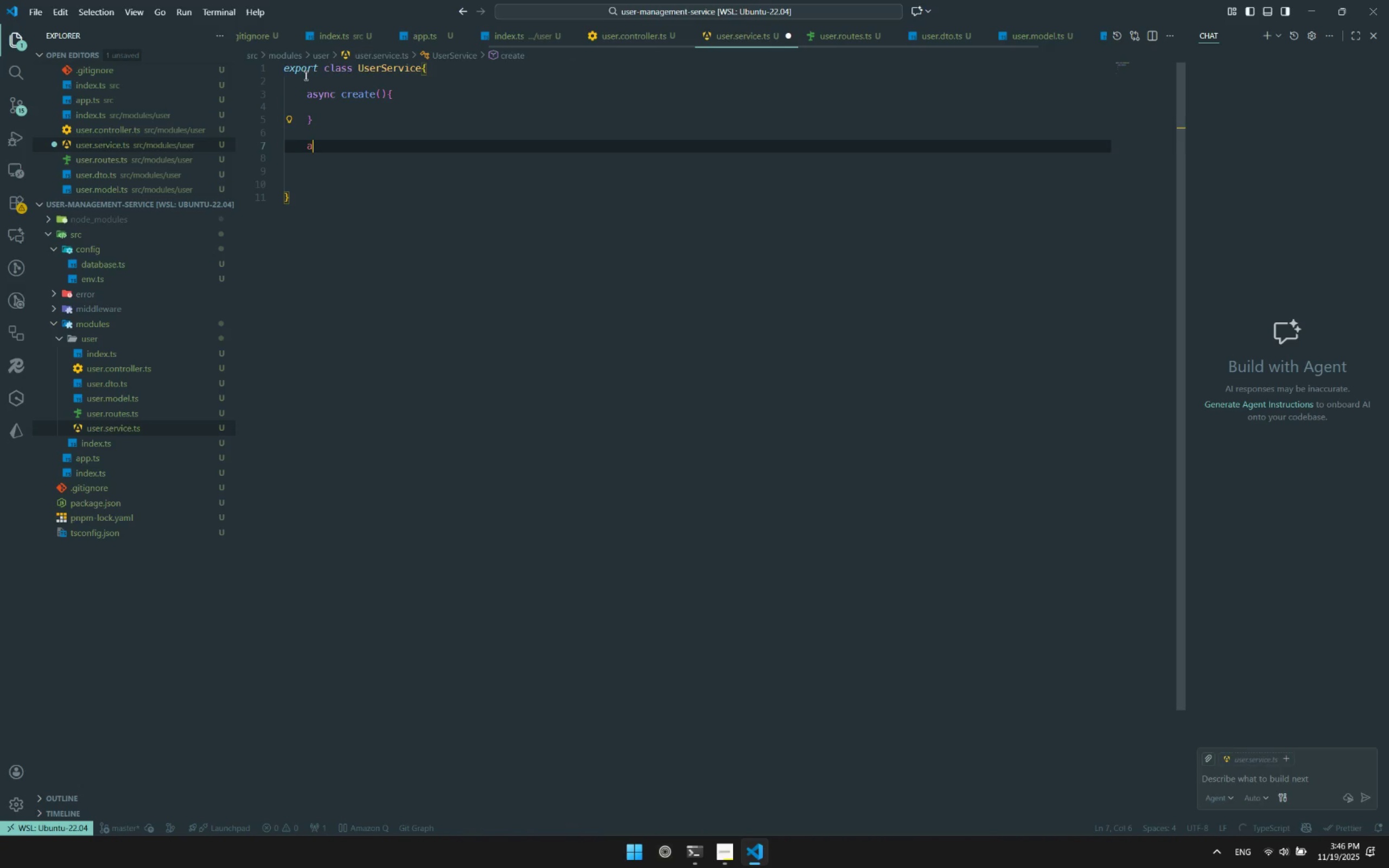 
type(async fina)
key(Backspace)
key(Backspace)
type(ndAll()
 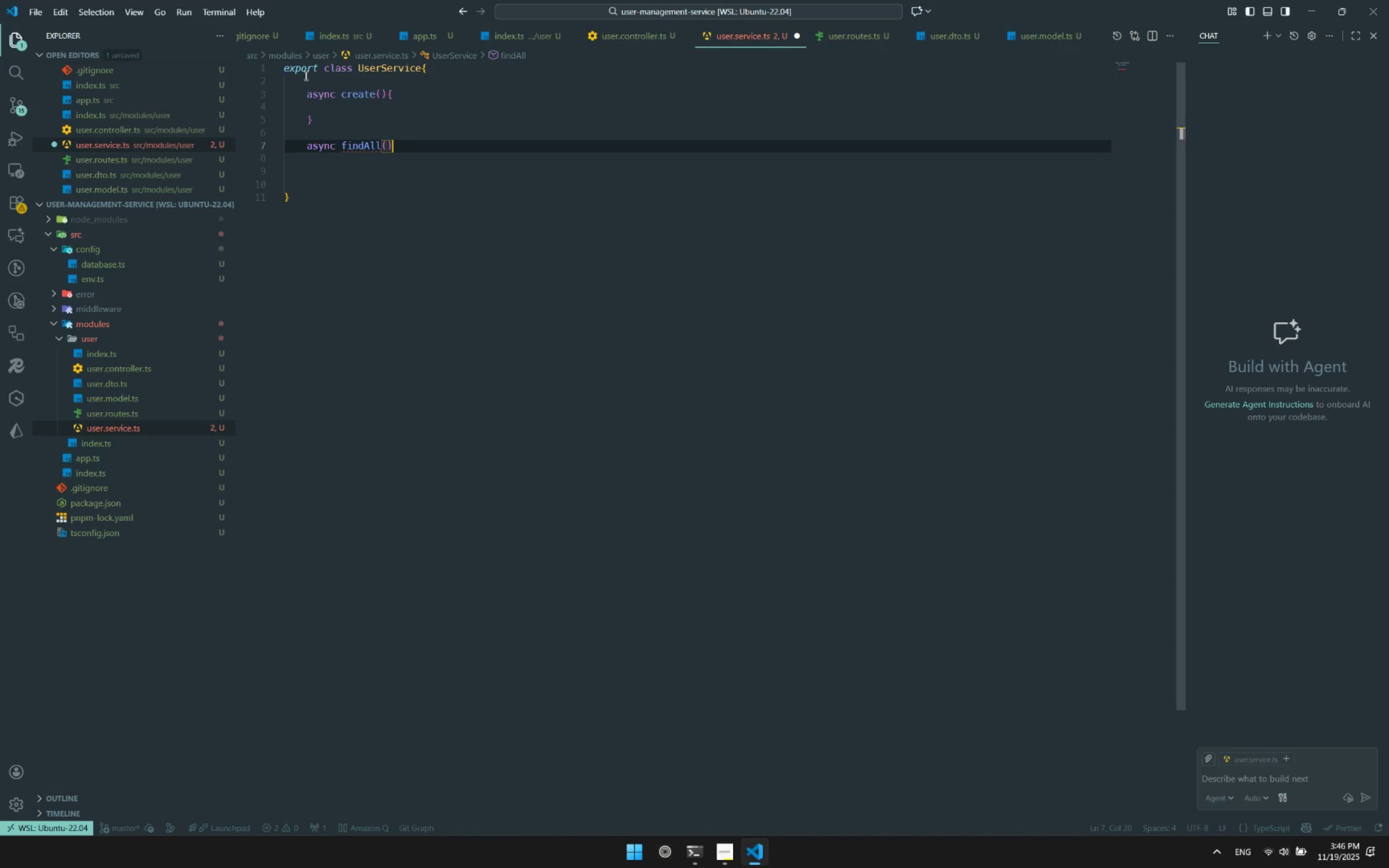 
 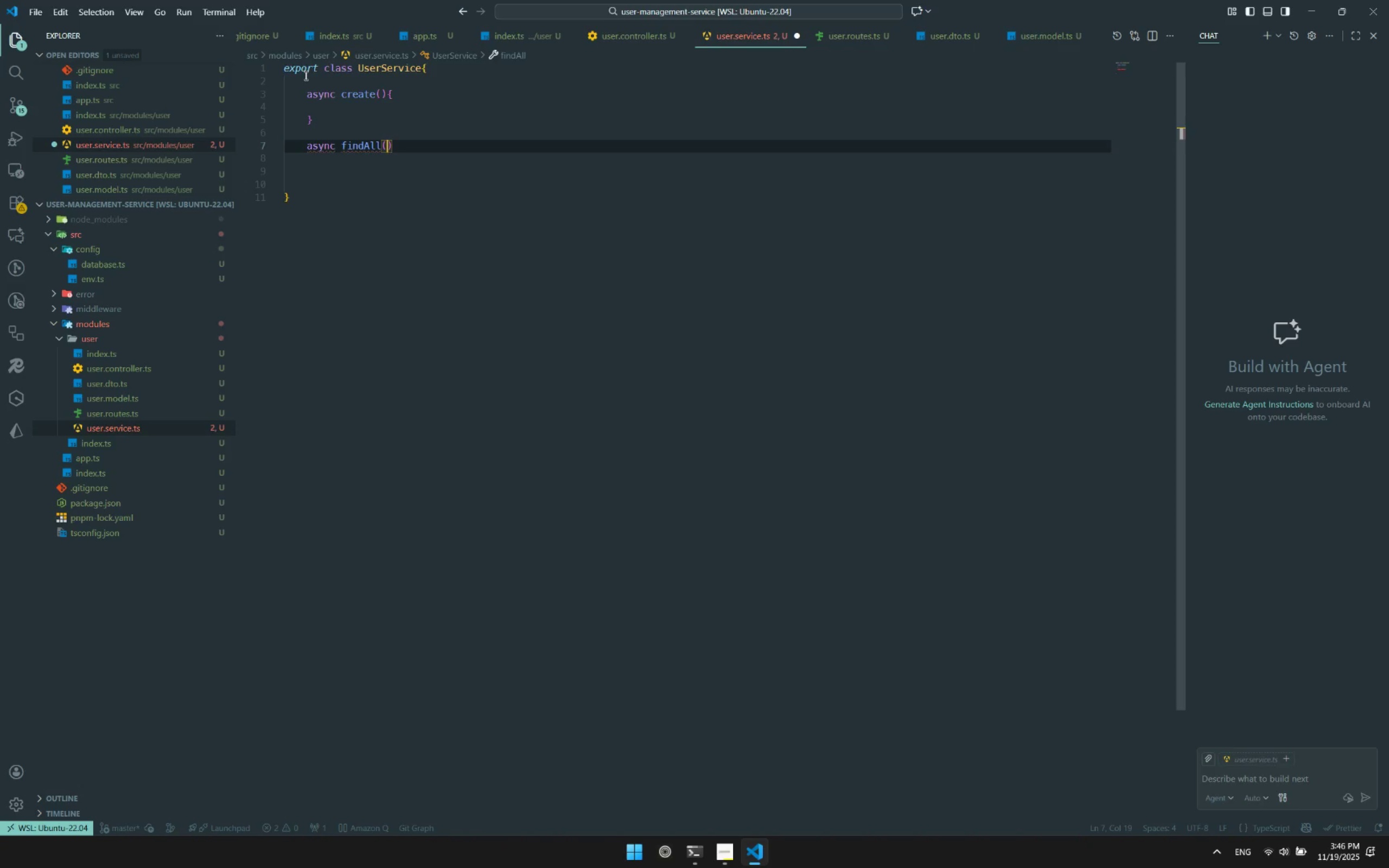 
key(ArrowRight)
 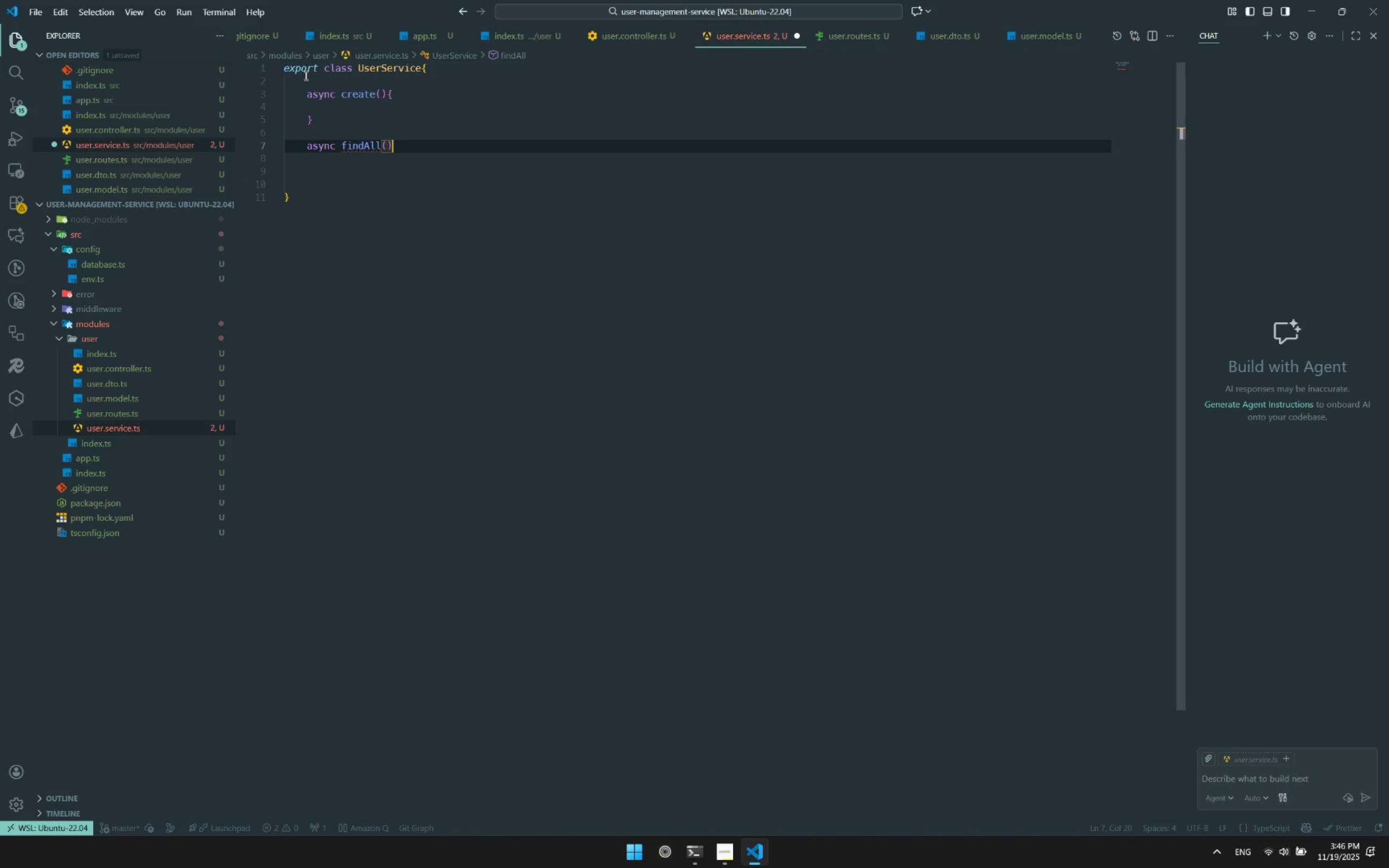 
key(Shift+ShiftRight)
 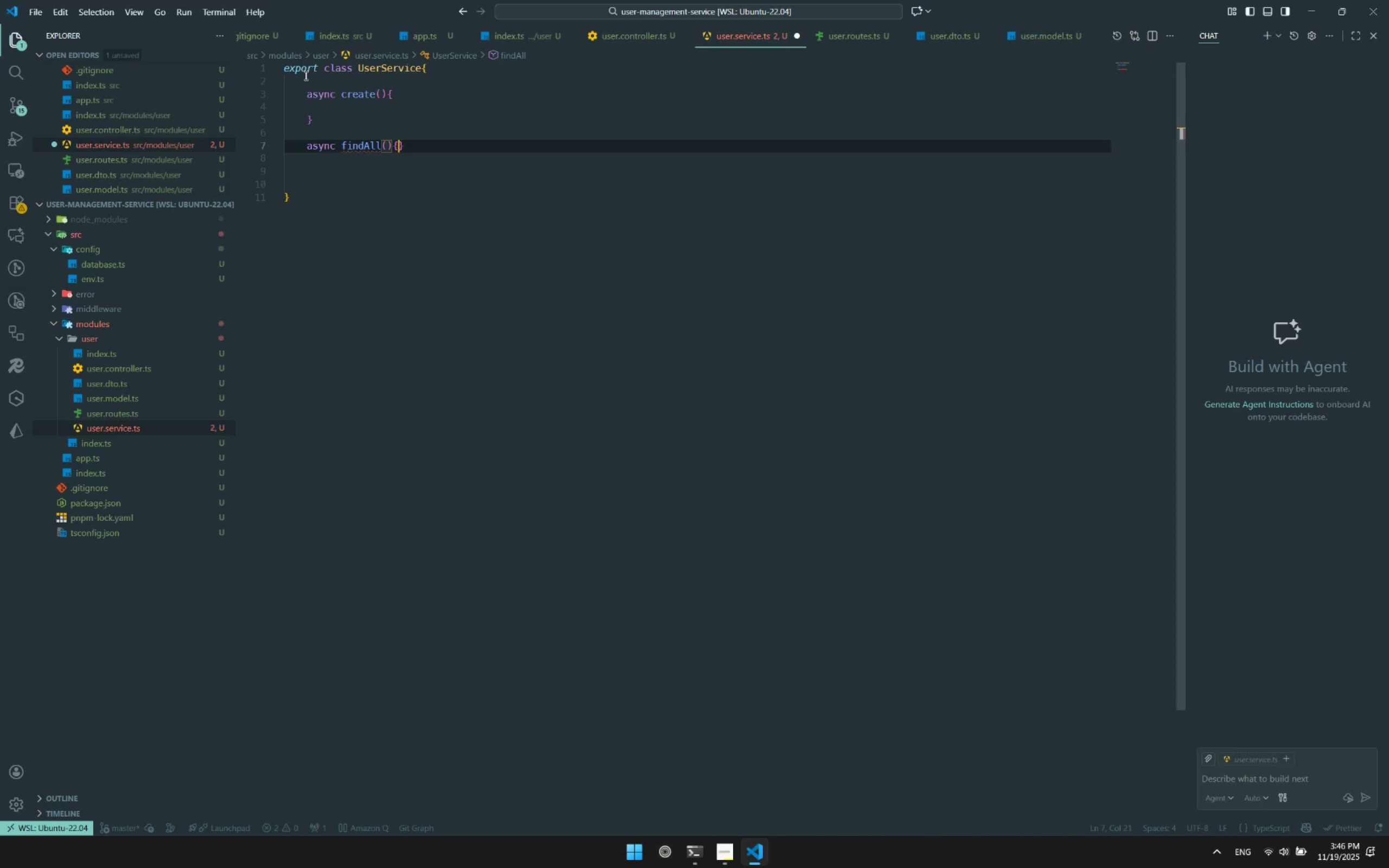 
key(Shift+BracketLeft)
 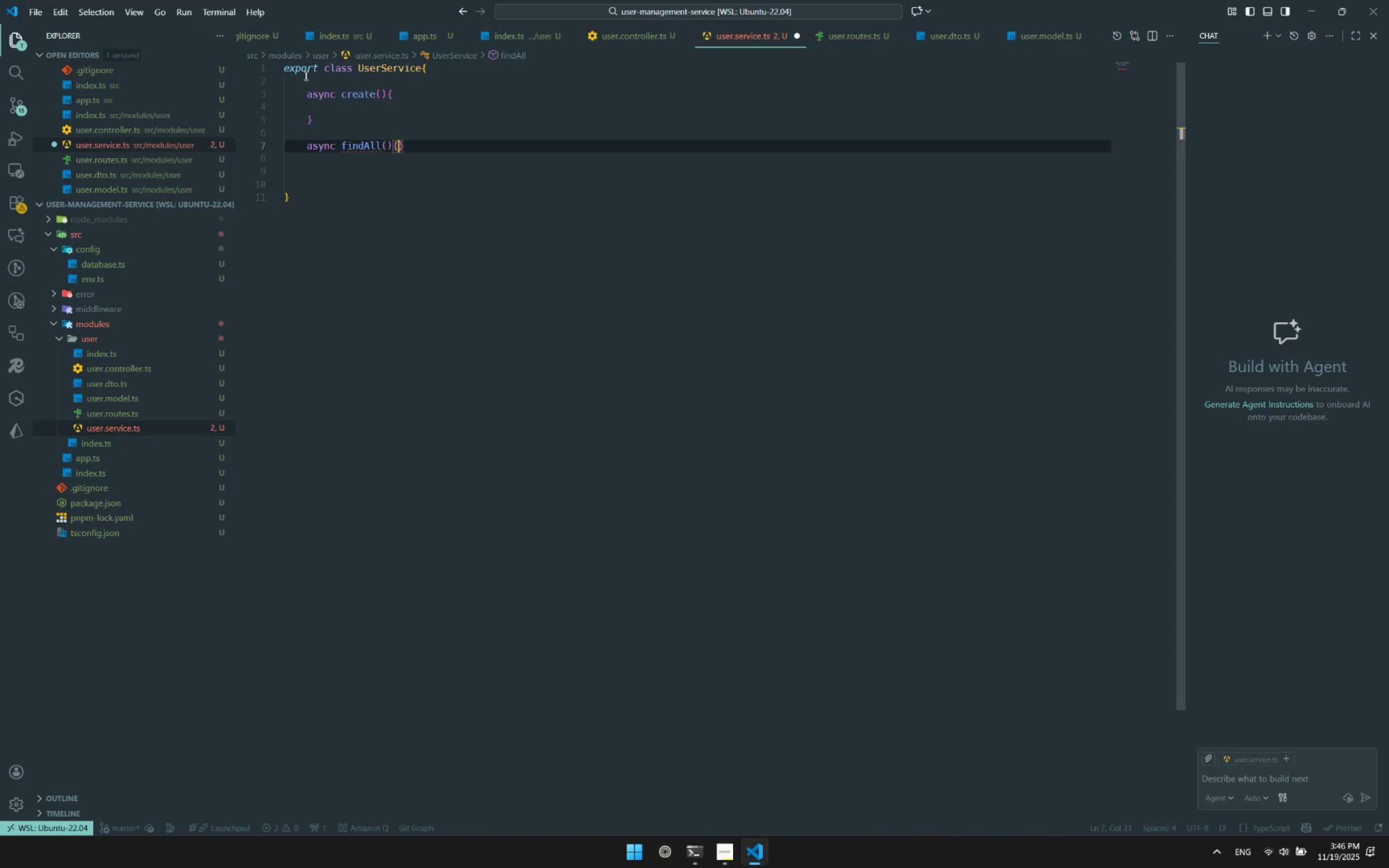 
key(Enter)
 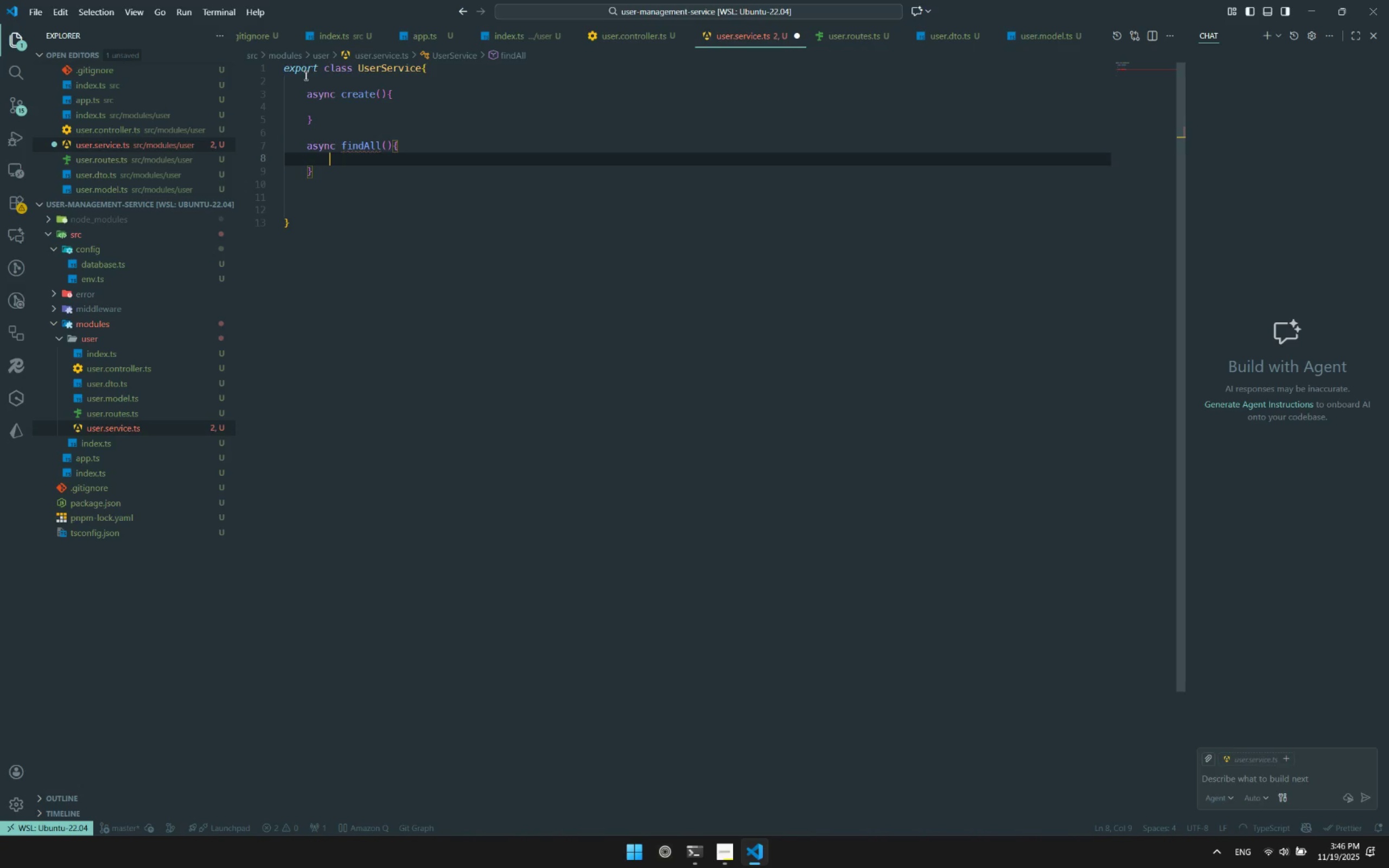 
key(ArrowDown)
 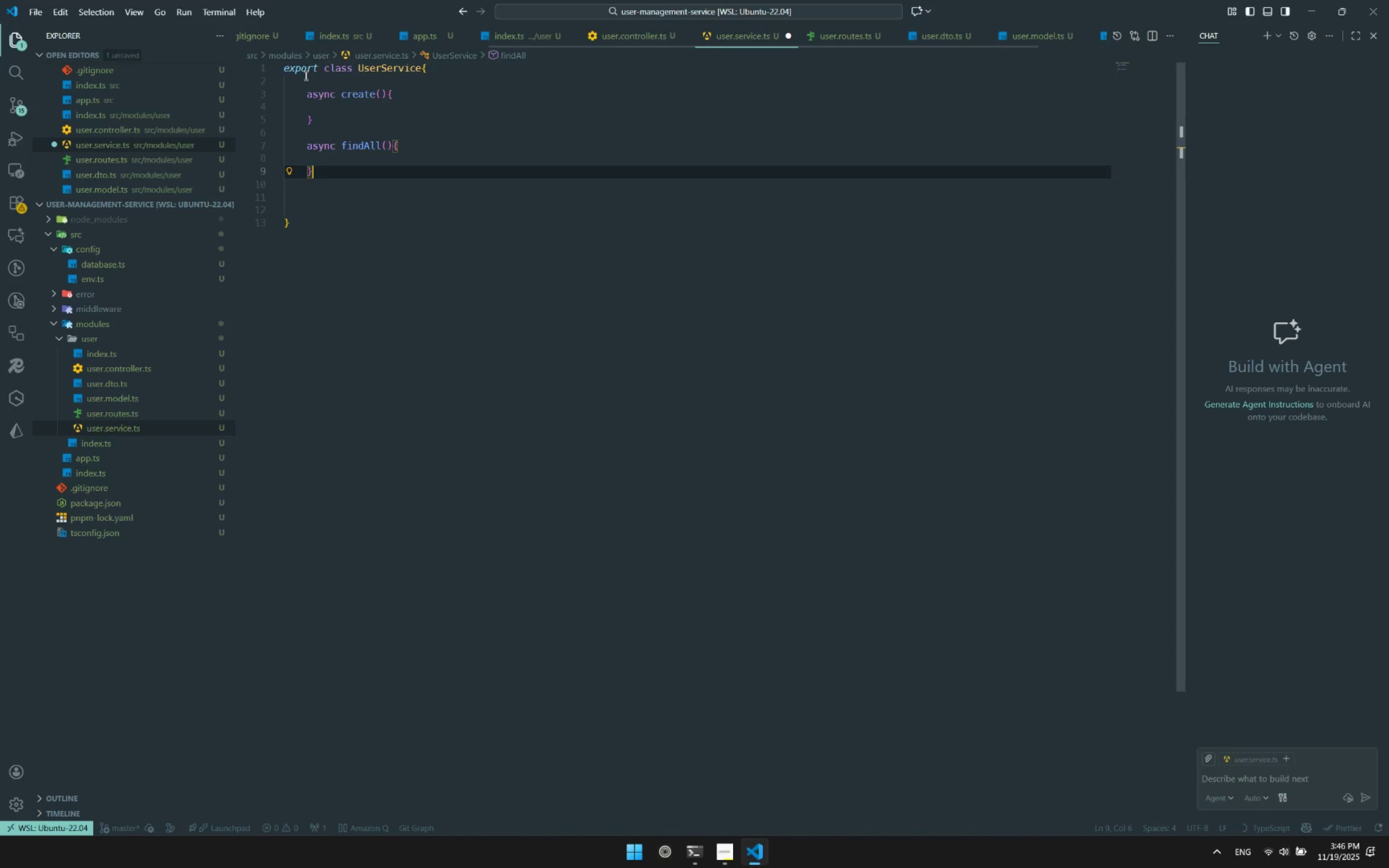 
key(Enter)
 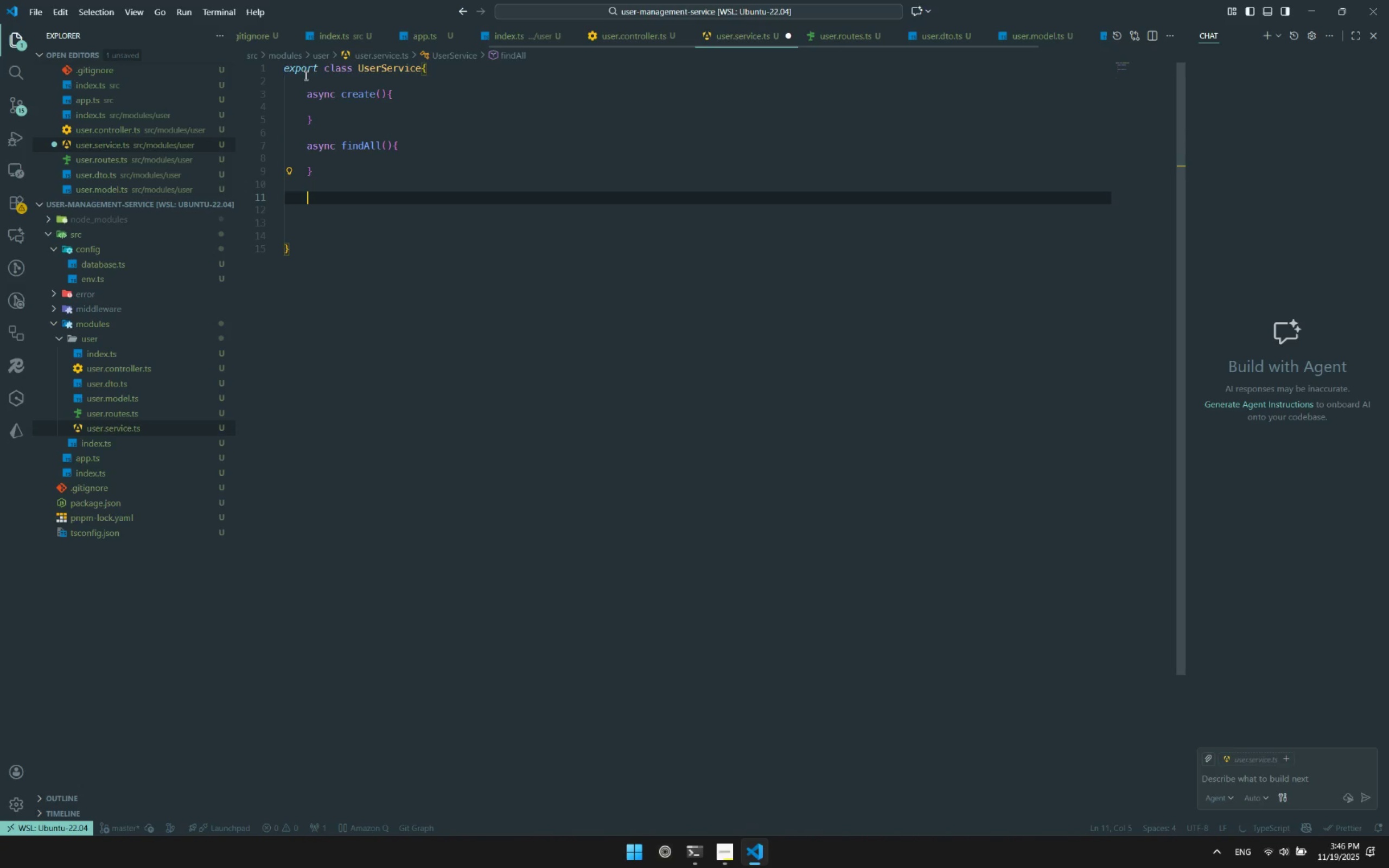 
key(Enter)
 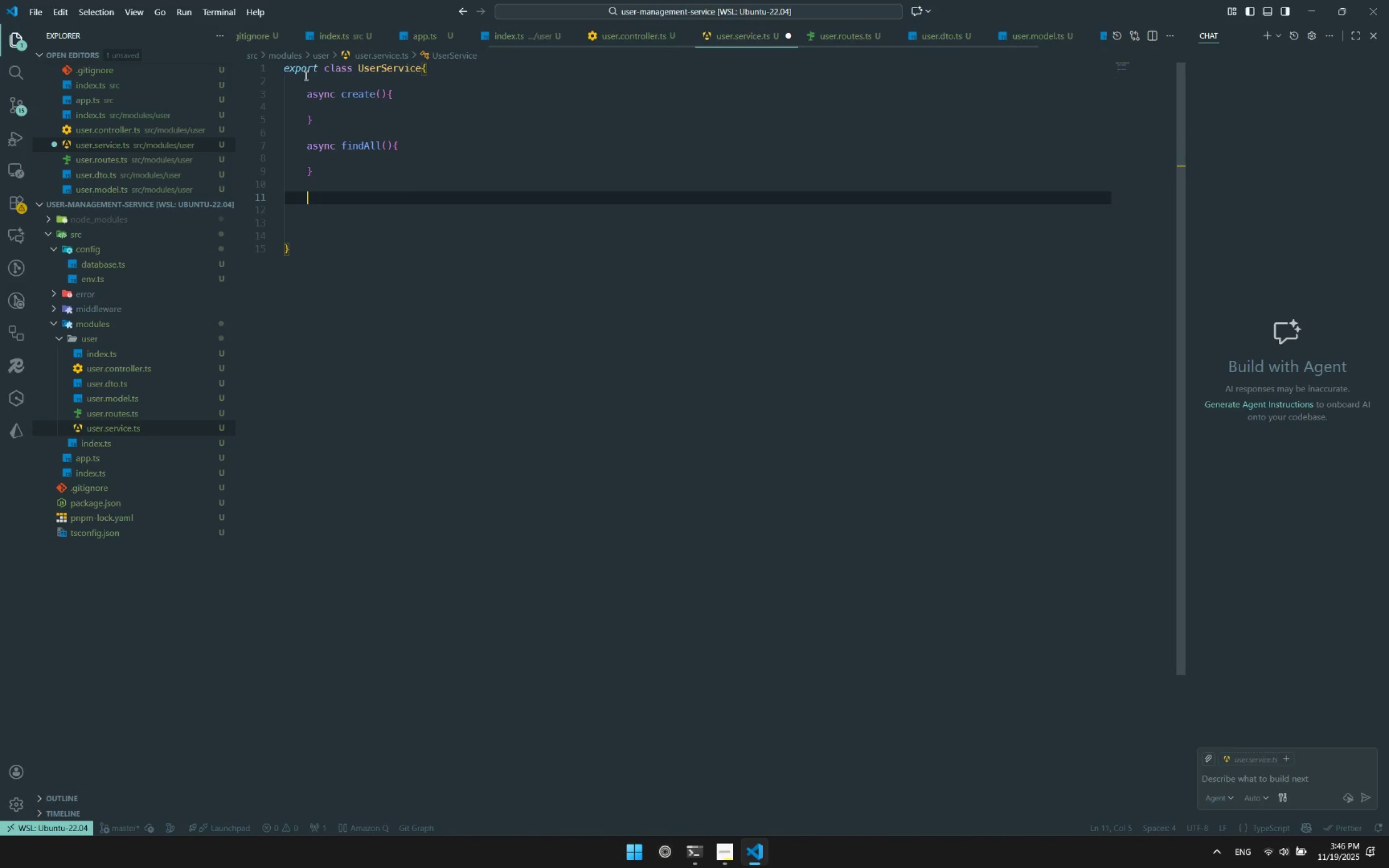 
type(asycn fin)
key(Backspace)
key(Backspace)
key(Backspace)
key(Backspace)
key(Backspace)
key(Backspace)
key(Backspace)
type(nc)
key(Backspace)
key(Backspace)
 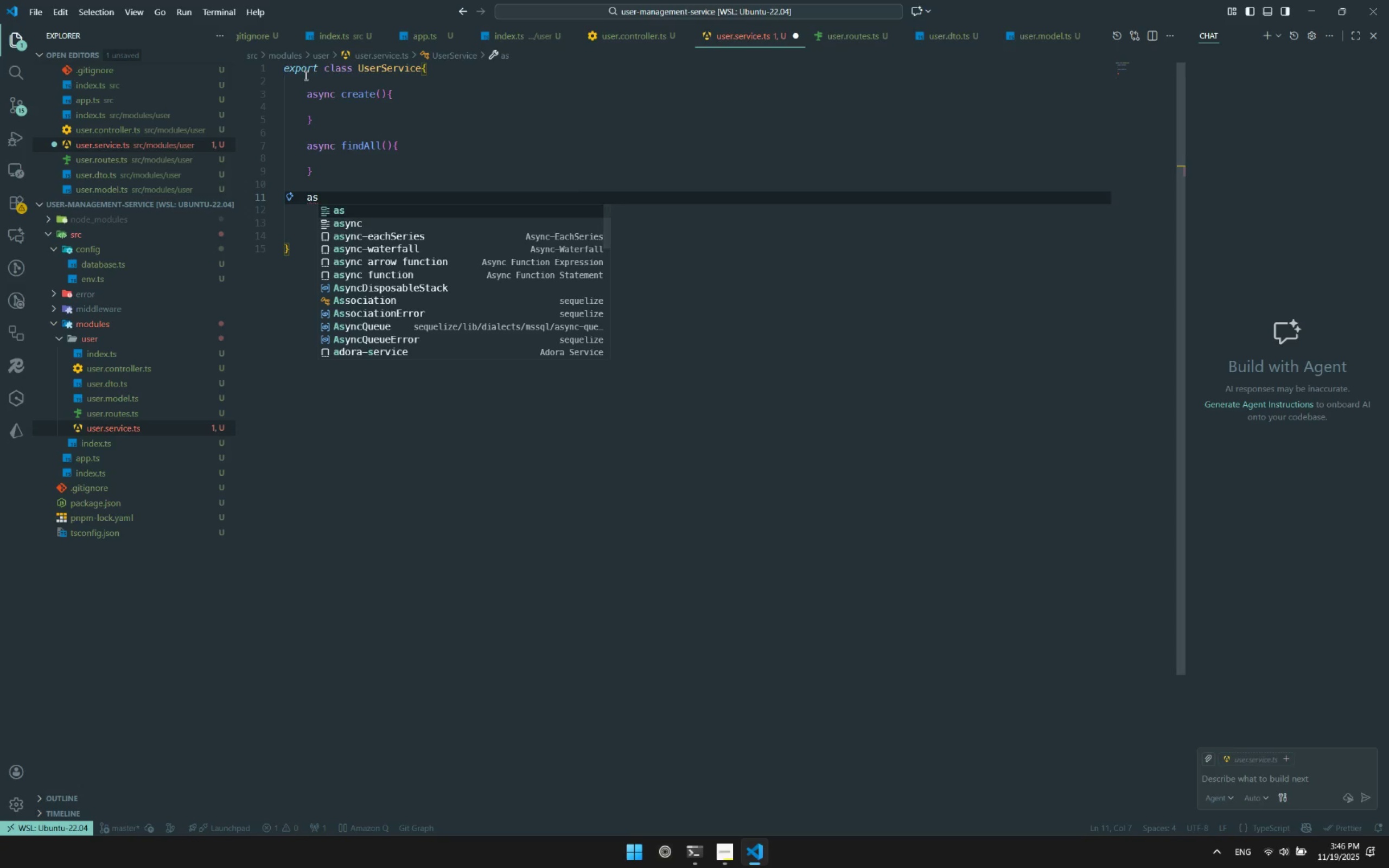 
key(ArrowDown)
 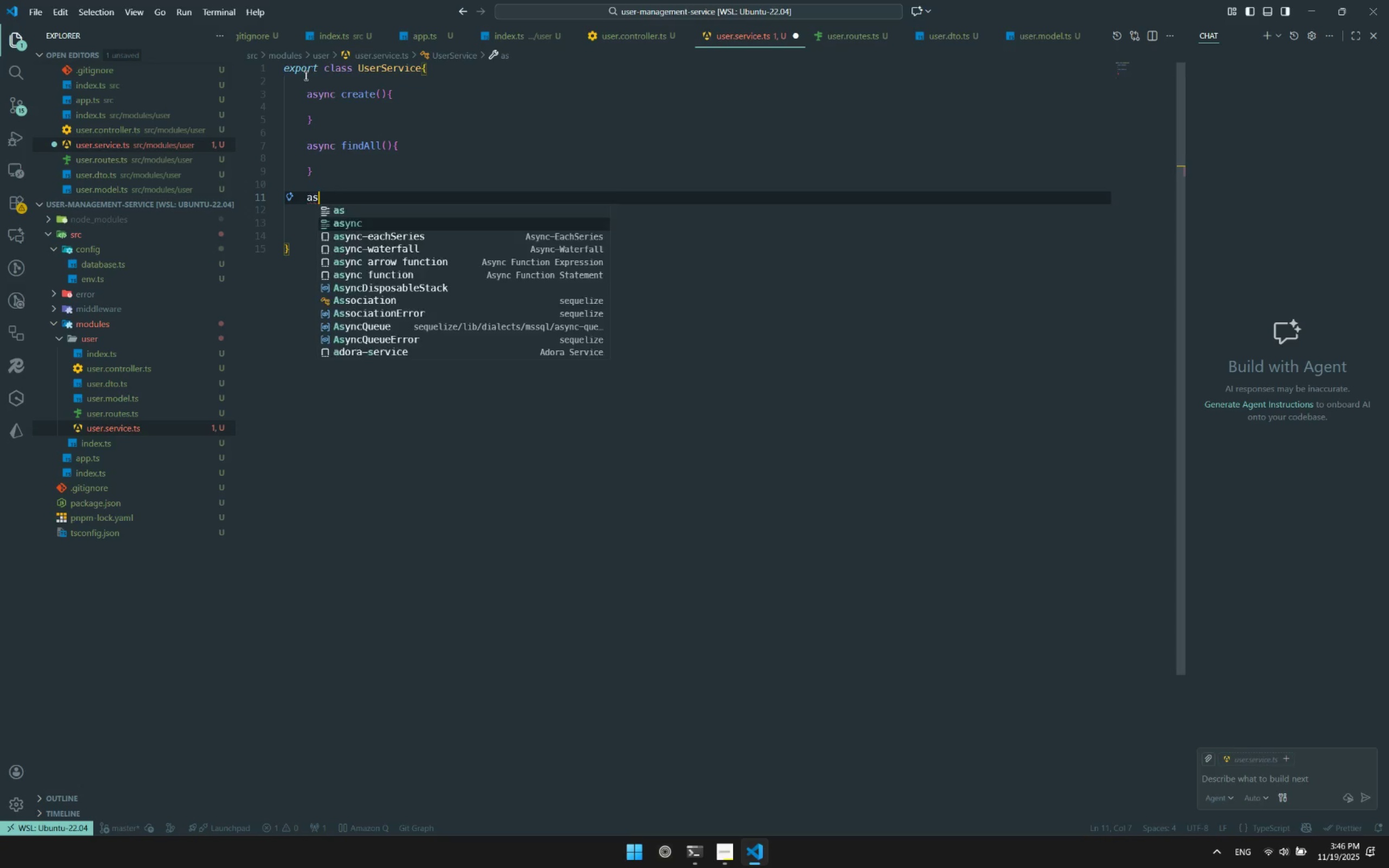 
key(Enter)
 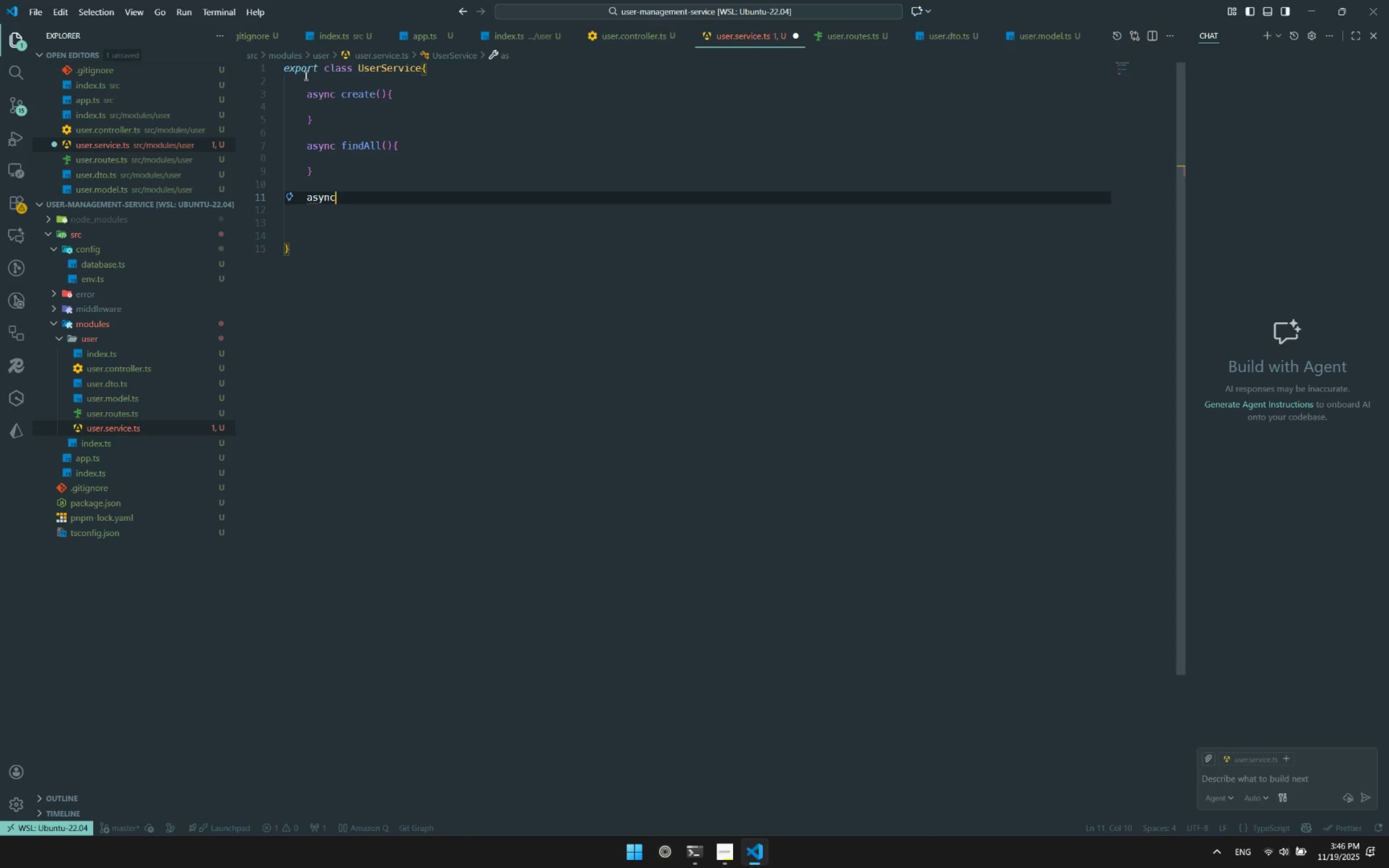 
type( findB)
key(Backspace)
type(Bu)
key(Backspace)
type(yId()
 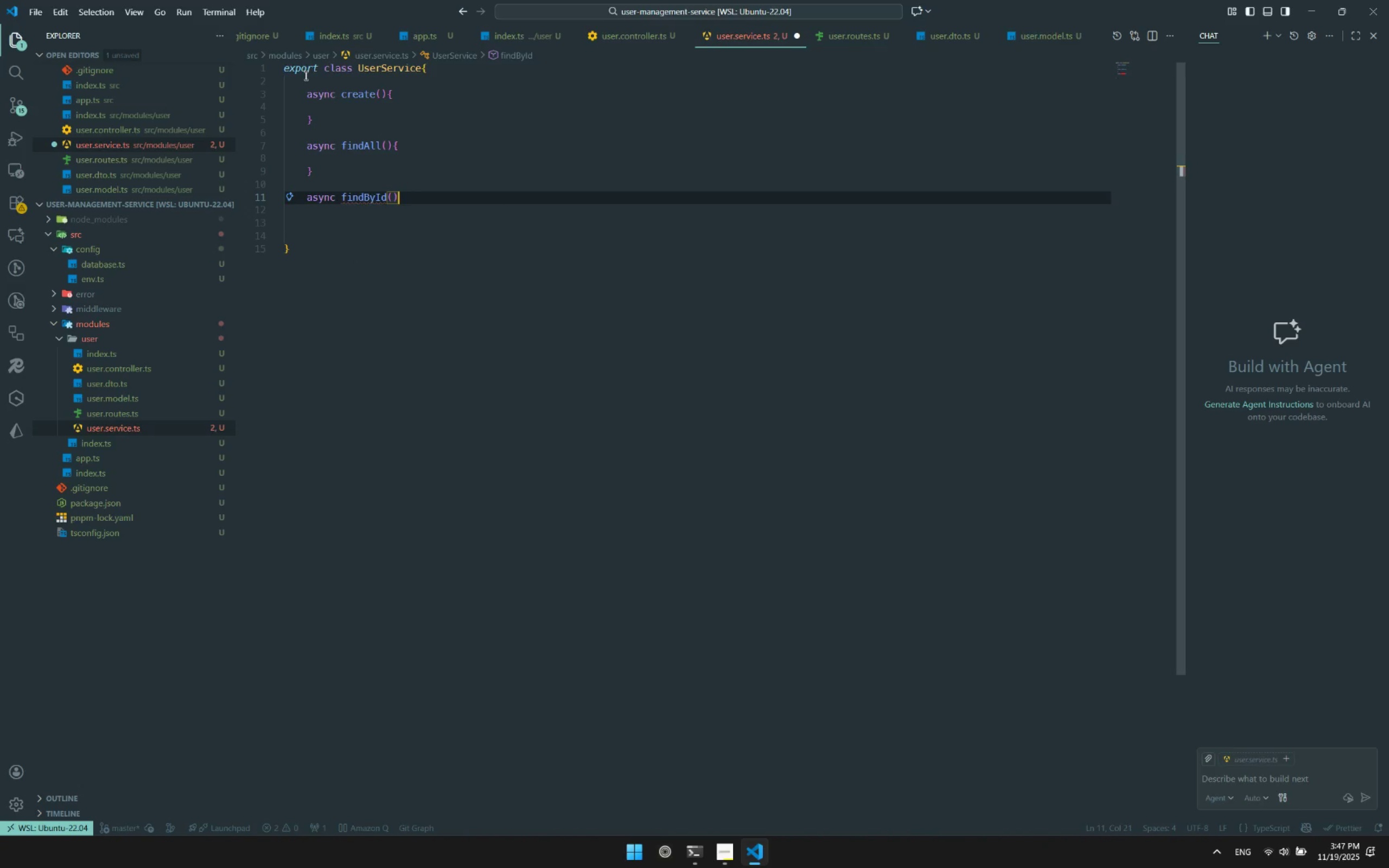 
 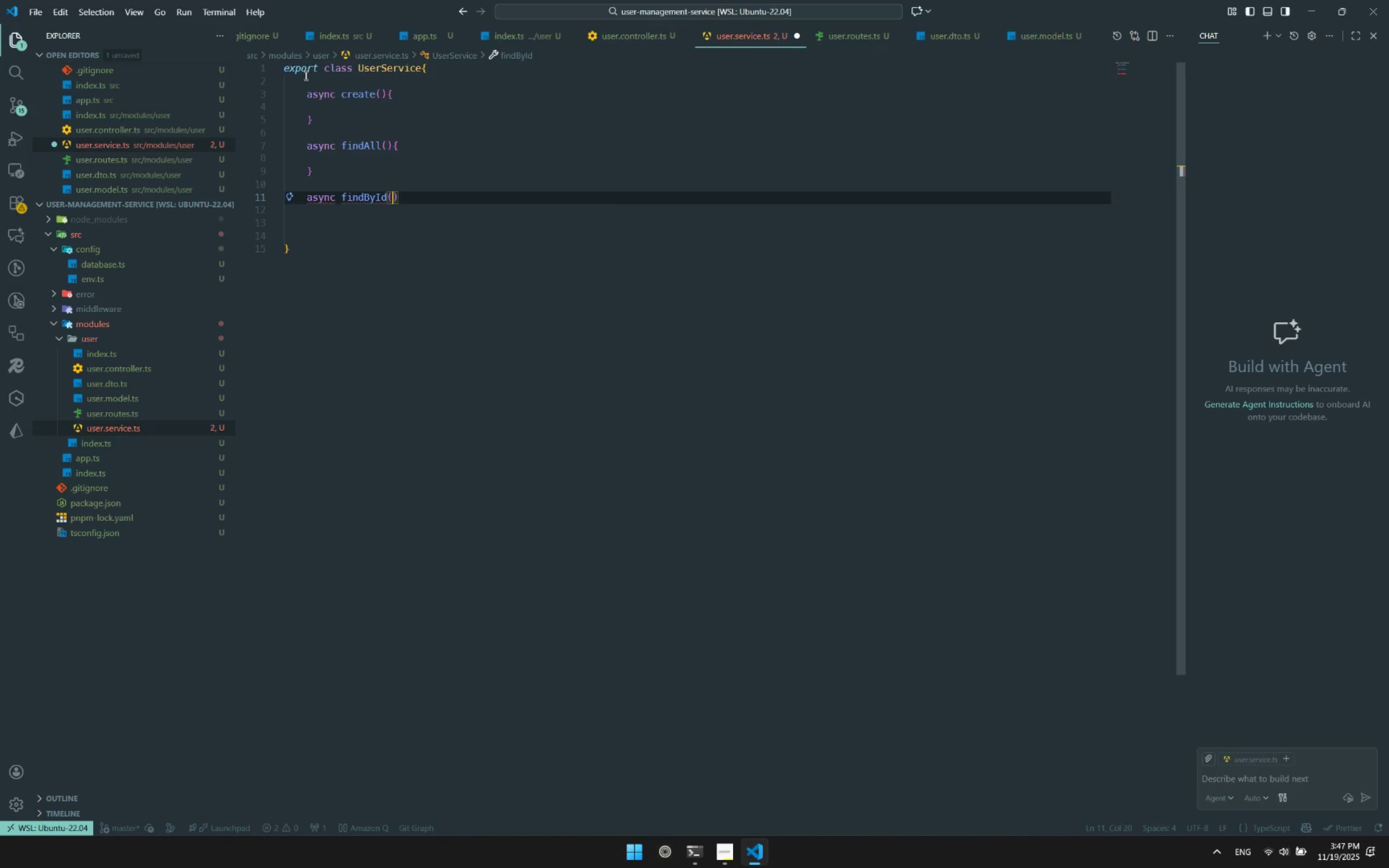 
key(ArrowRight)
 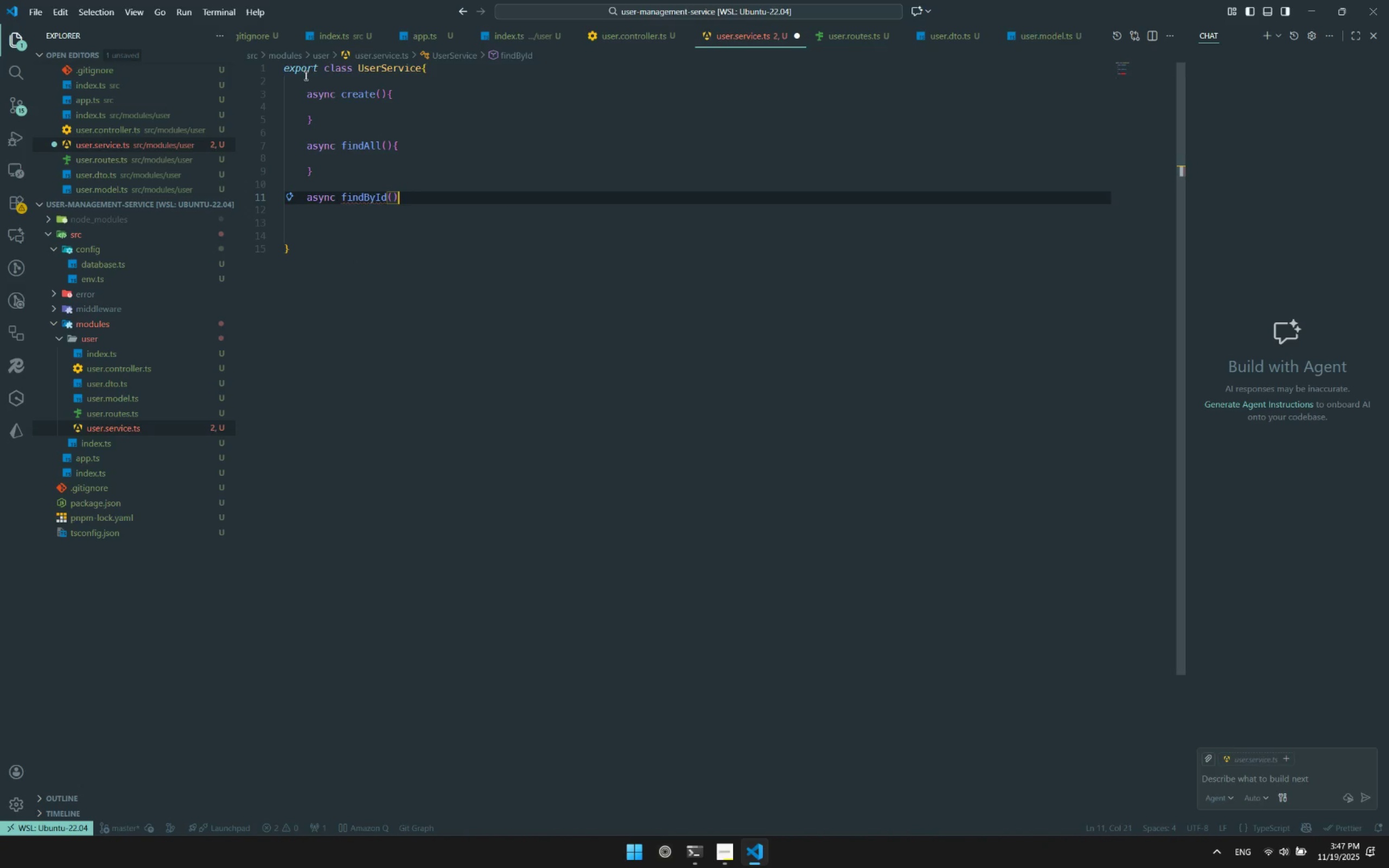 
key(Shift+ShiftRight)
 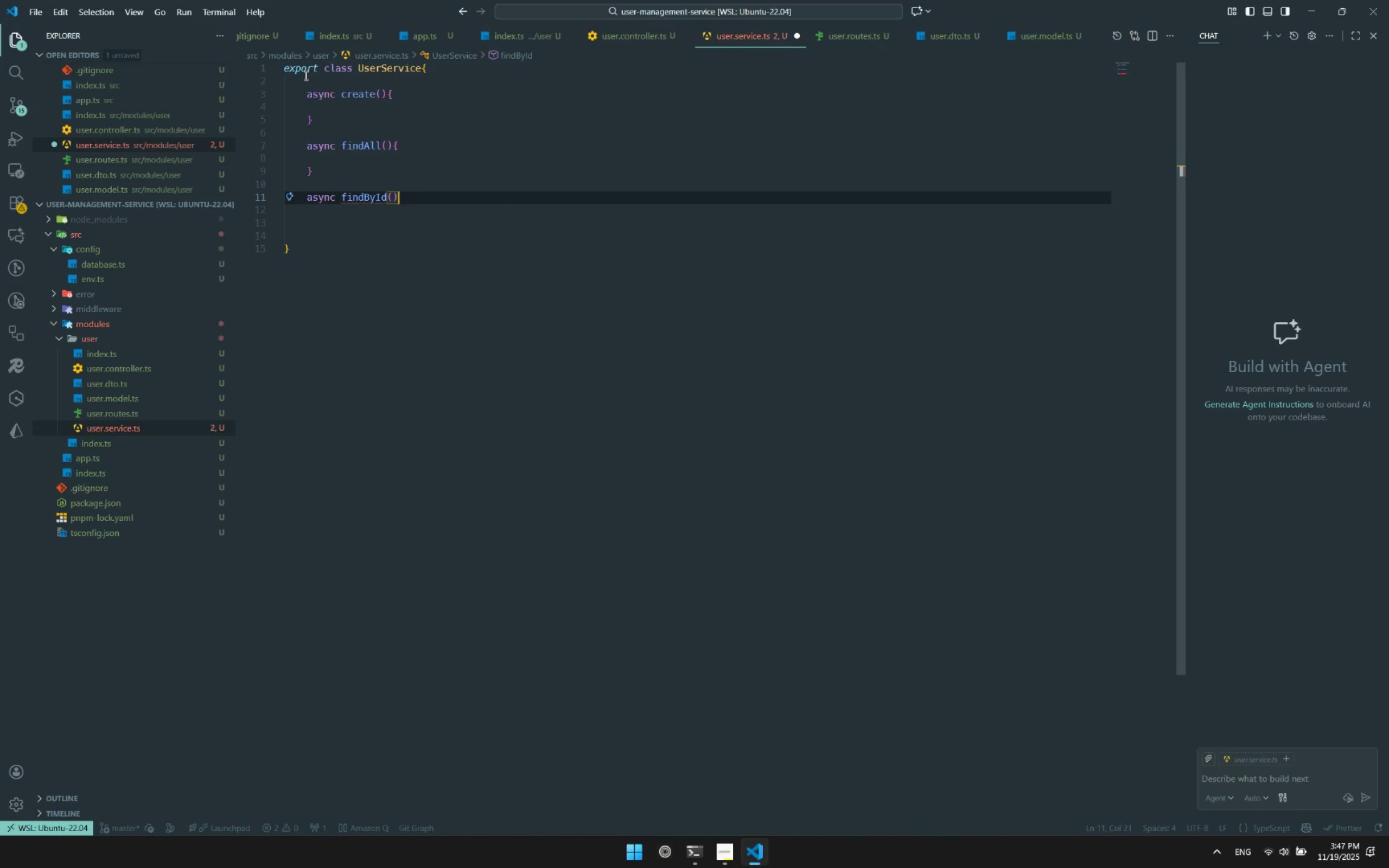 
key(Shift+BracketLeft)
 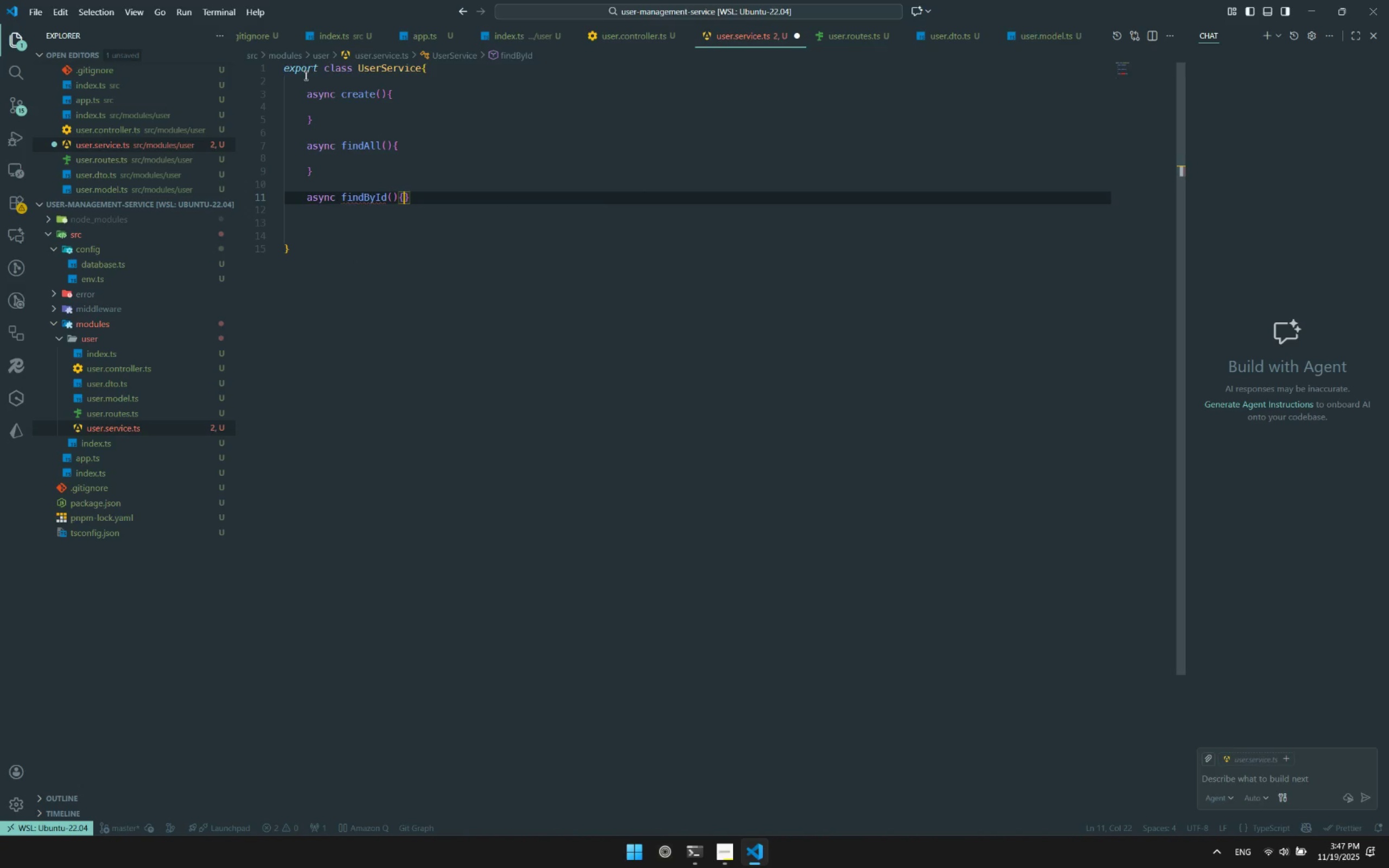 
key(Enter)
 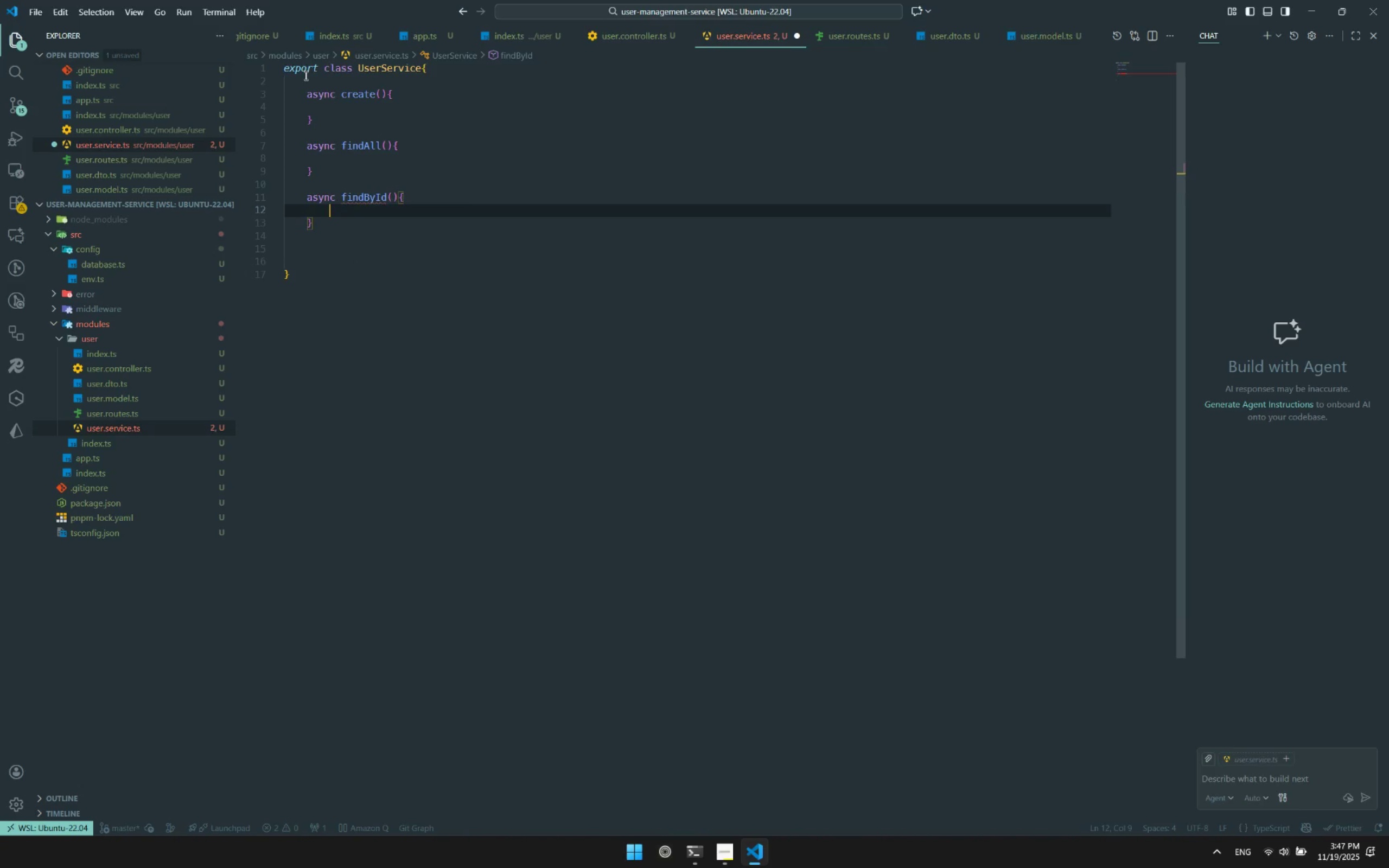 
key(ArrowDown)
 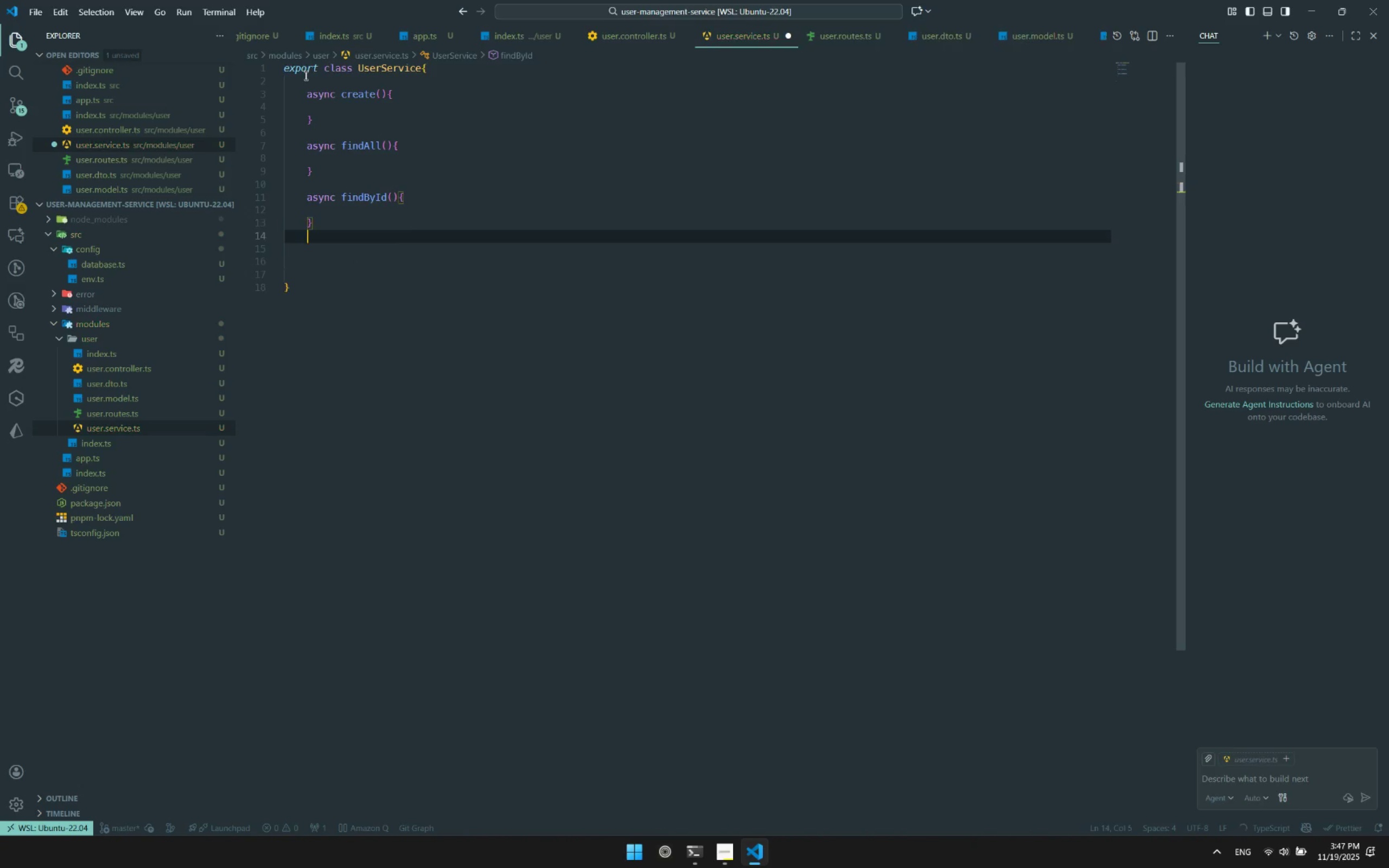 
key(Enter)
 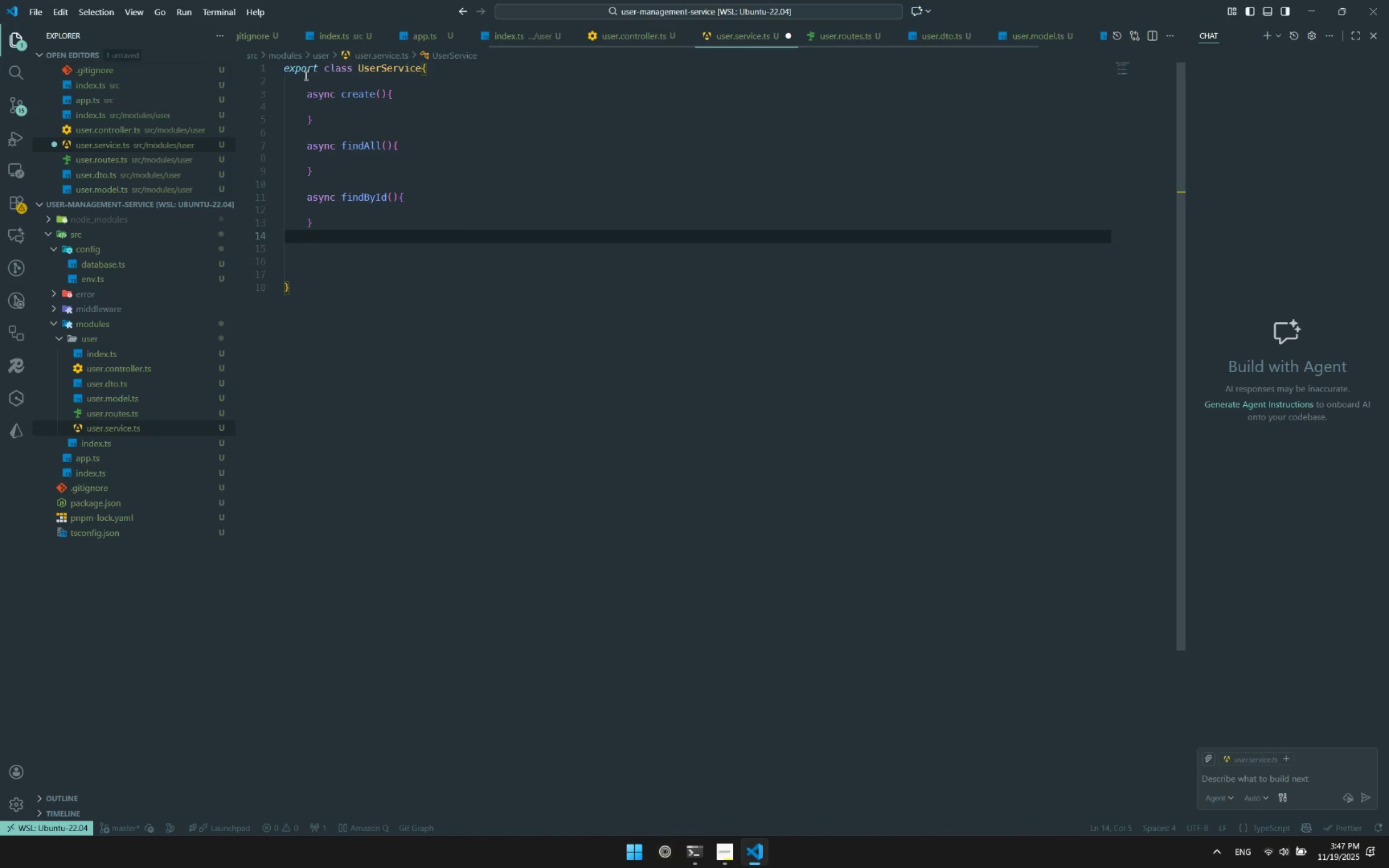 
key(Enter)
 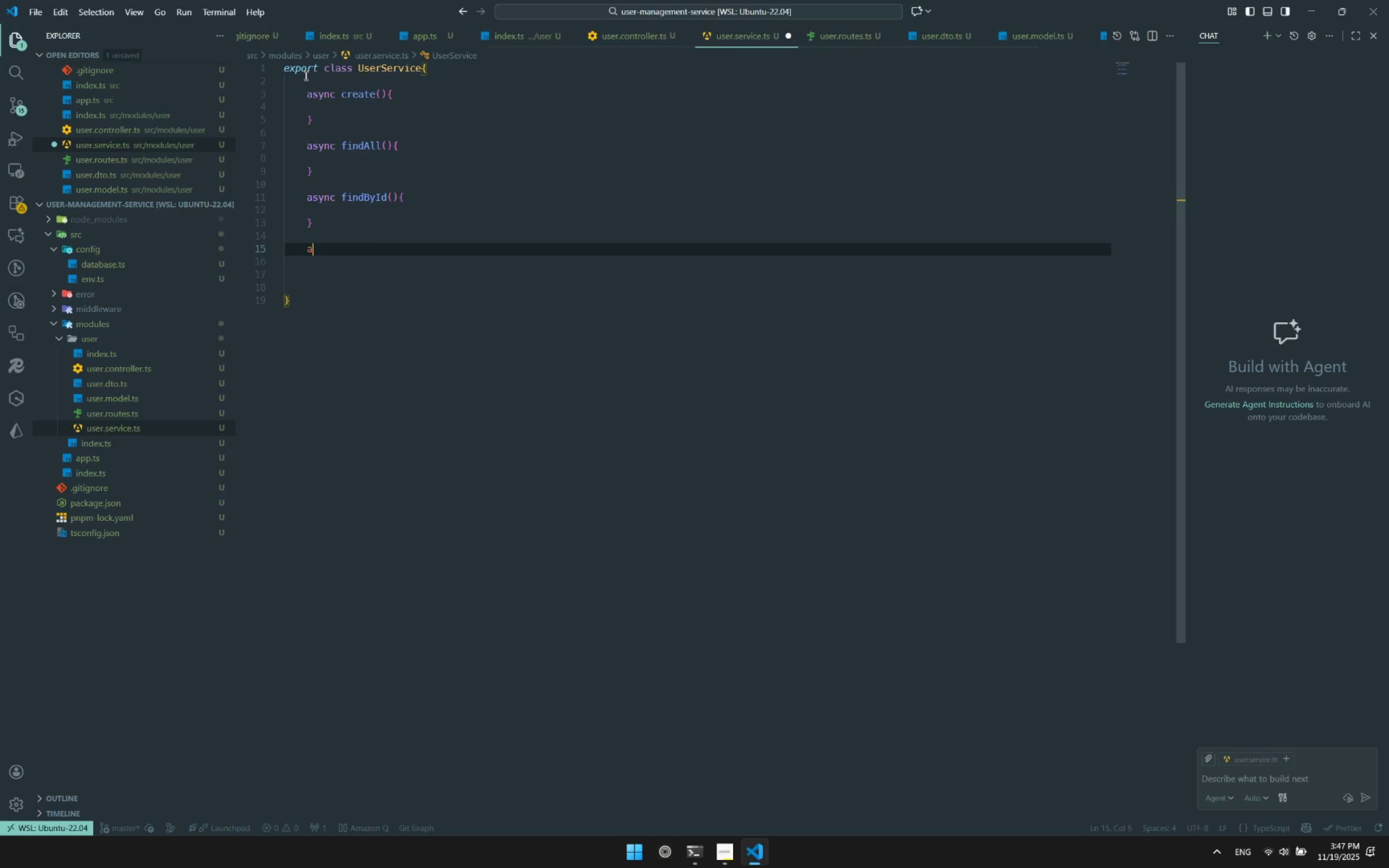 
type(as)
 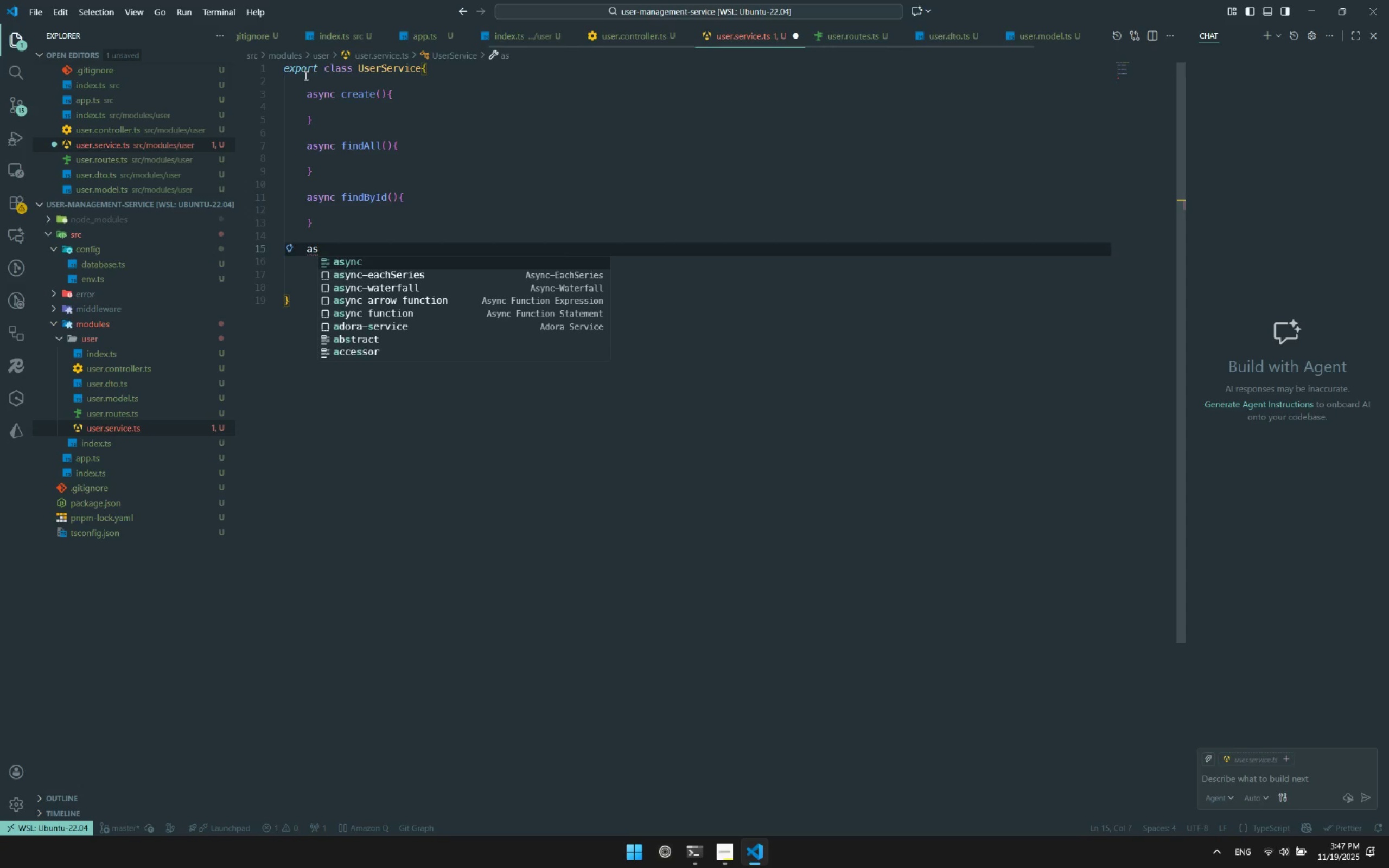 
key(Enter)
 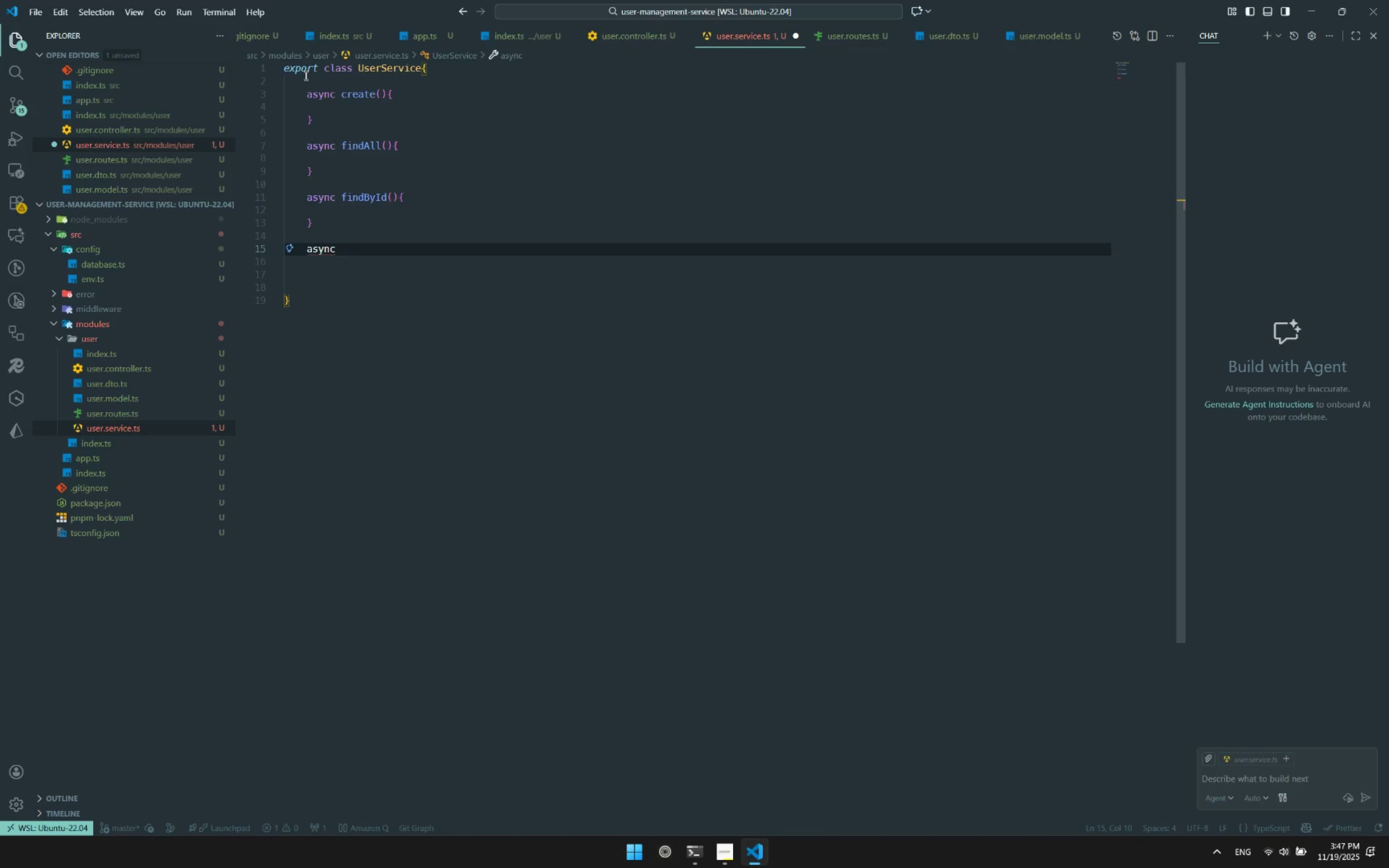 
type( delete )
key(Backspace)
type(()
 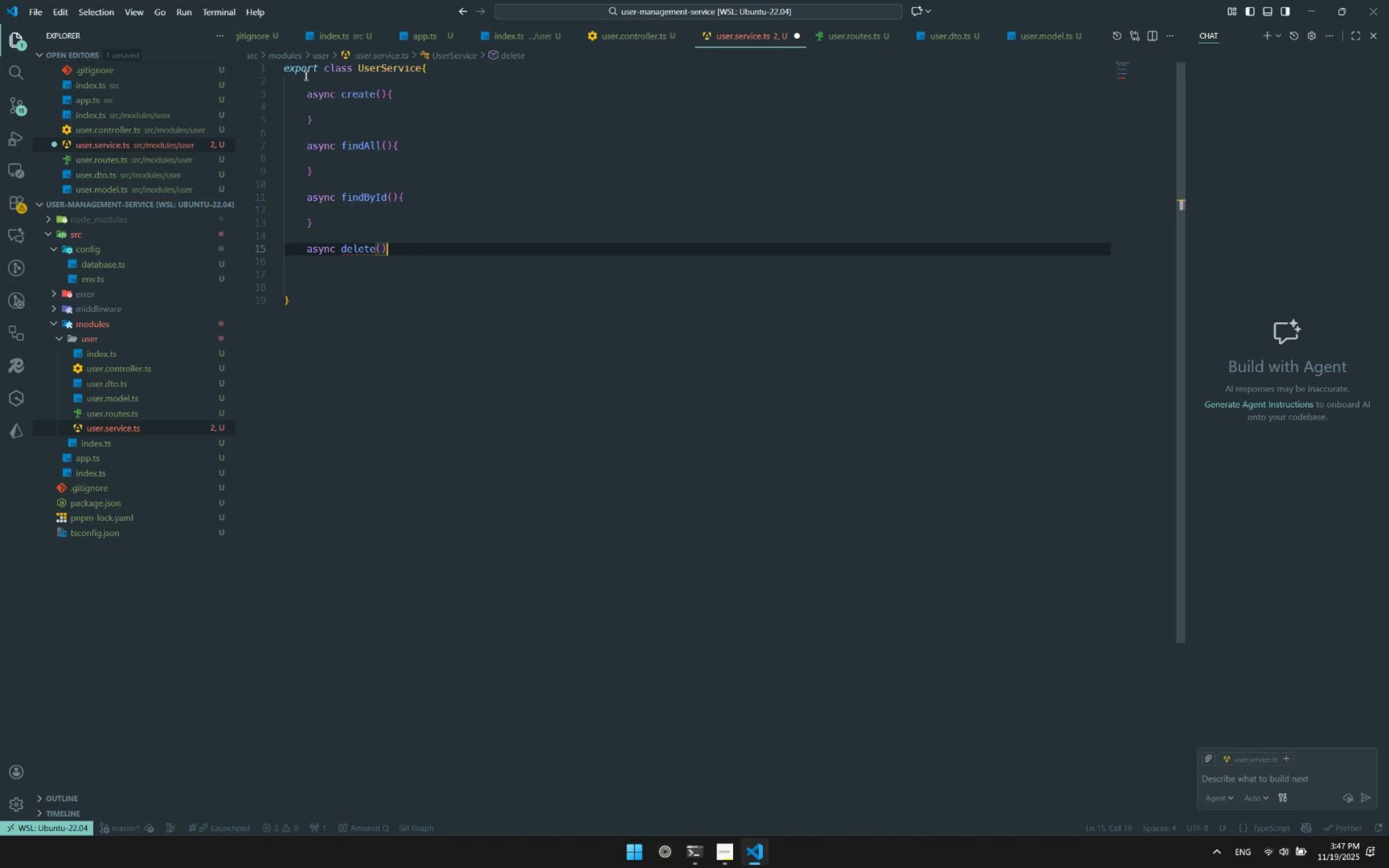 
 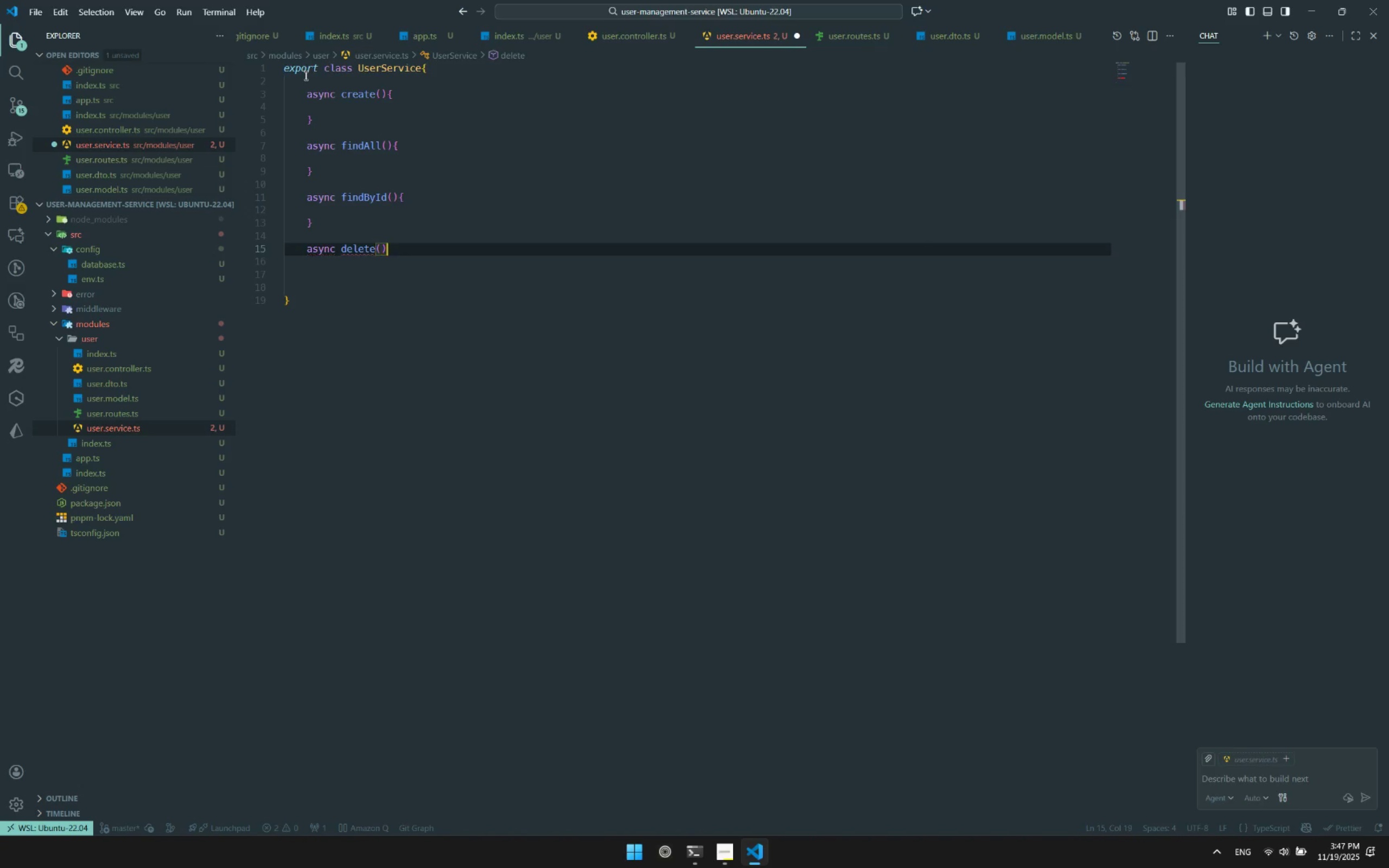 
key(ArrowRight)
 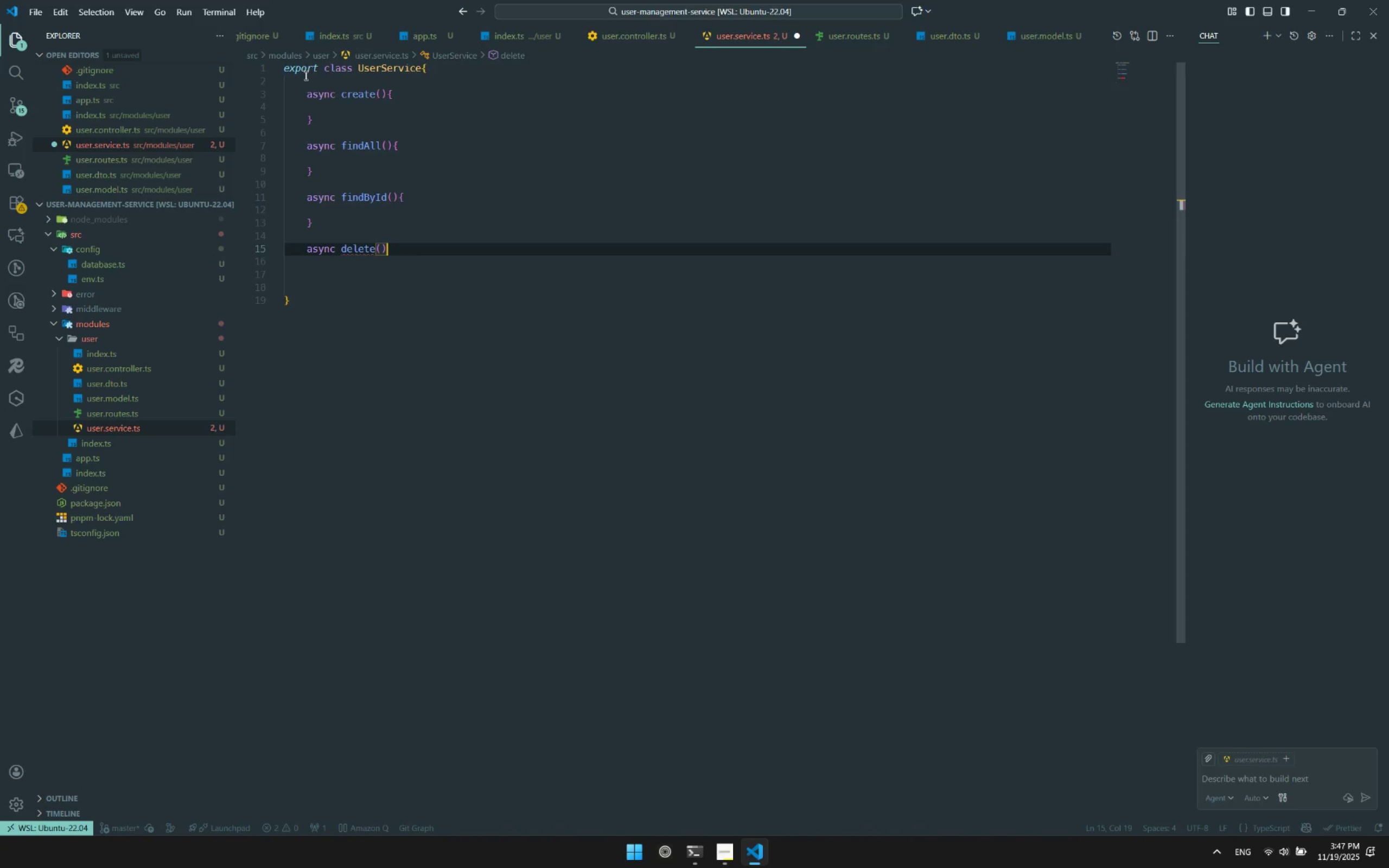 
key(Shift+ShiftRight)
 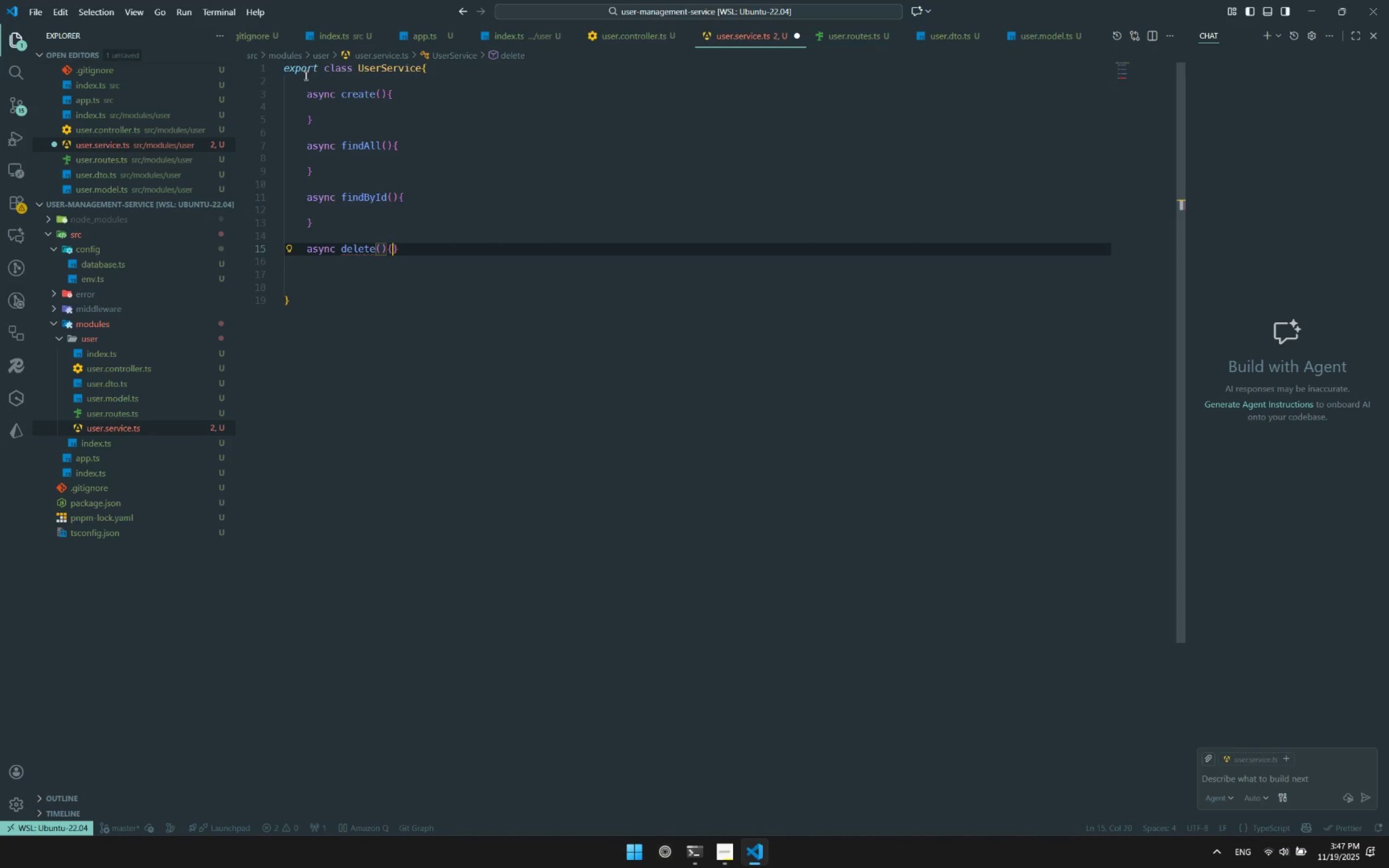 
key(Shift+BracketLeft)
 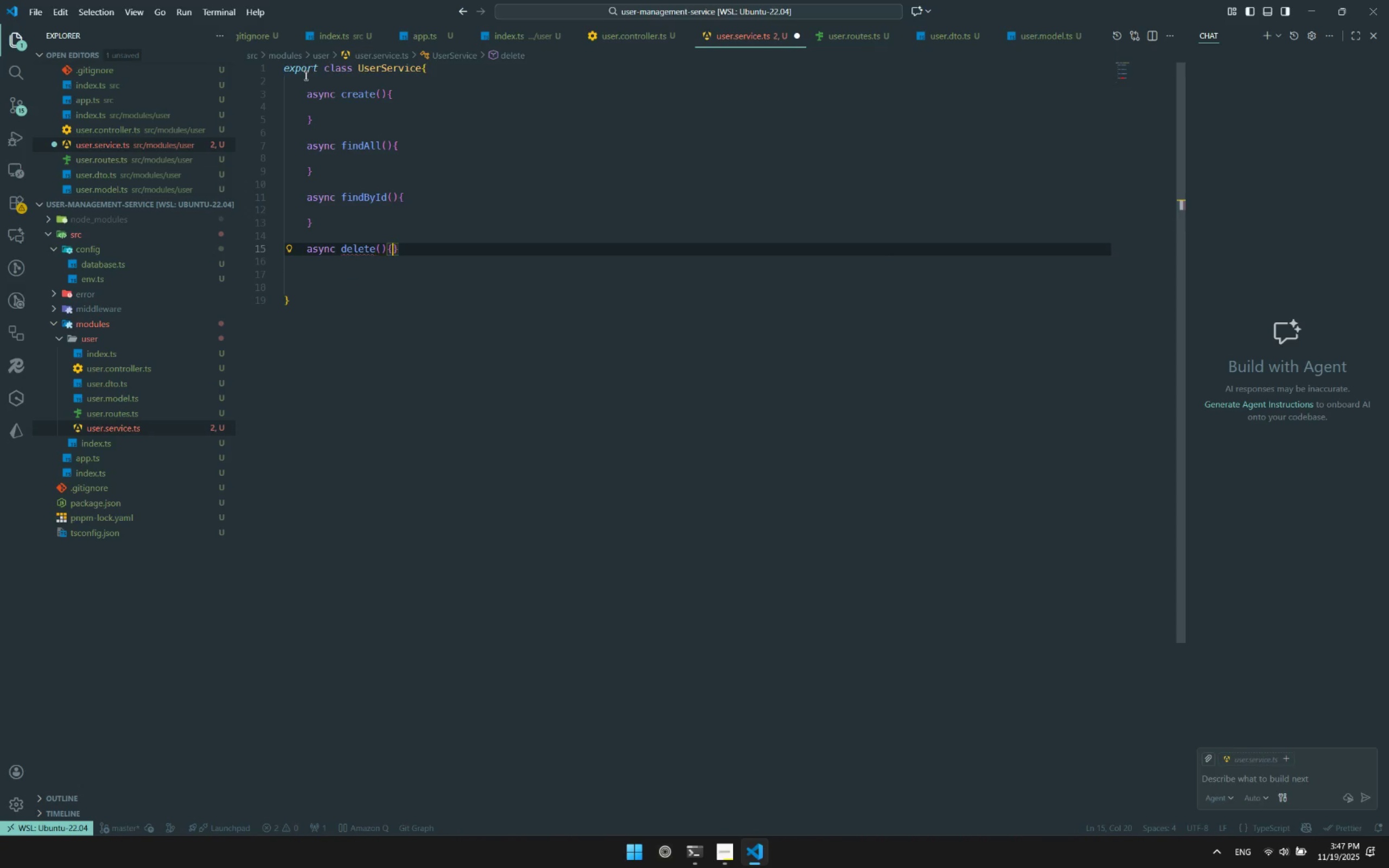 
key(Enter)
 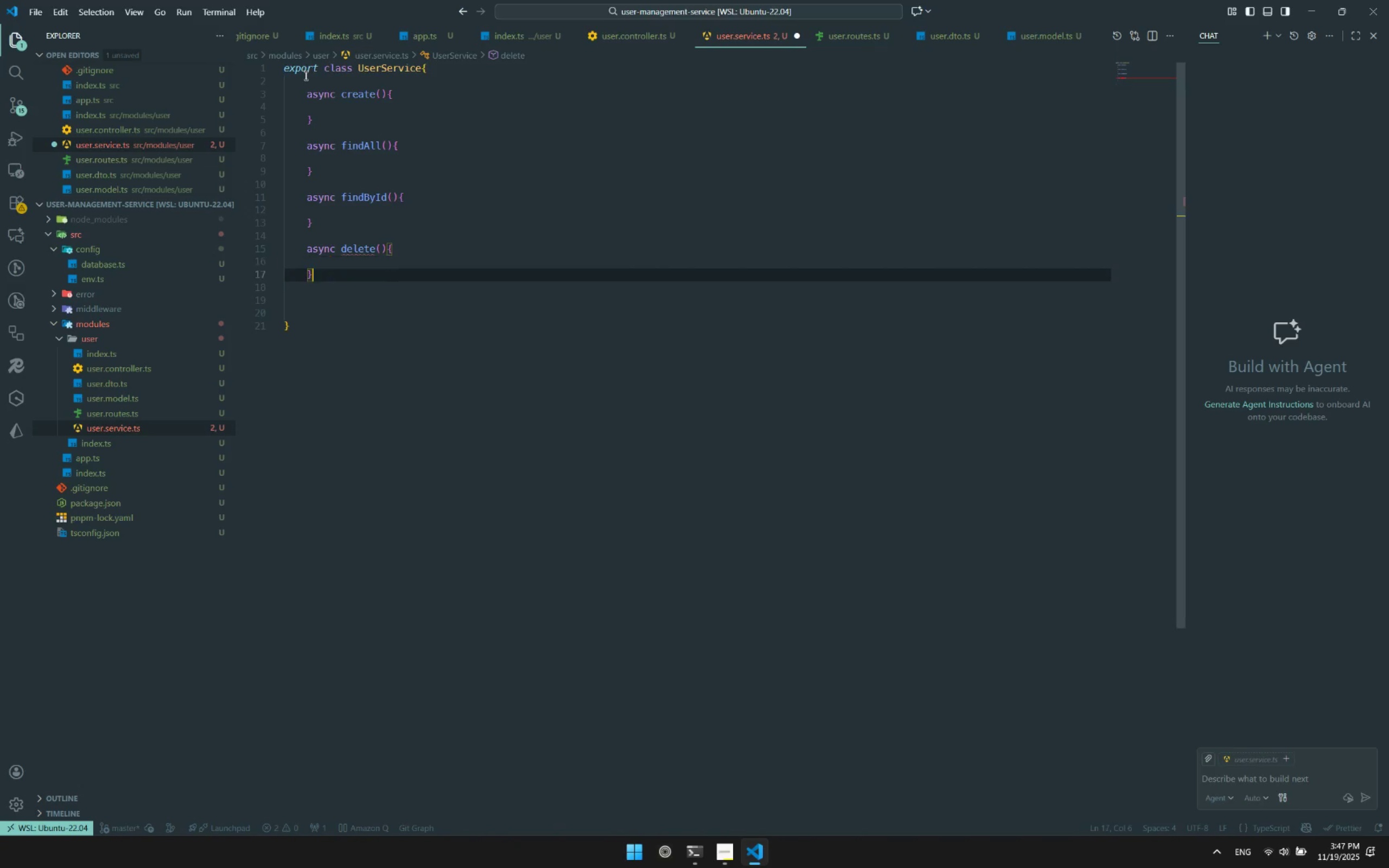 
key(ArrowDown)
 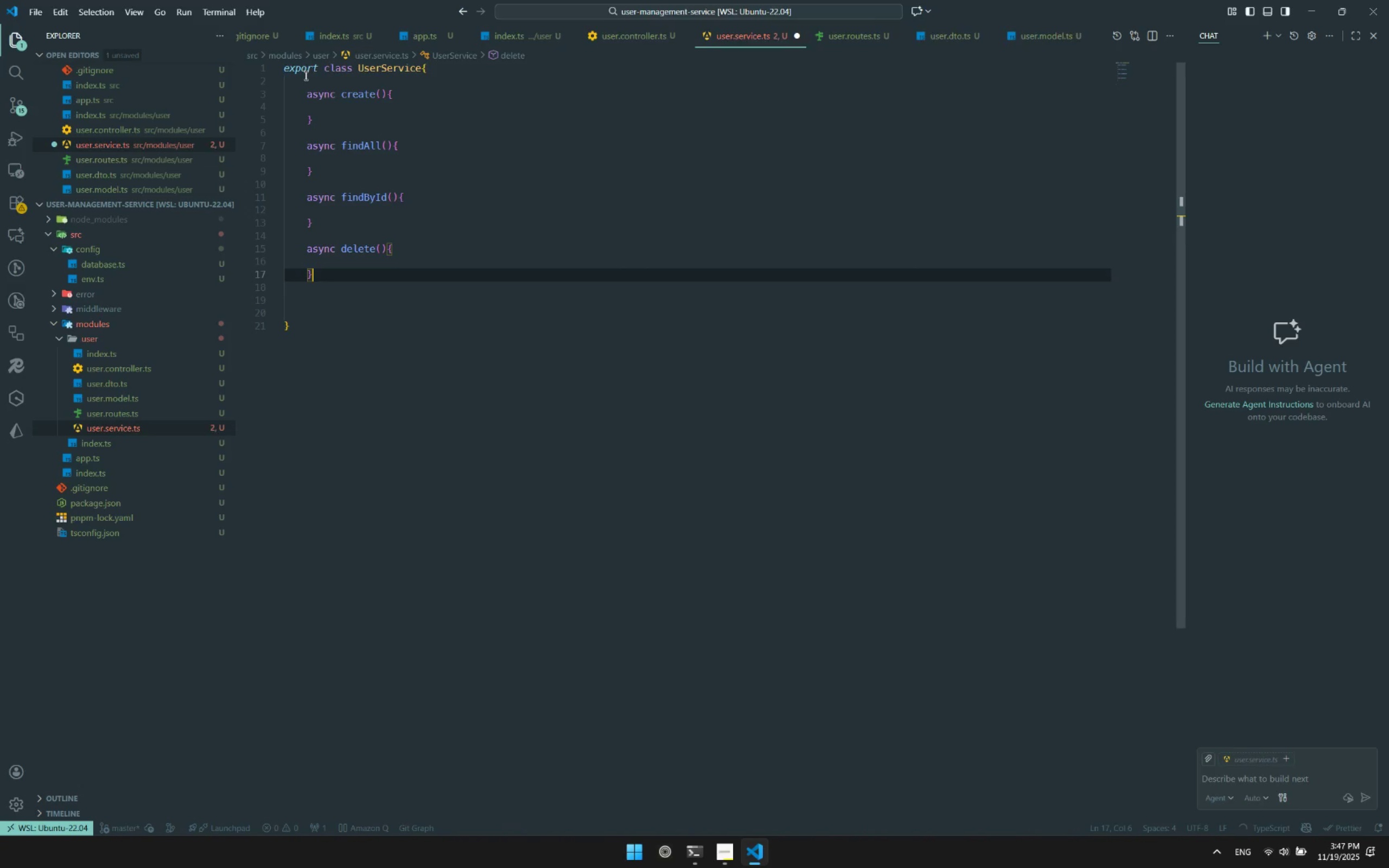 
key(Enter)
 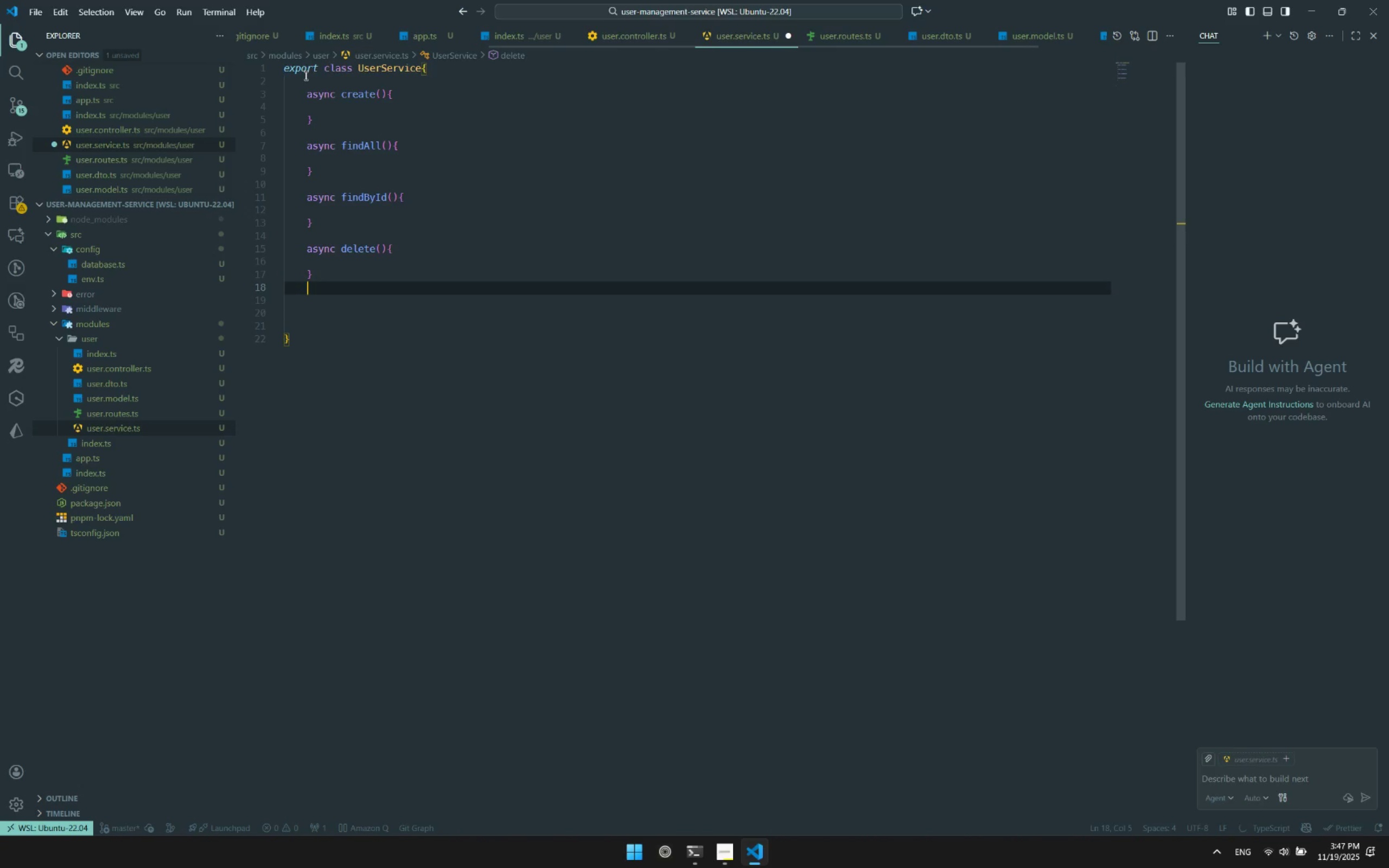 
key(Enter)
 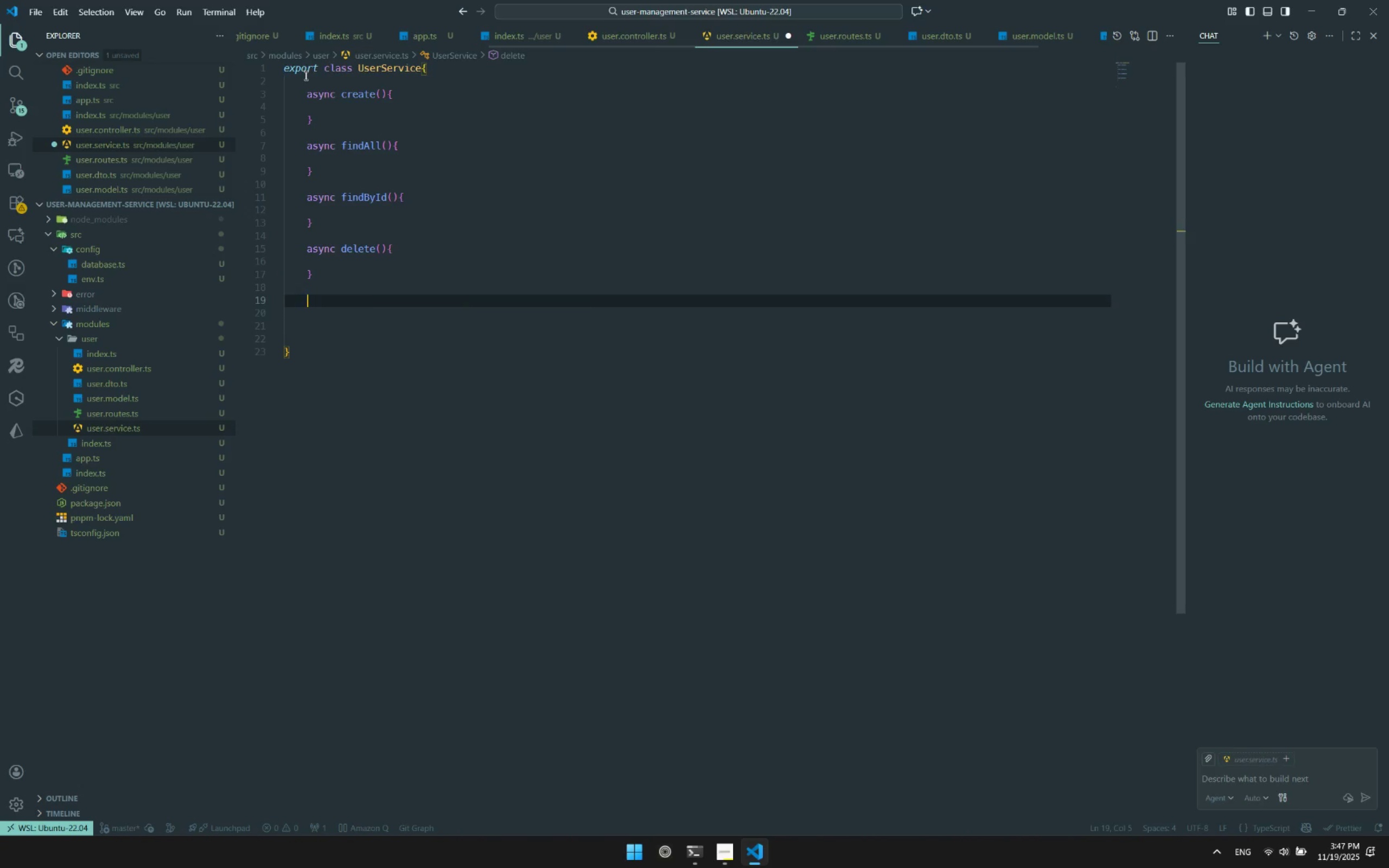 
type(asycn )
key(Backspace)
key(Backspace)
key(Backspace)
type(nc udpate)
key(Backspace)
key(Backspace)
key(Backspace)
key(Backspace)
key(Backspace)
type(pdate()
 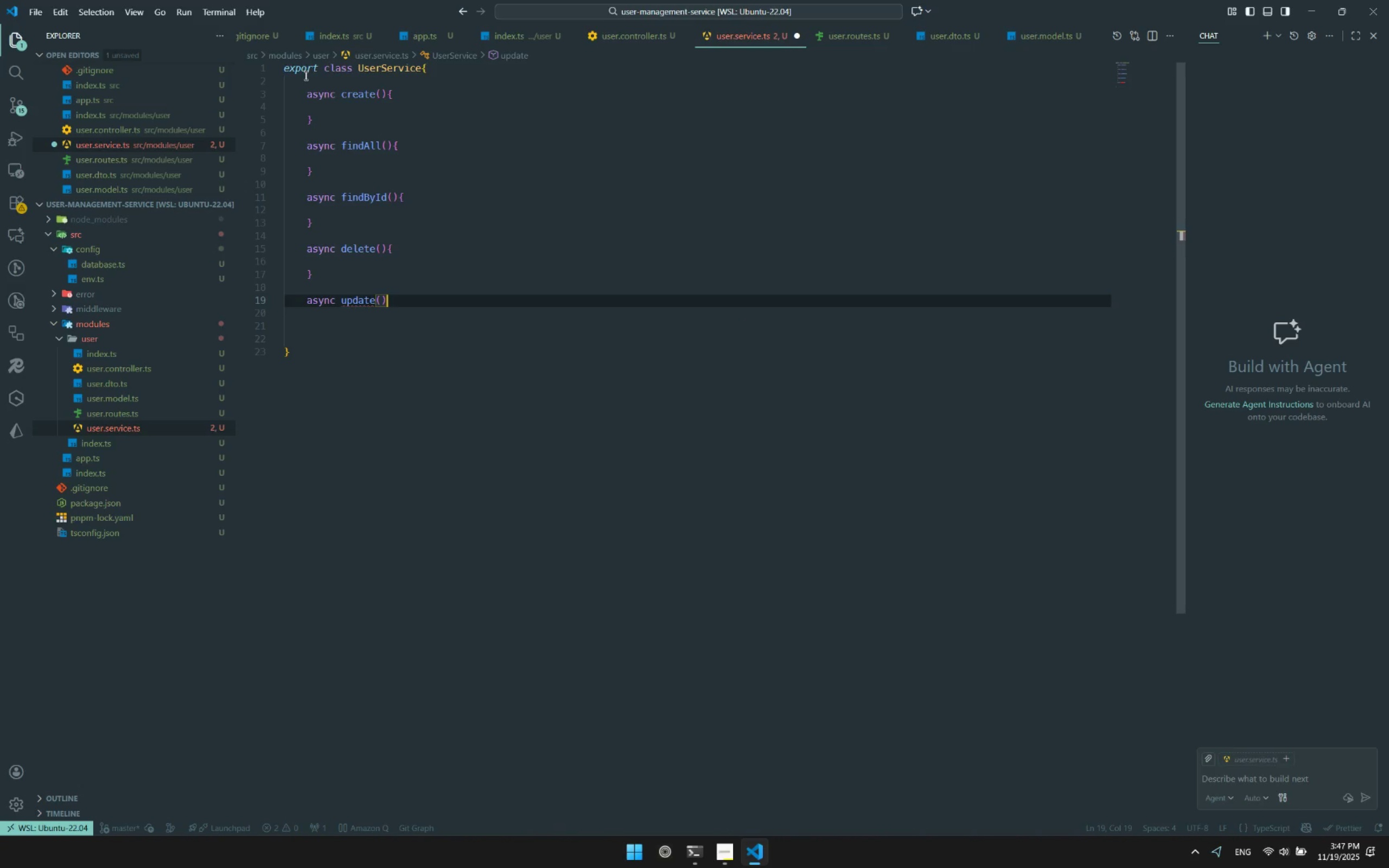 
 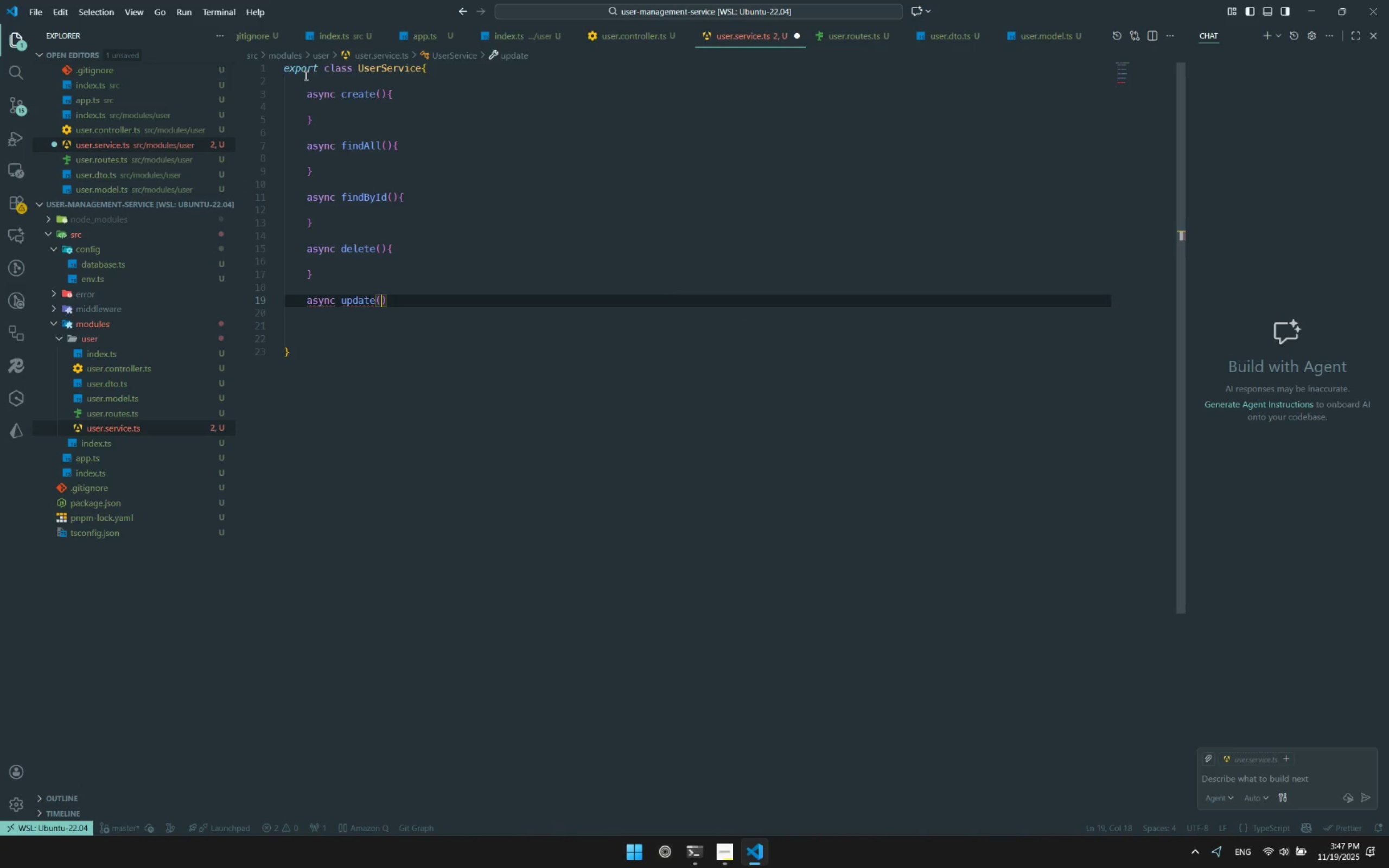 
key(ArrowRight)
 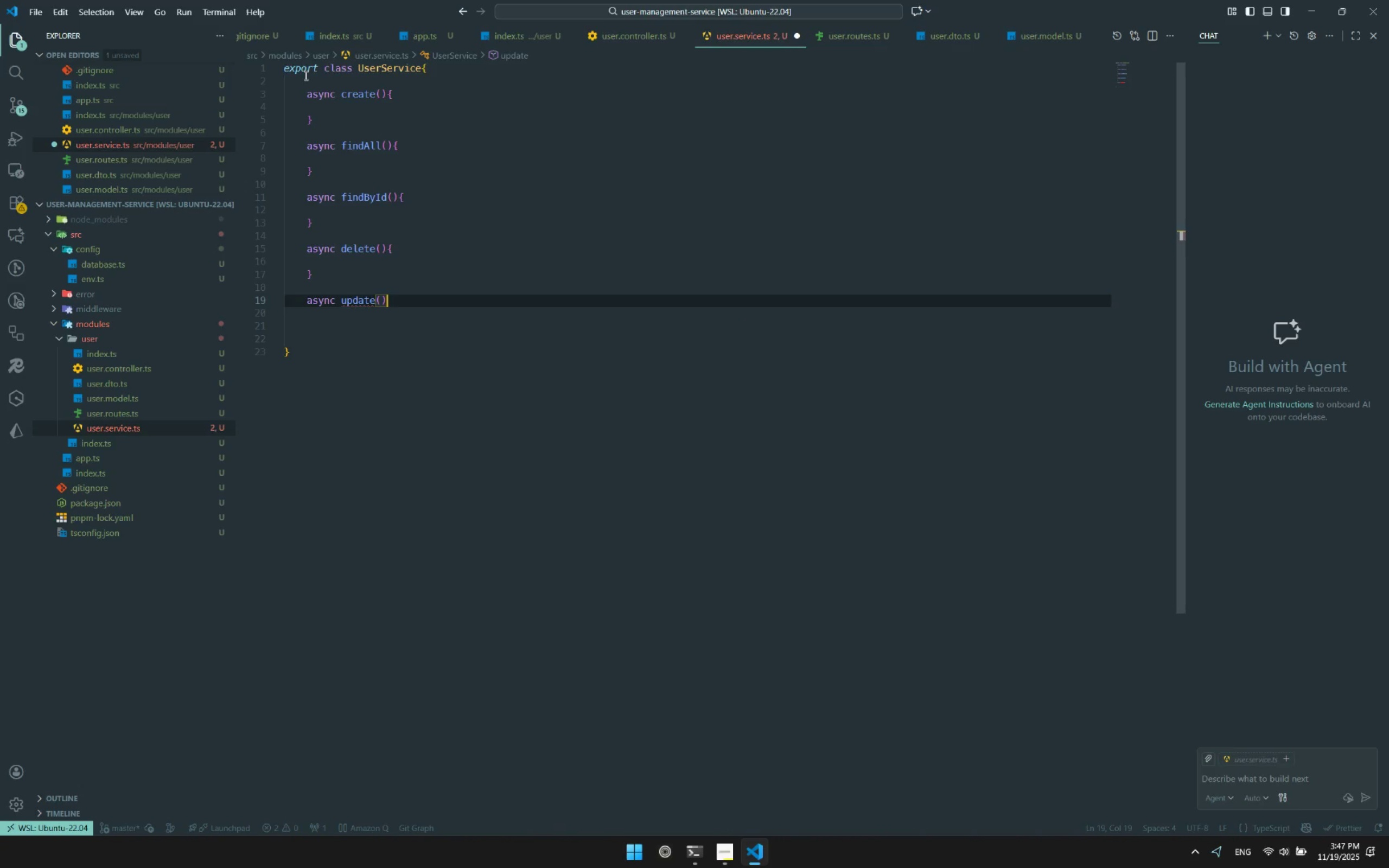 
key(Shift+ShiftRight)
 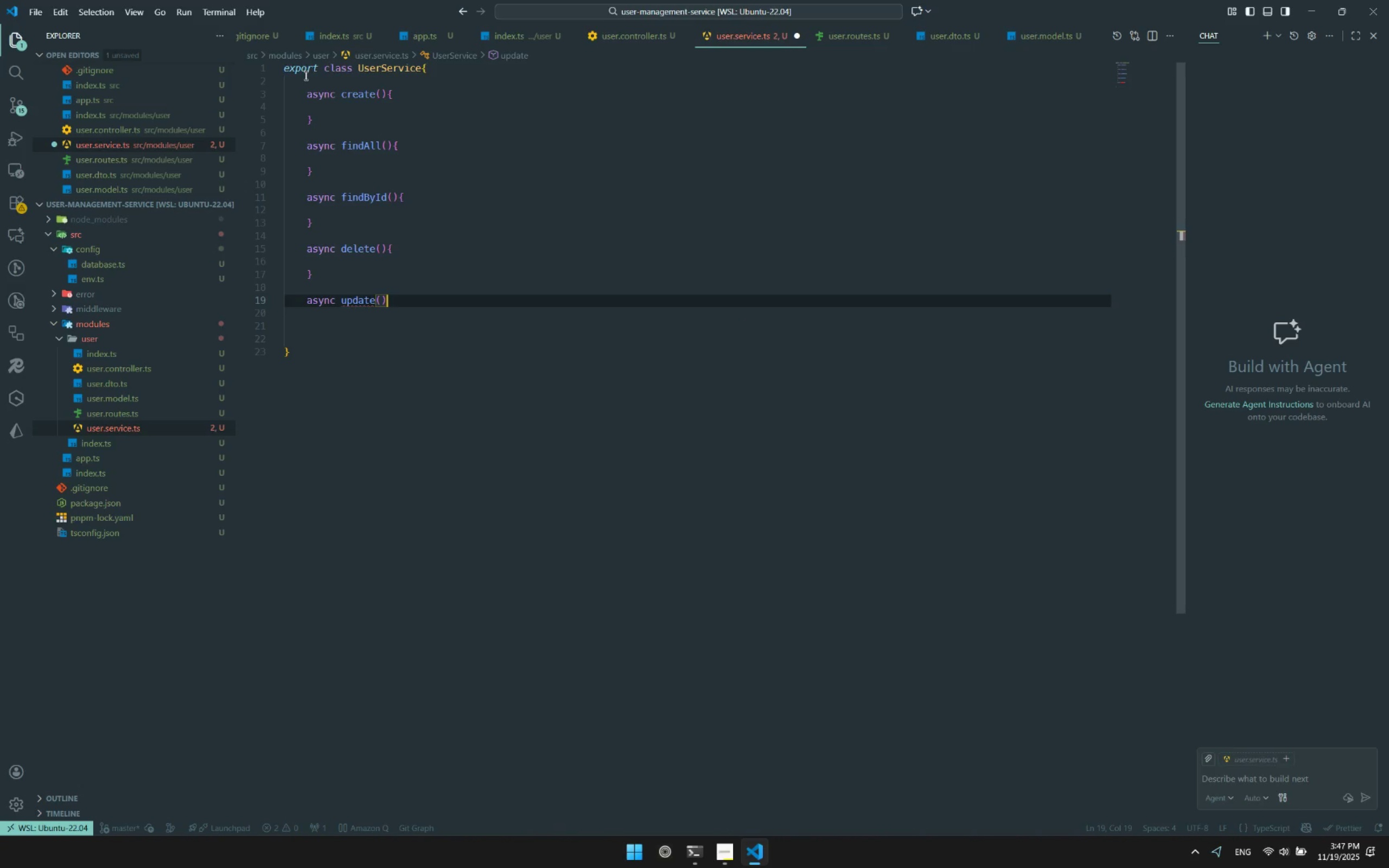 
key(Shift+BracketLeft)
 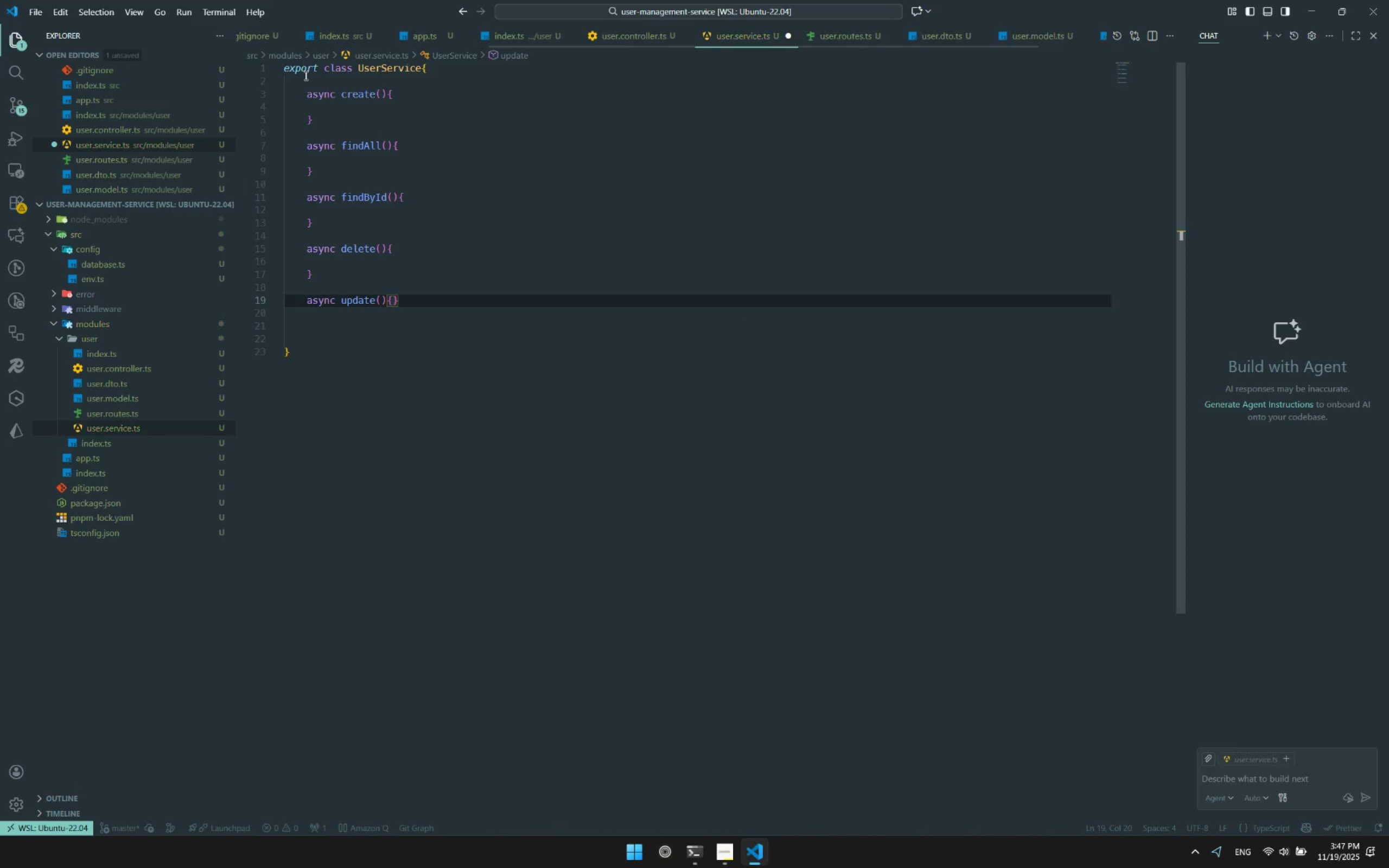 
key(Control+ControlLeft)
 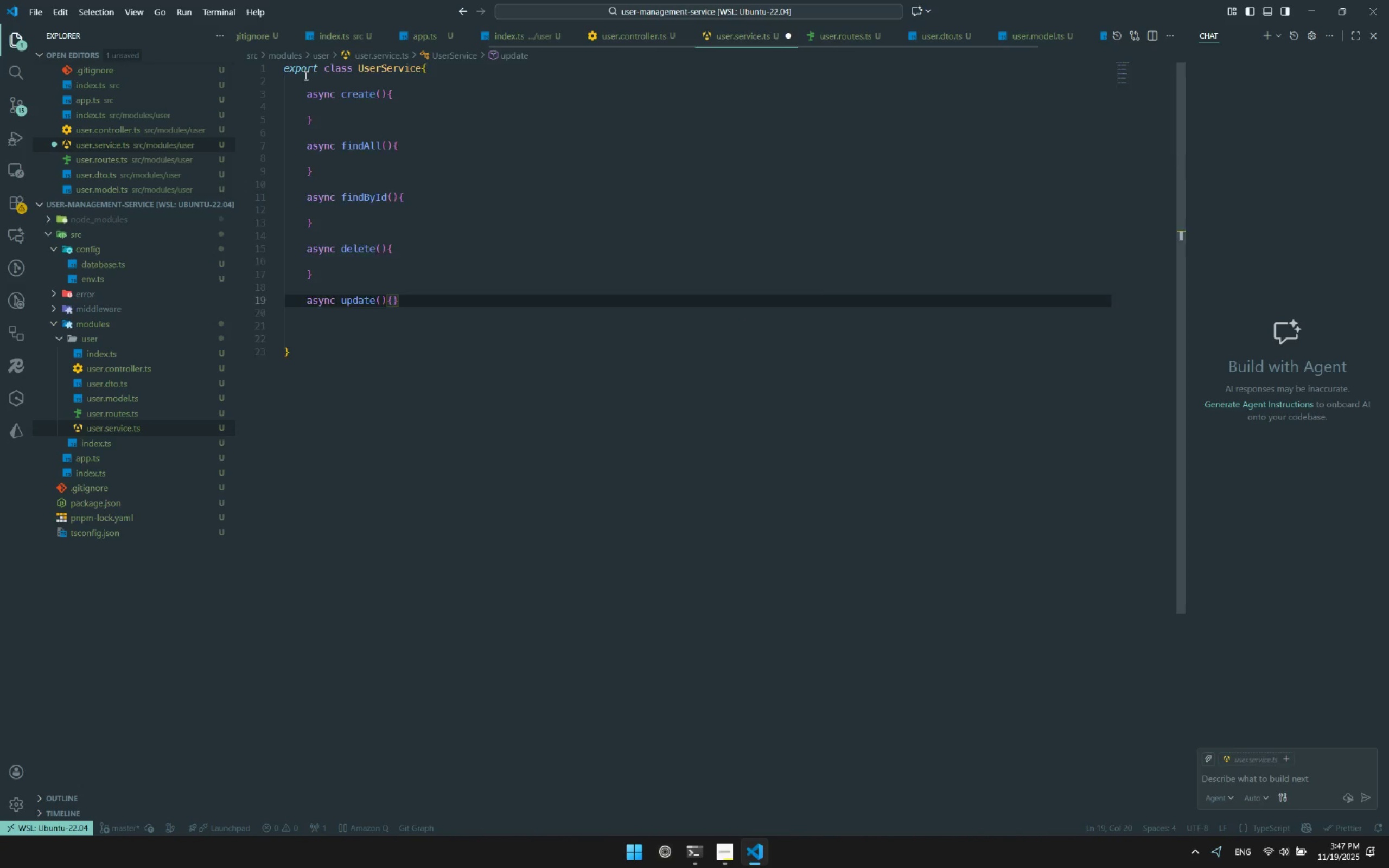 
key(Control+S)
 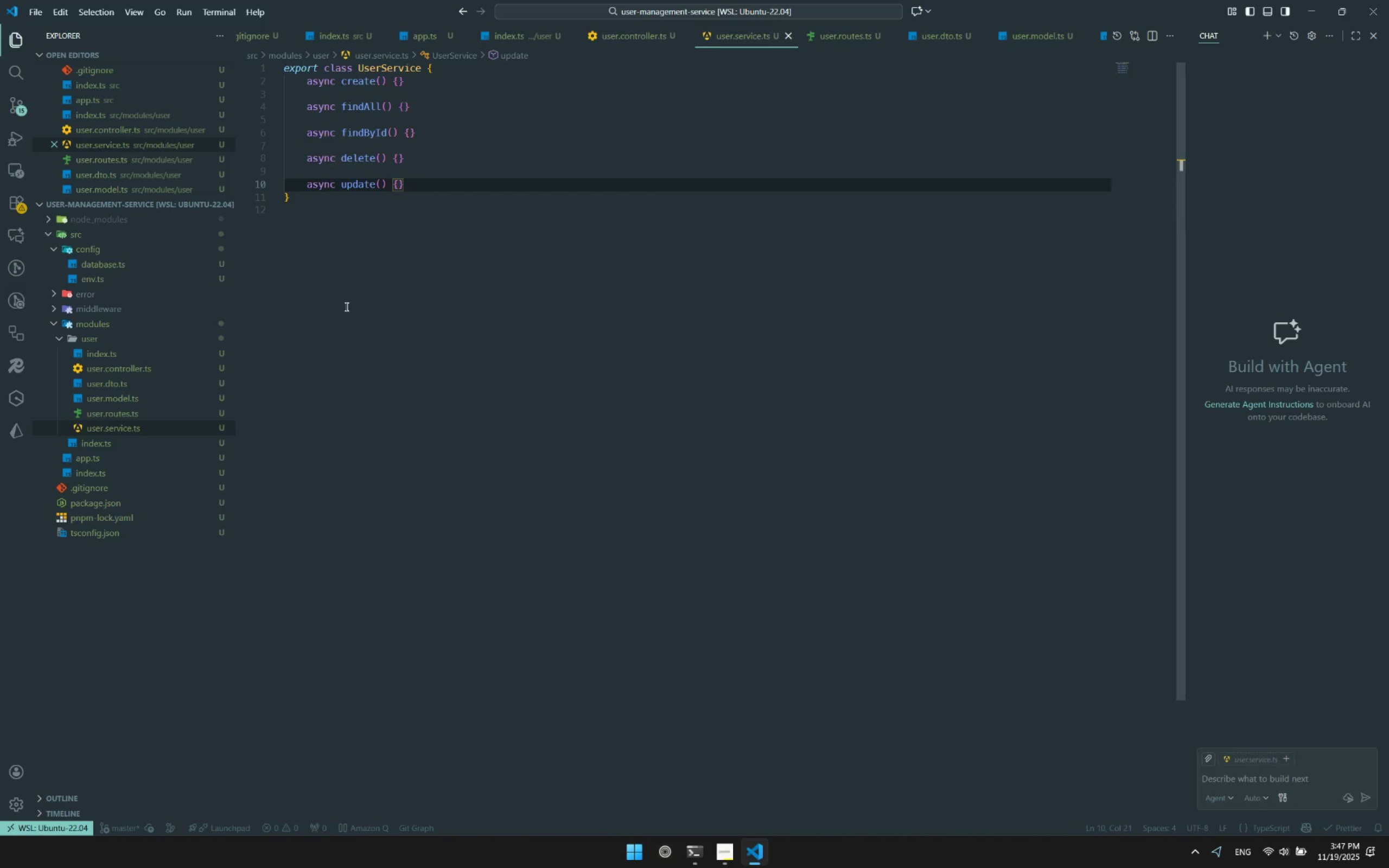 
scroll: coordinate [389, 360], scroll_direction: up, amount: 5.0
 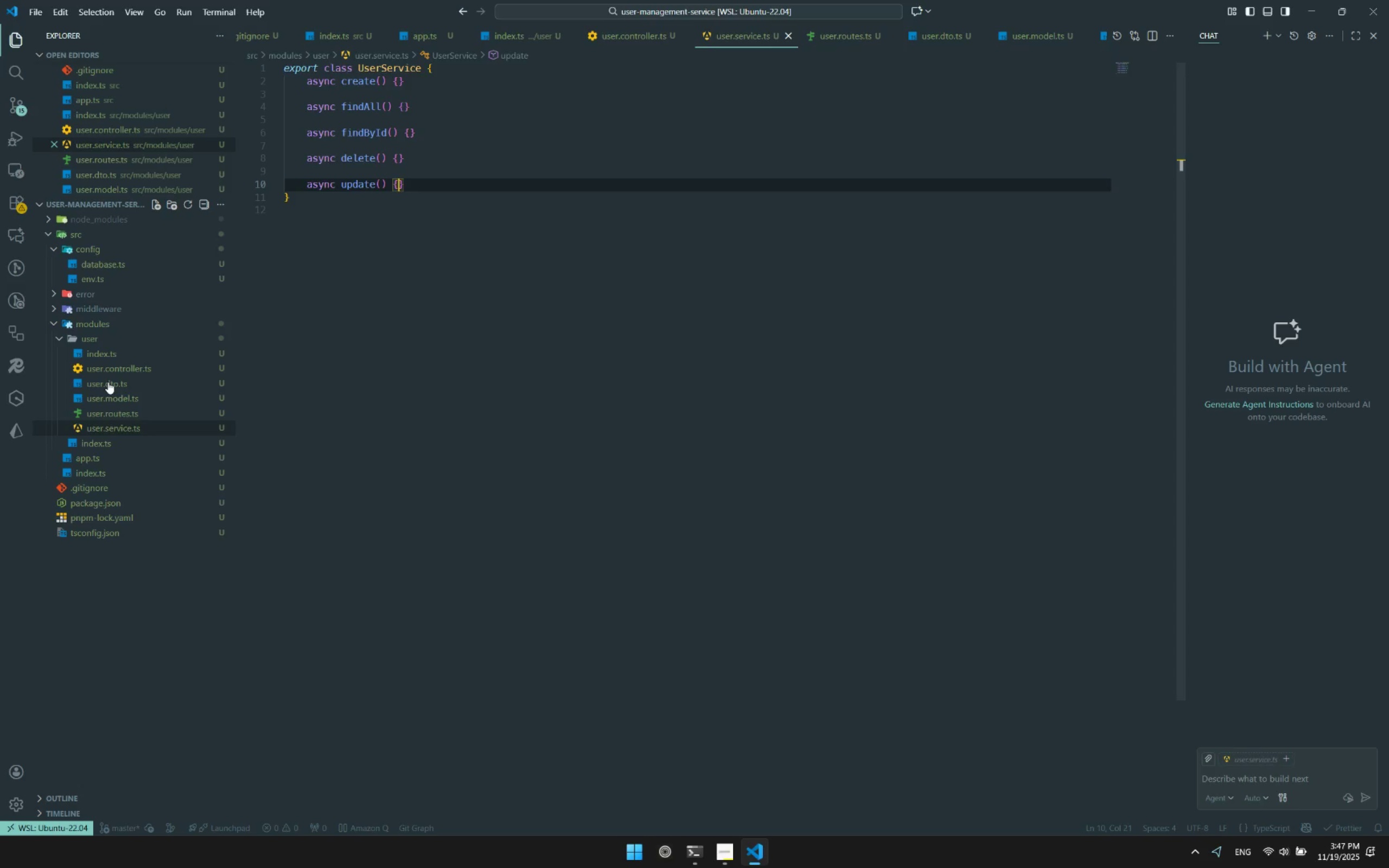 
left_click([108, 382])
 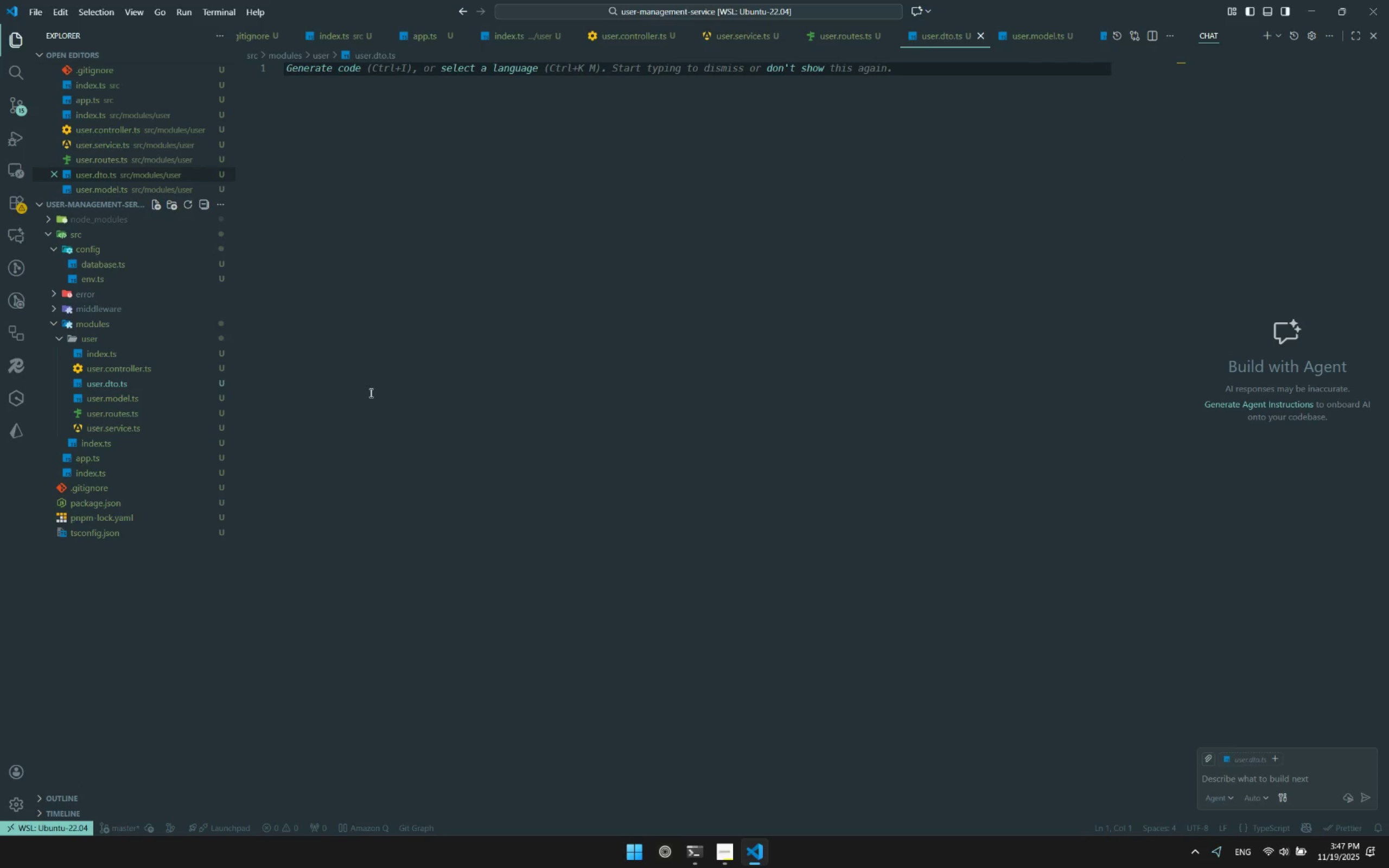 
left_click([385, 331])
 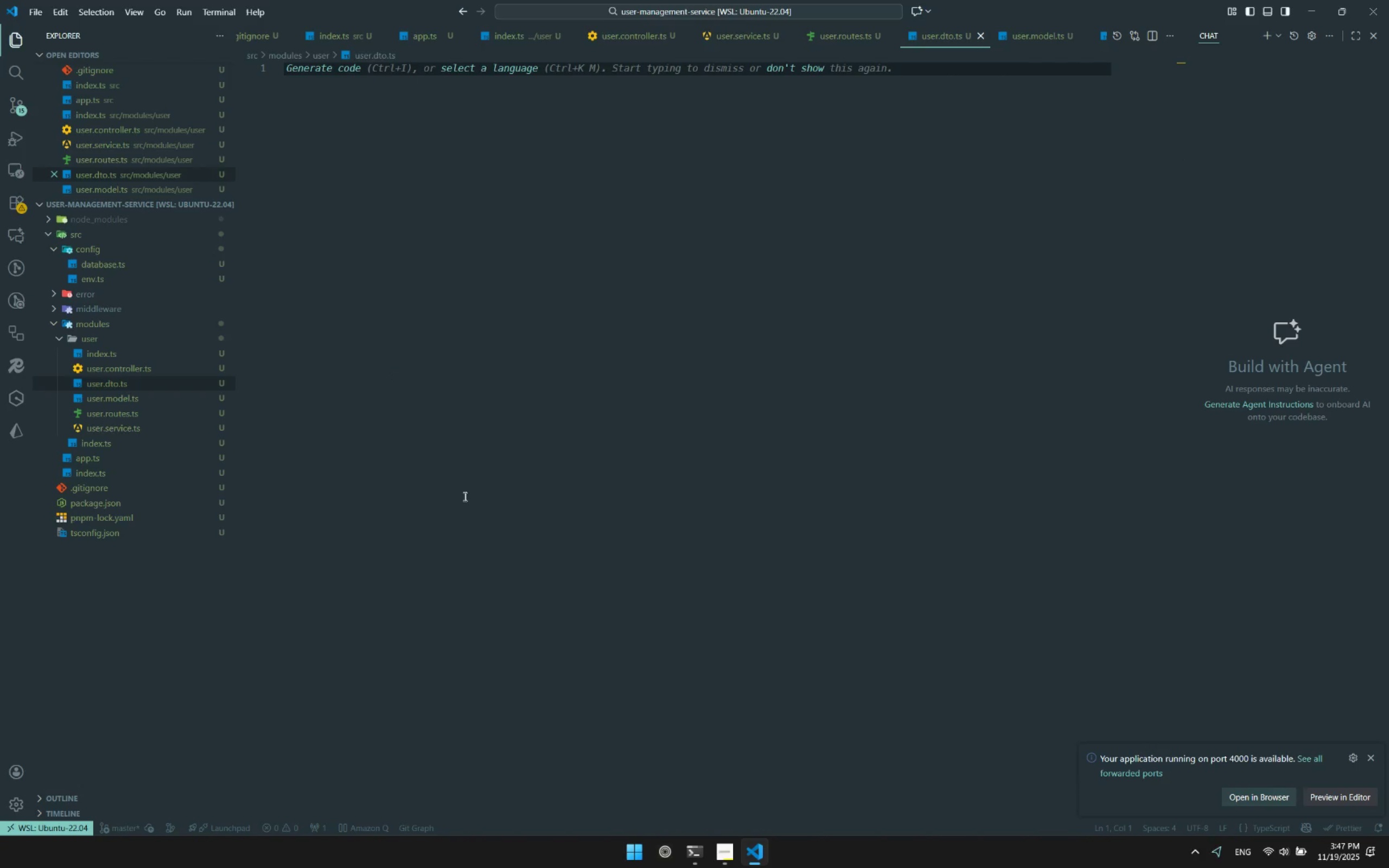 
wait(5.28)
 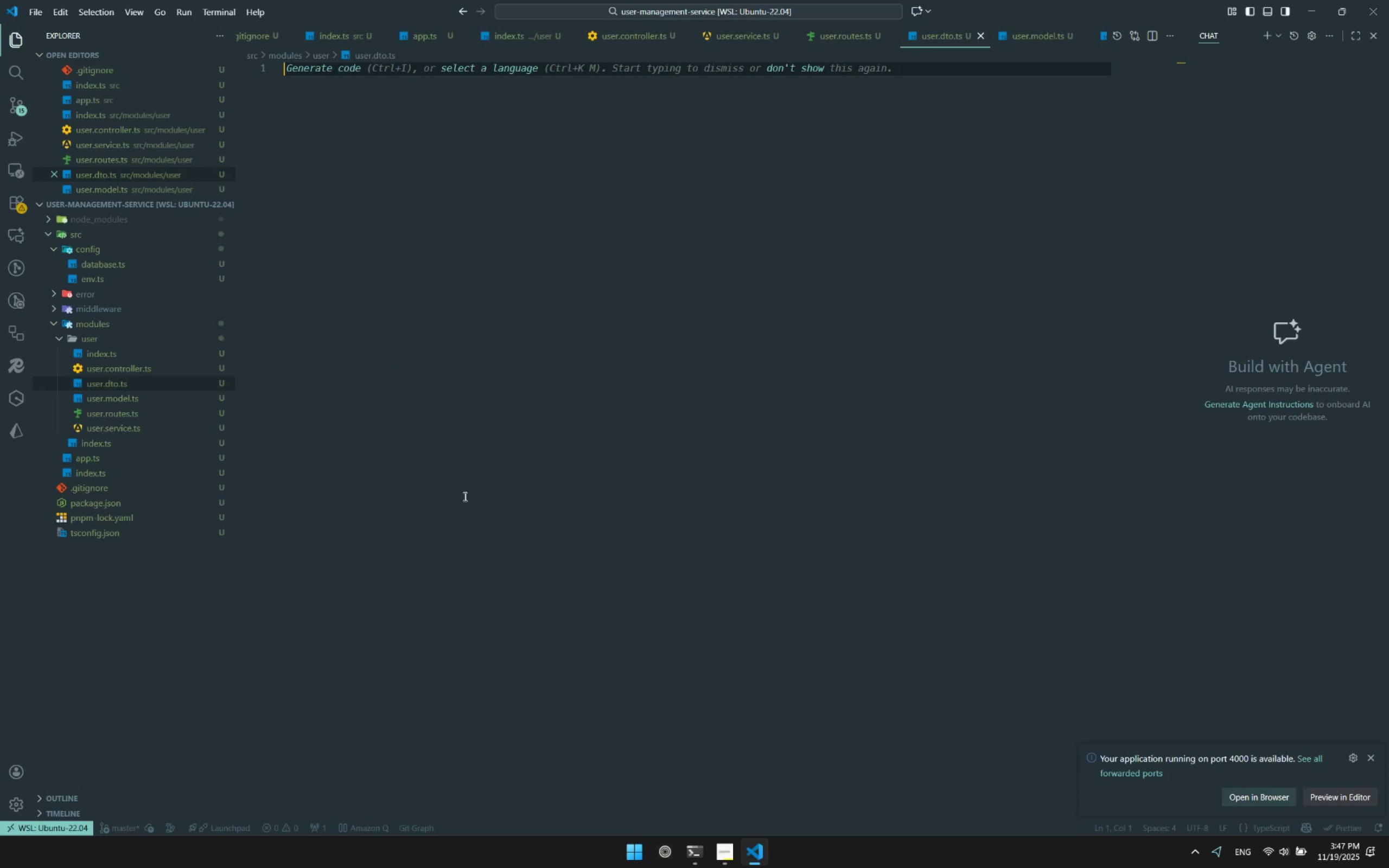 
scroll: coordinate [658, 385], scroll_direction: up, amount: 7.0
 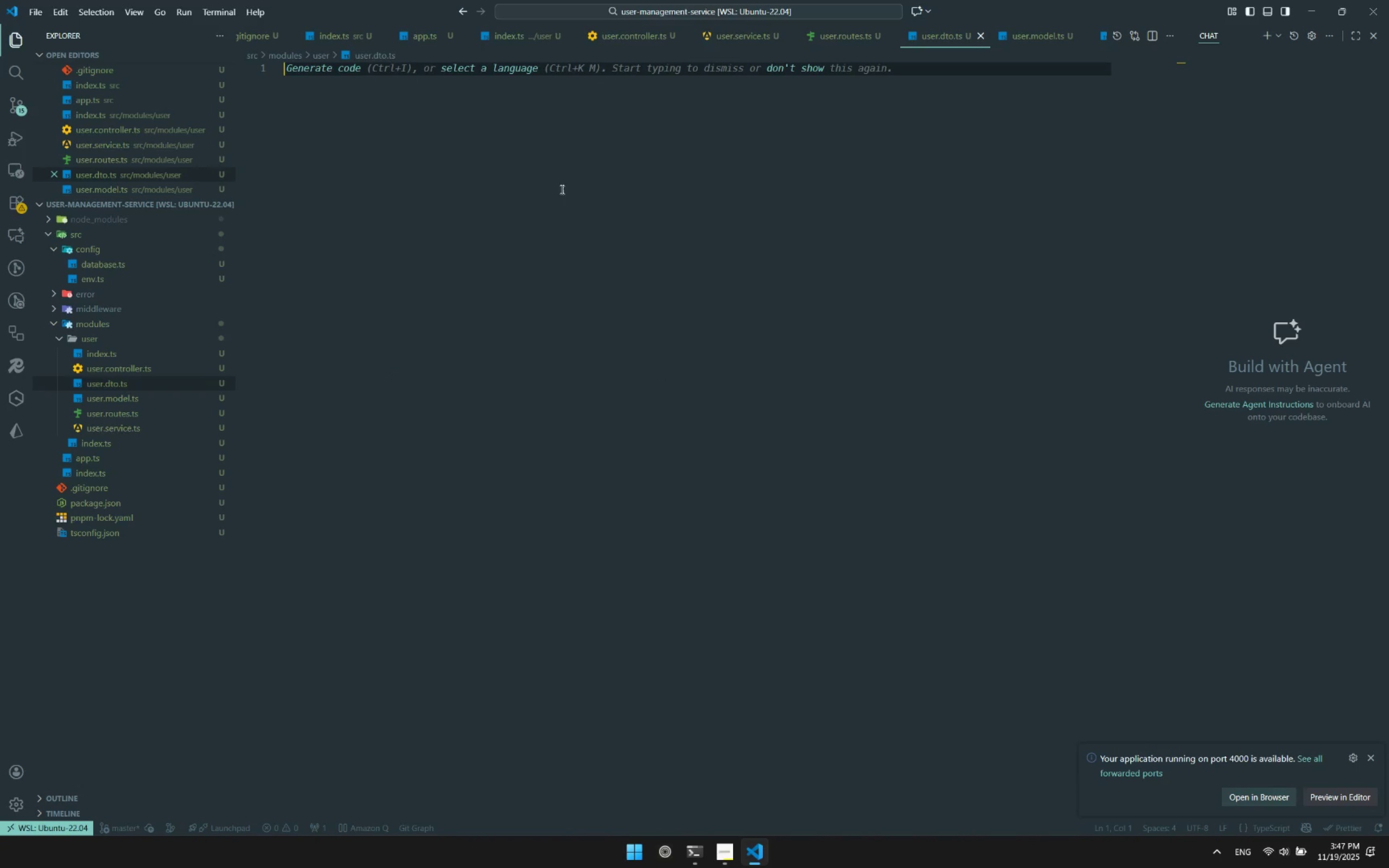 
left_click([561, 189])
 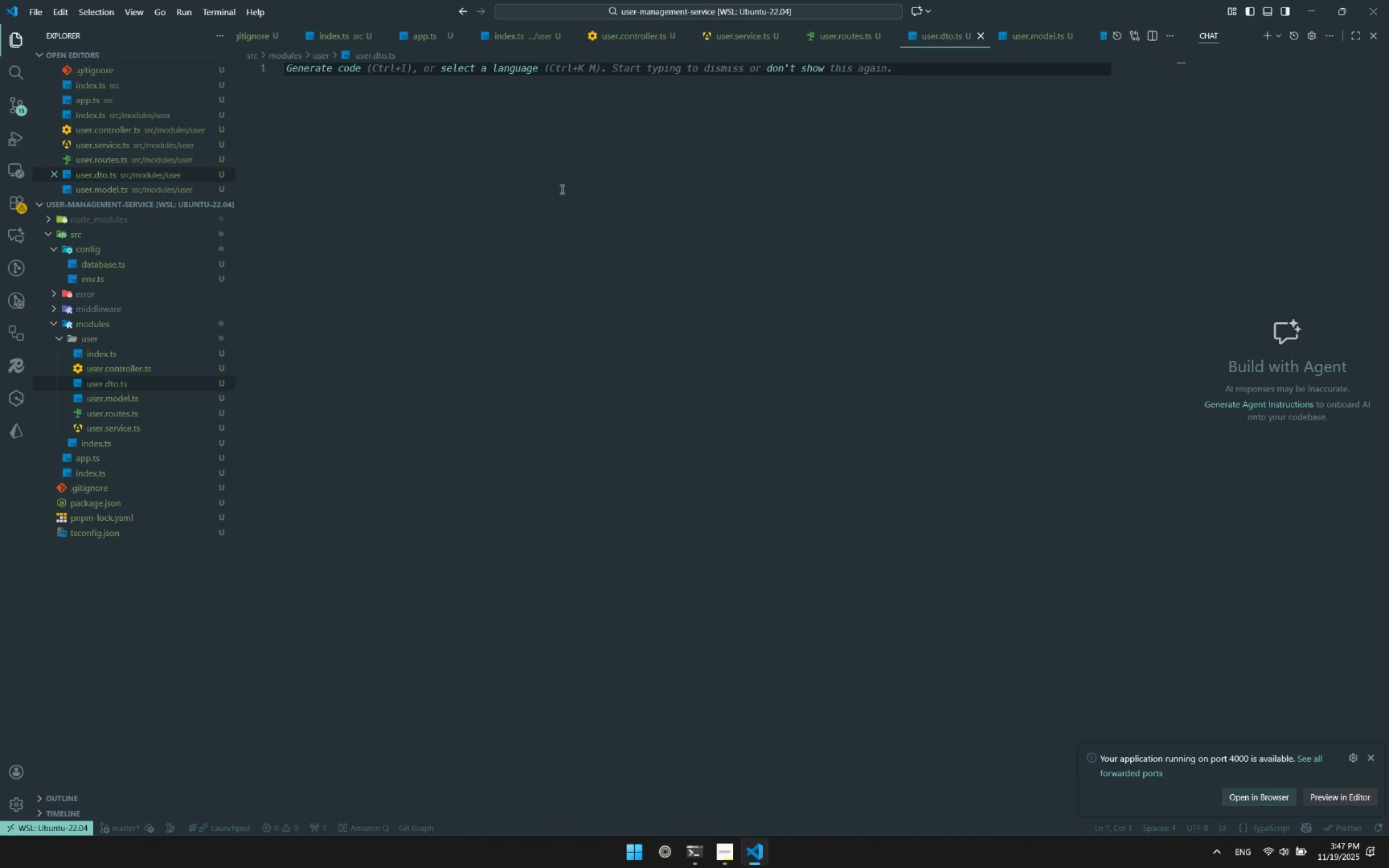 
type(import x)
key(Backspace)
key(Backspace)
type( {z)
 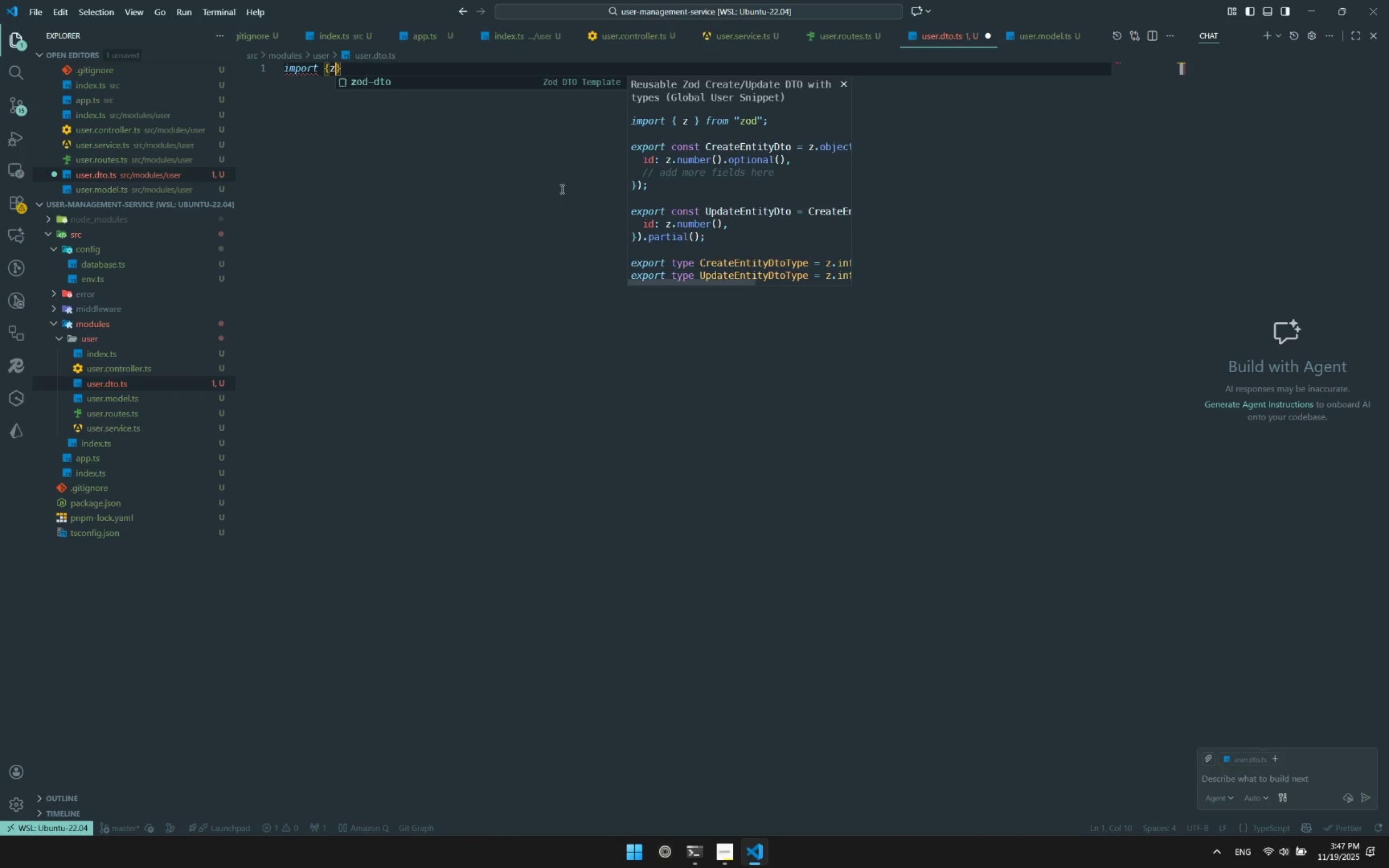 
key(ArrowRight)
 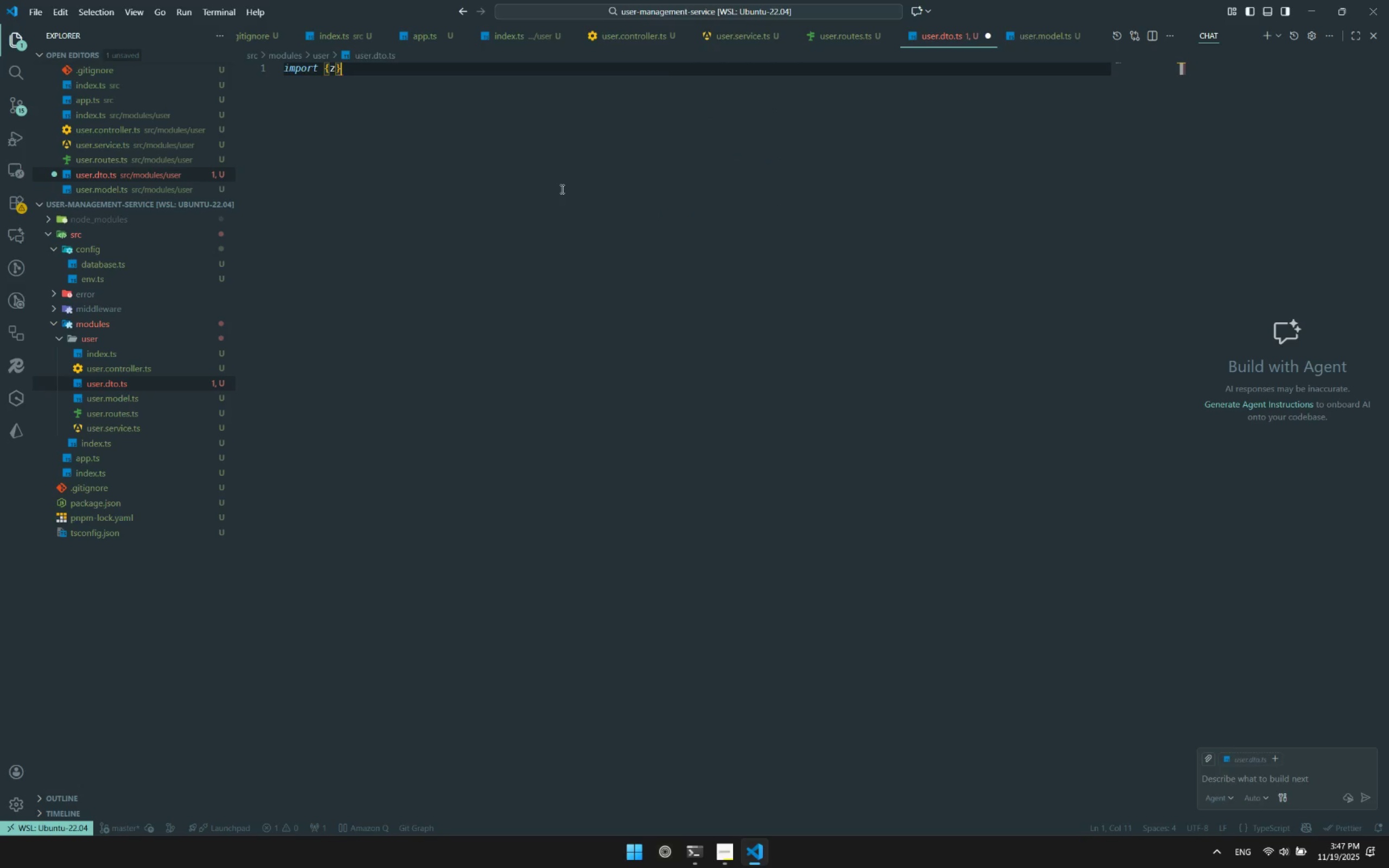 
type( from "zo)
 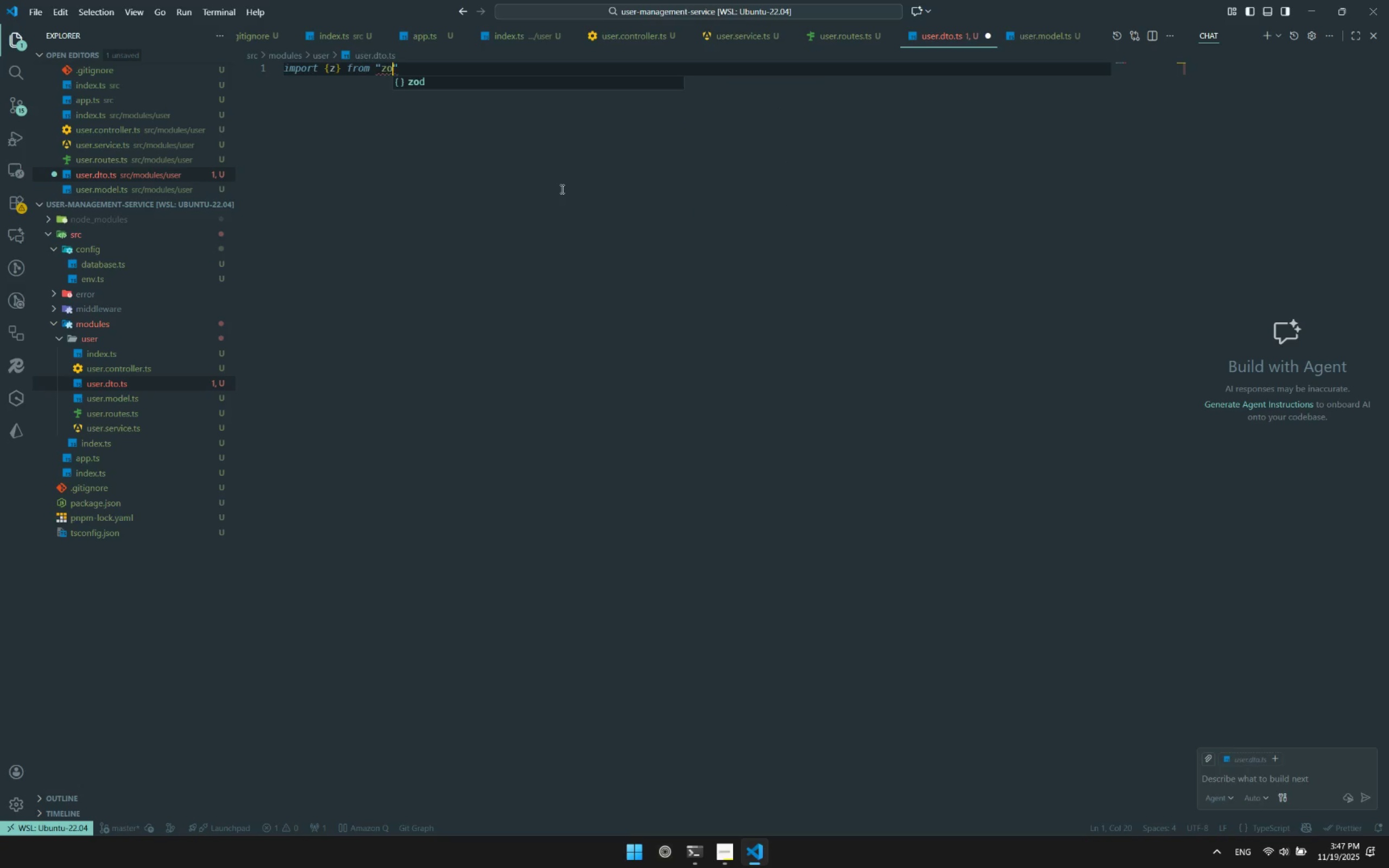 
key(Enter)
 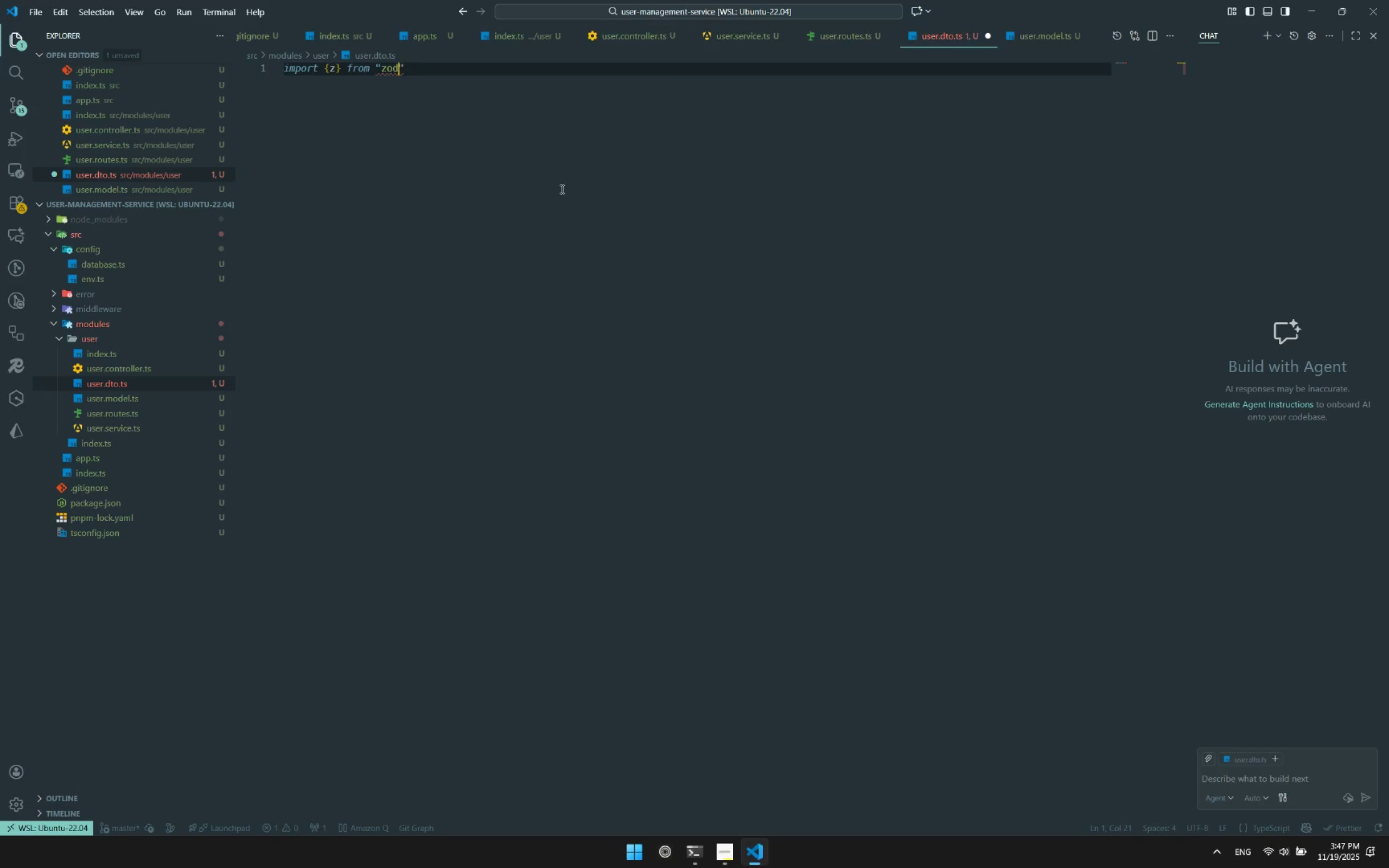 
key(ArrowRight)
 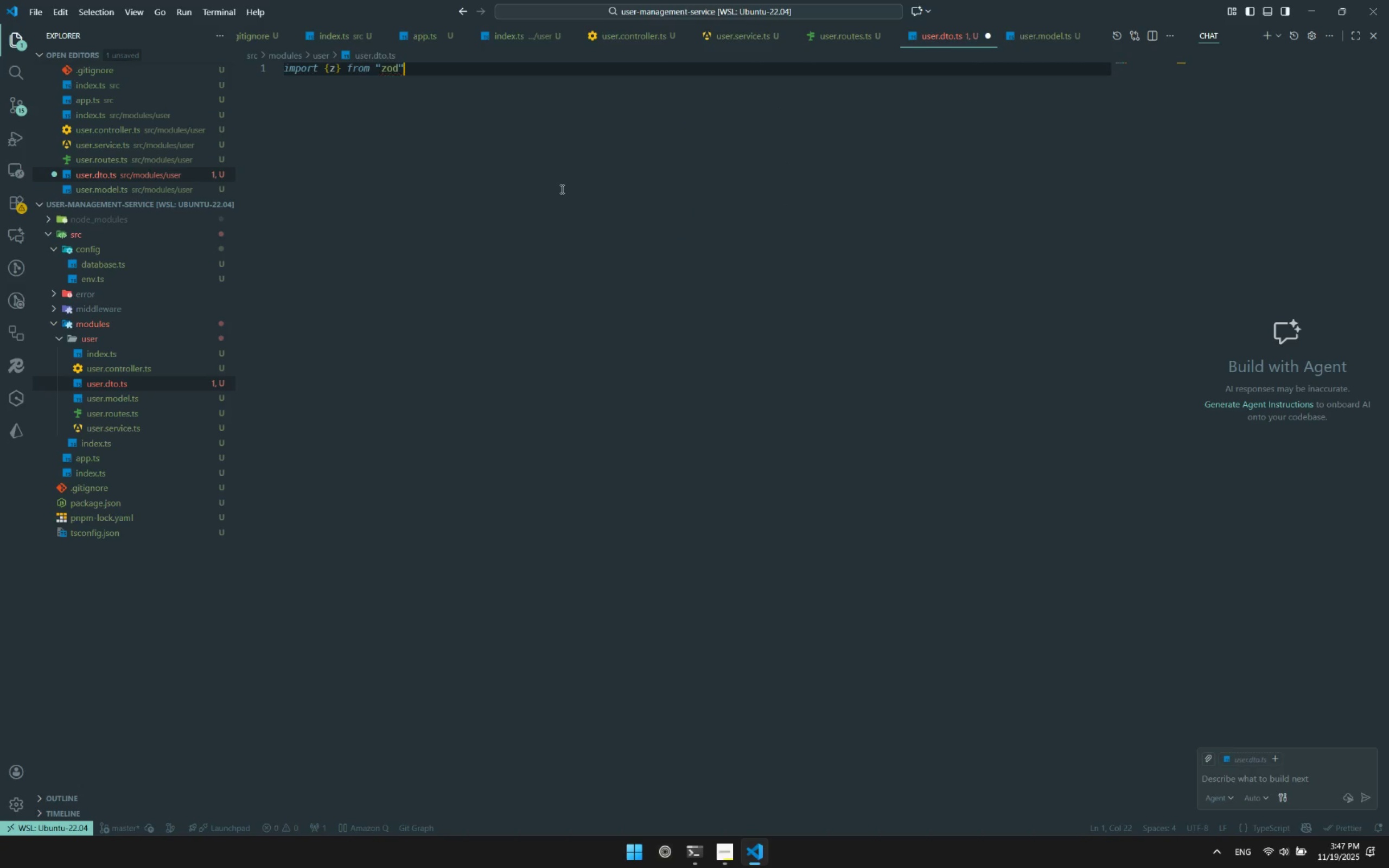 
key(Enter)
 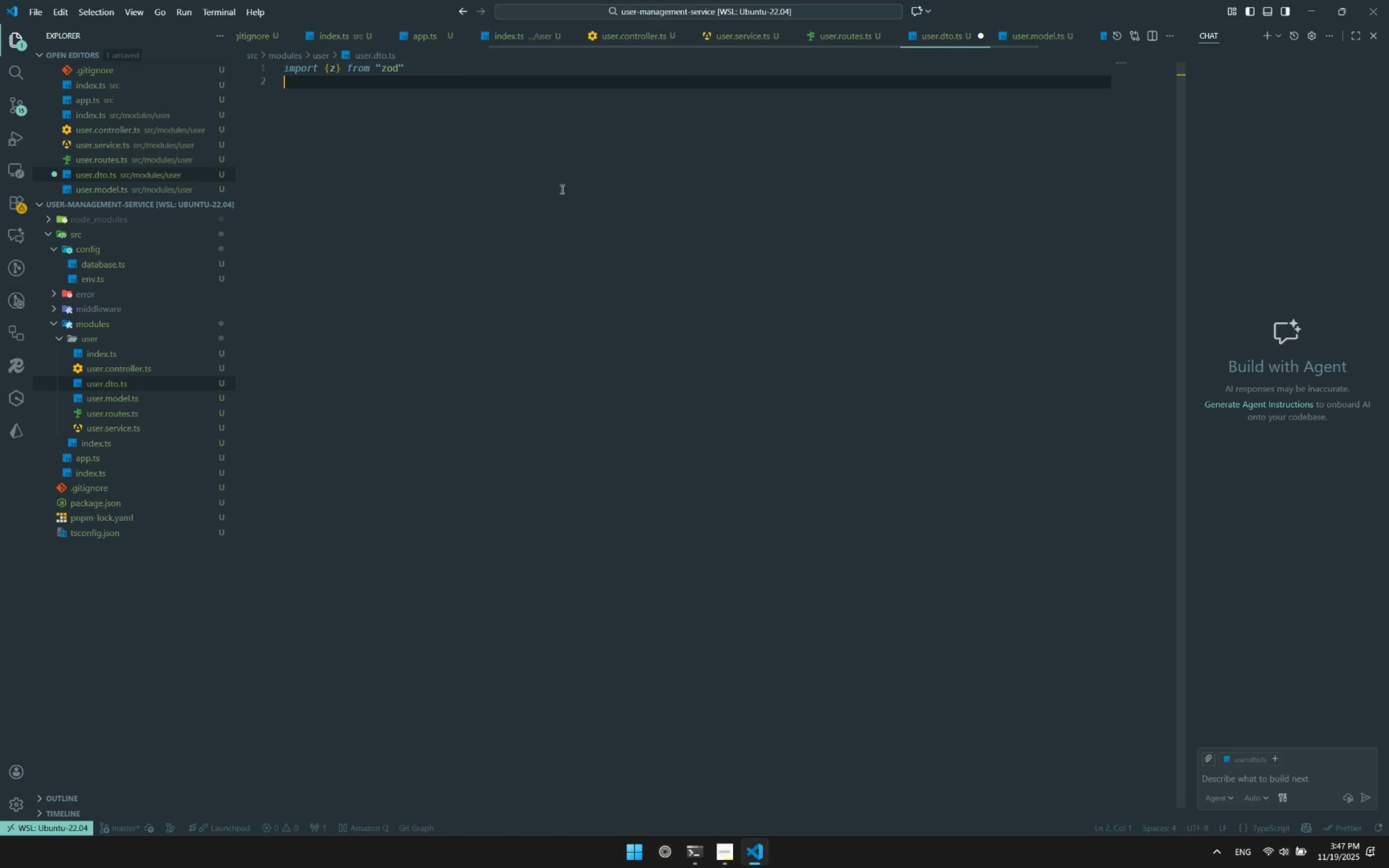 
key(Enter)
 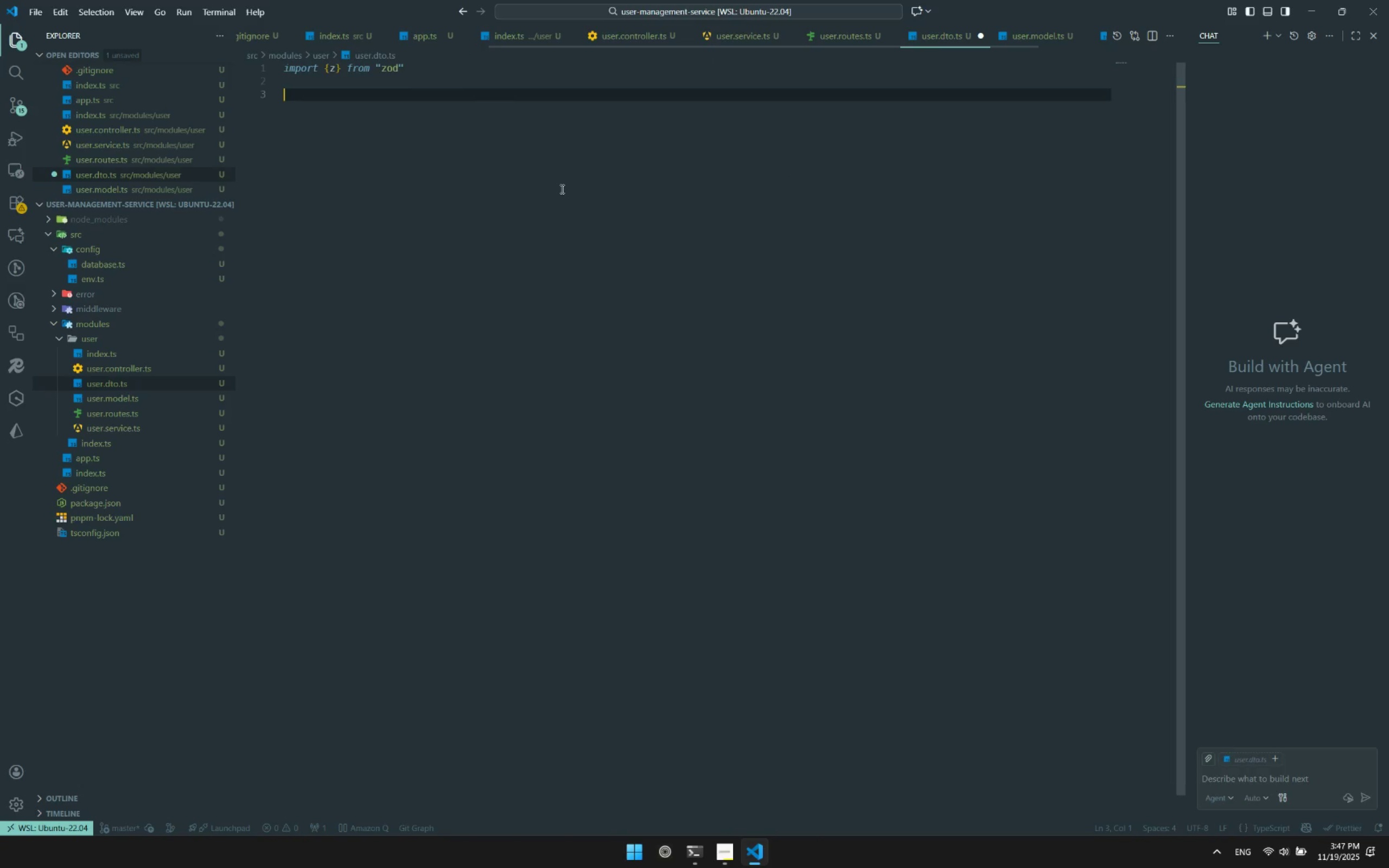 
key(Enter)
 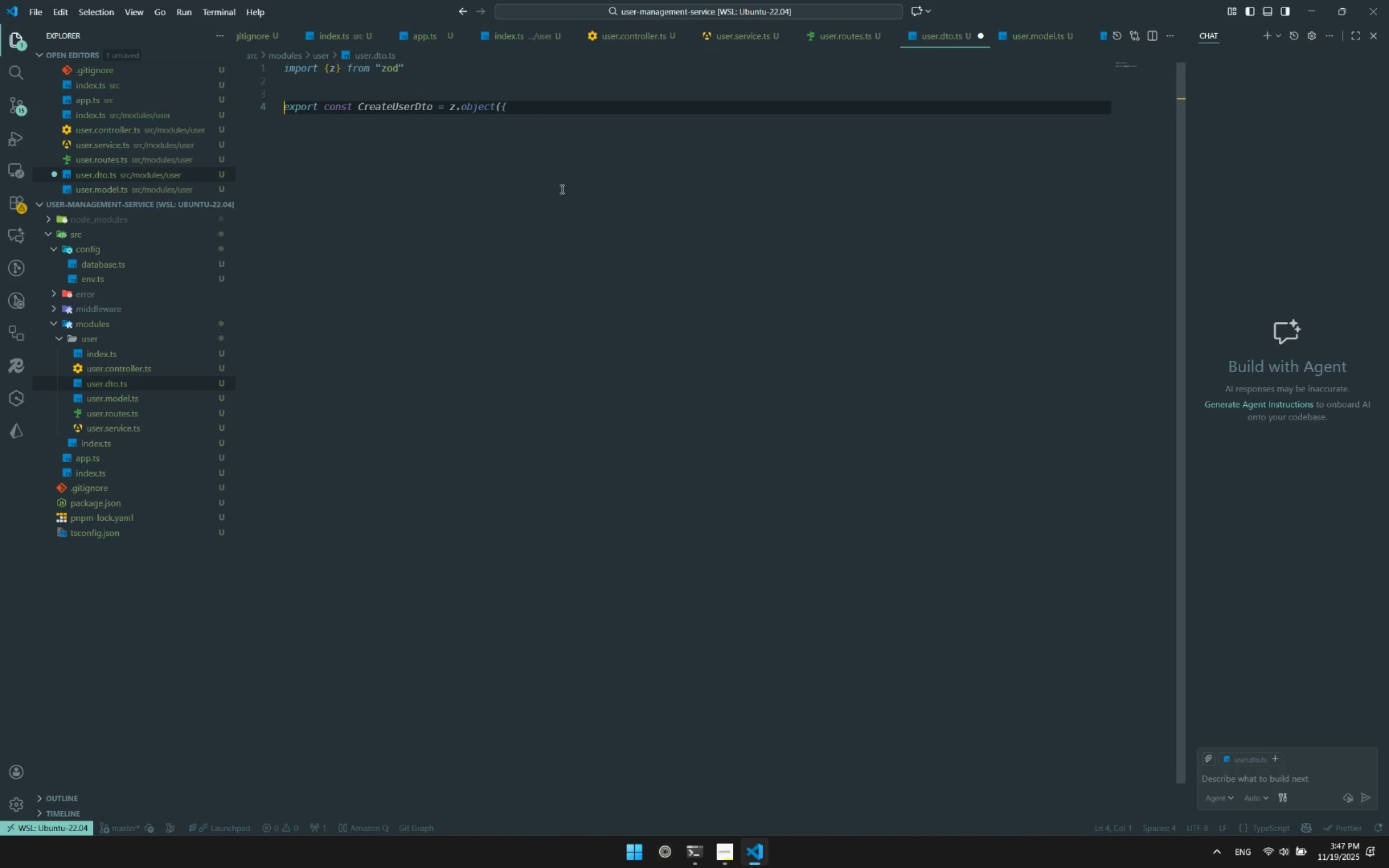 
wait(5.61)
 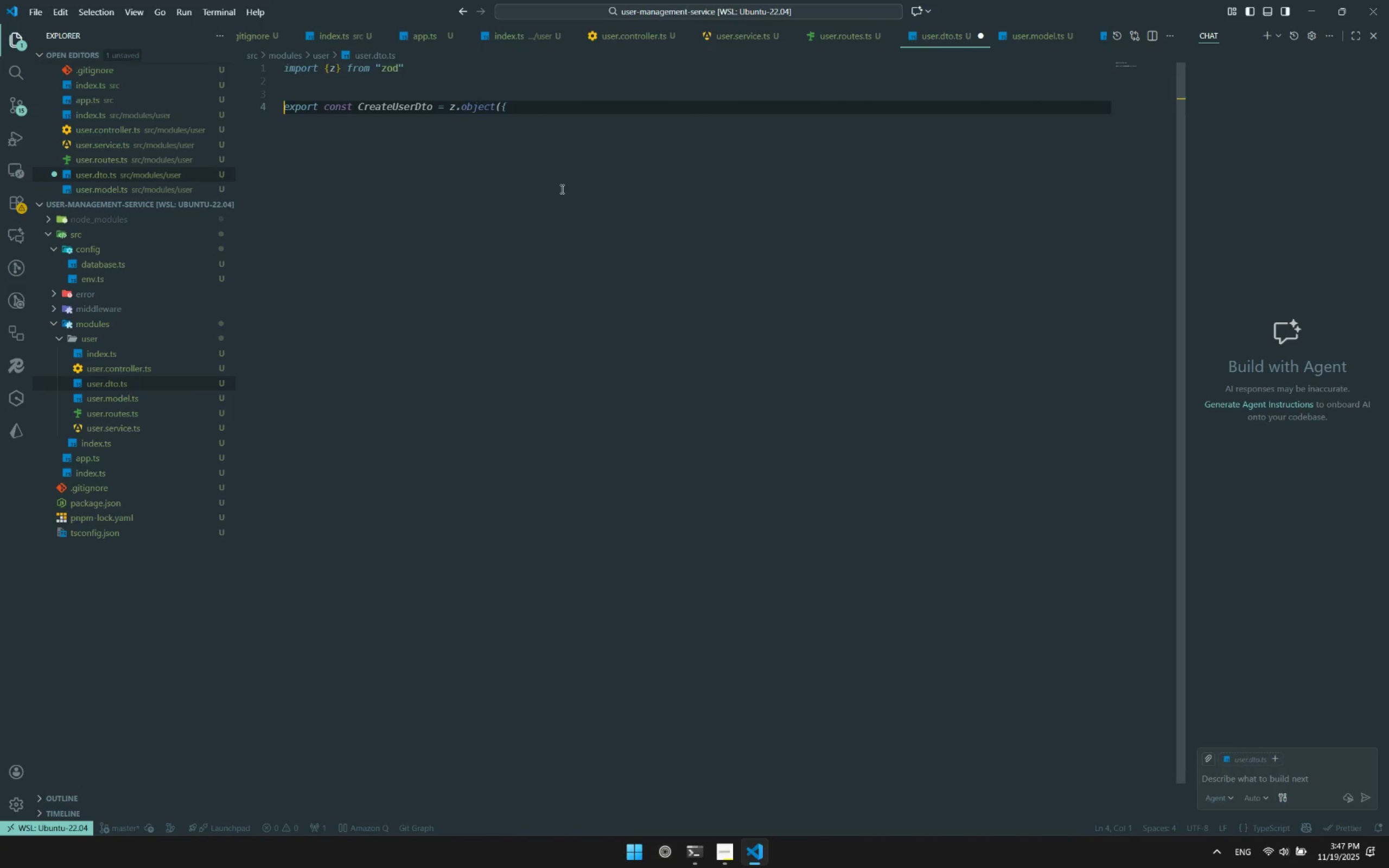 
type(export const C)
key(Backspace)
type(createUserDto=z.ob)
 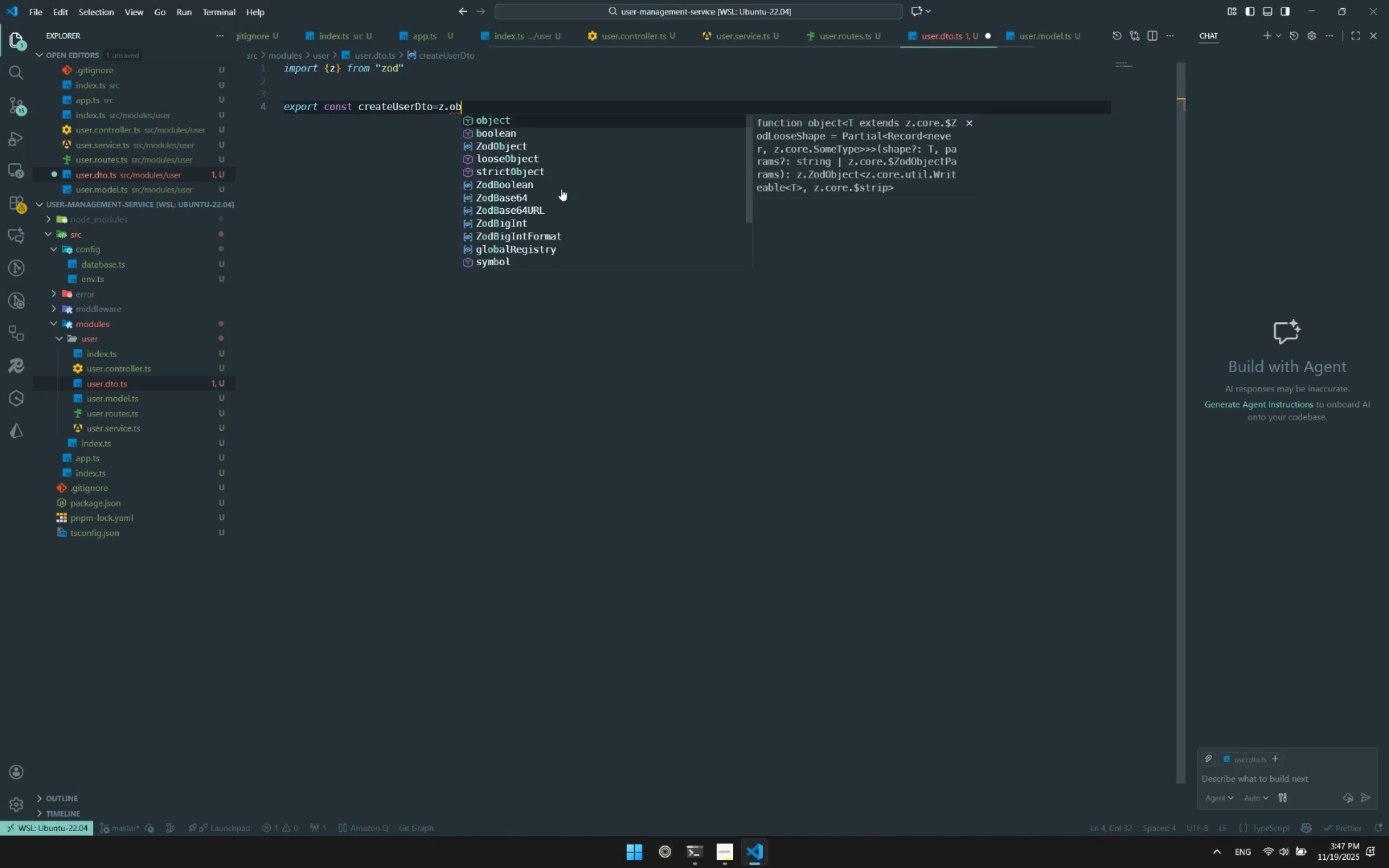 
 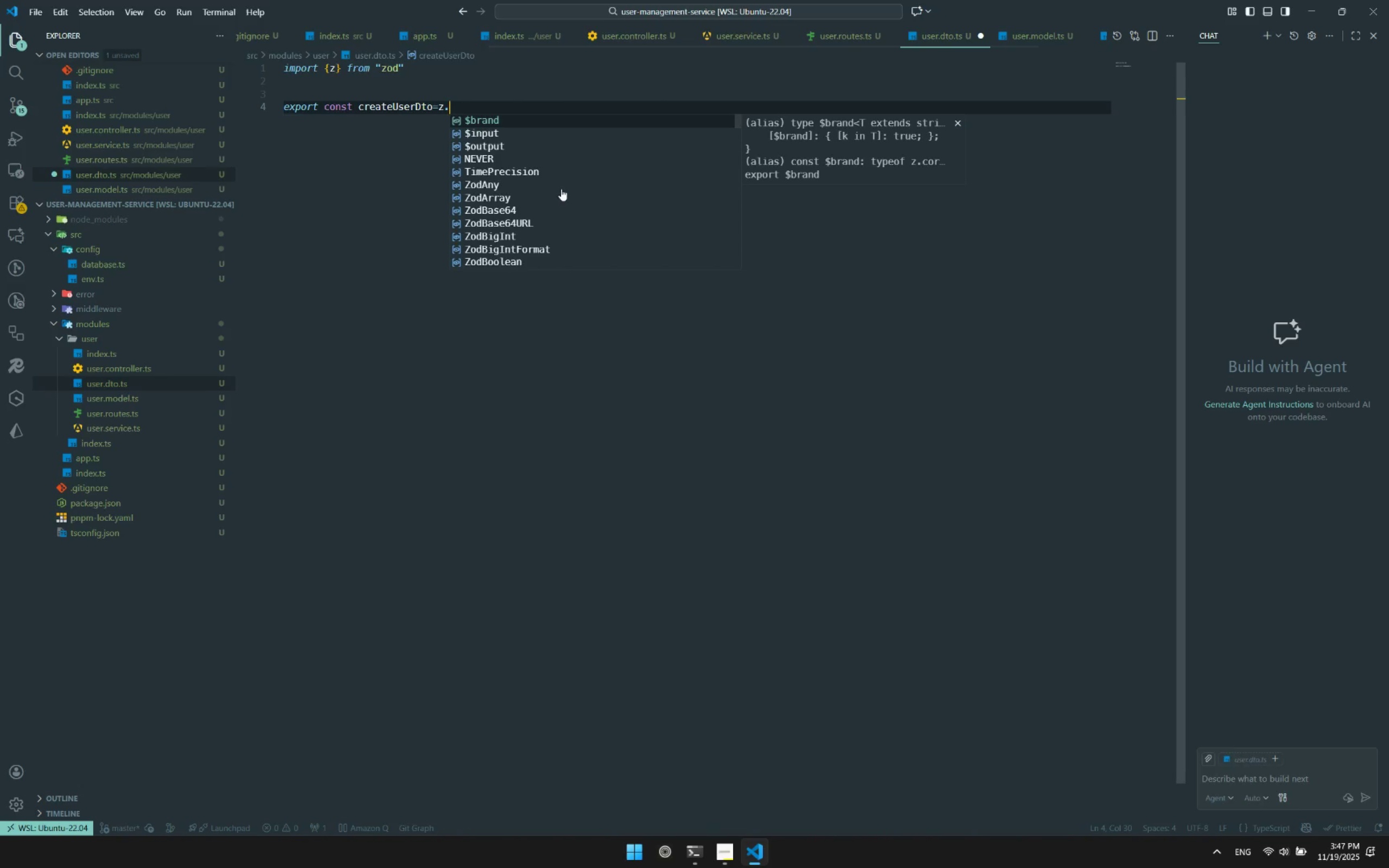 
key(Enter)
 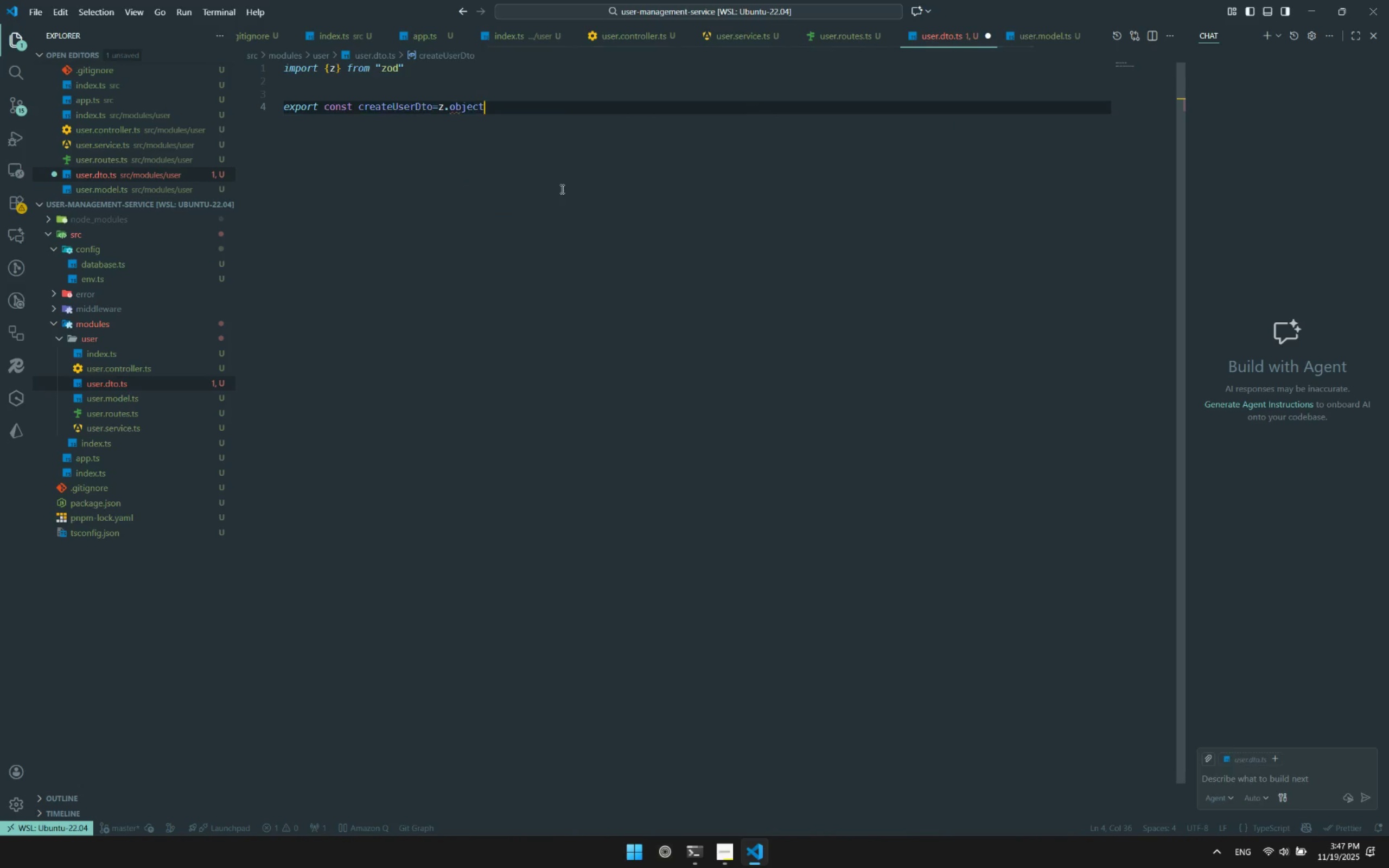 
key(Shift+9)
 